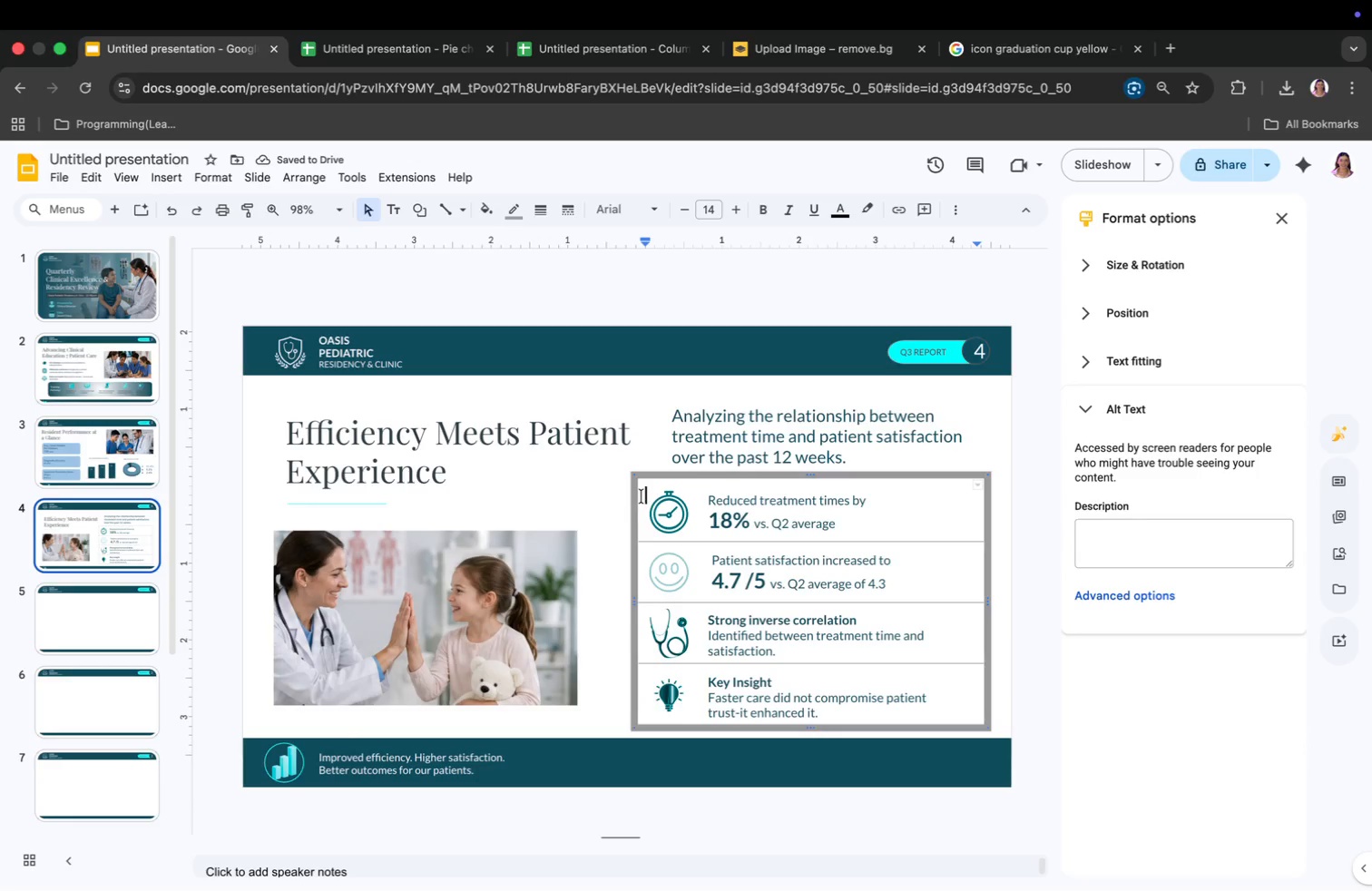 
left_click_drag(start_coordinate=[642, 490], to_coordinate=[961, 746])
 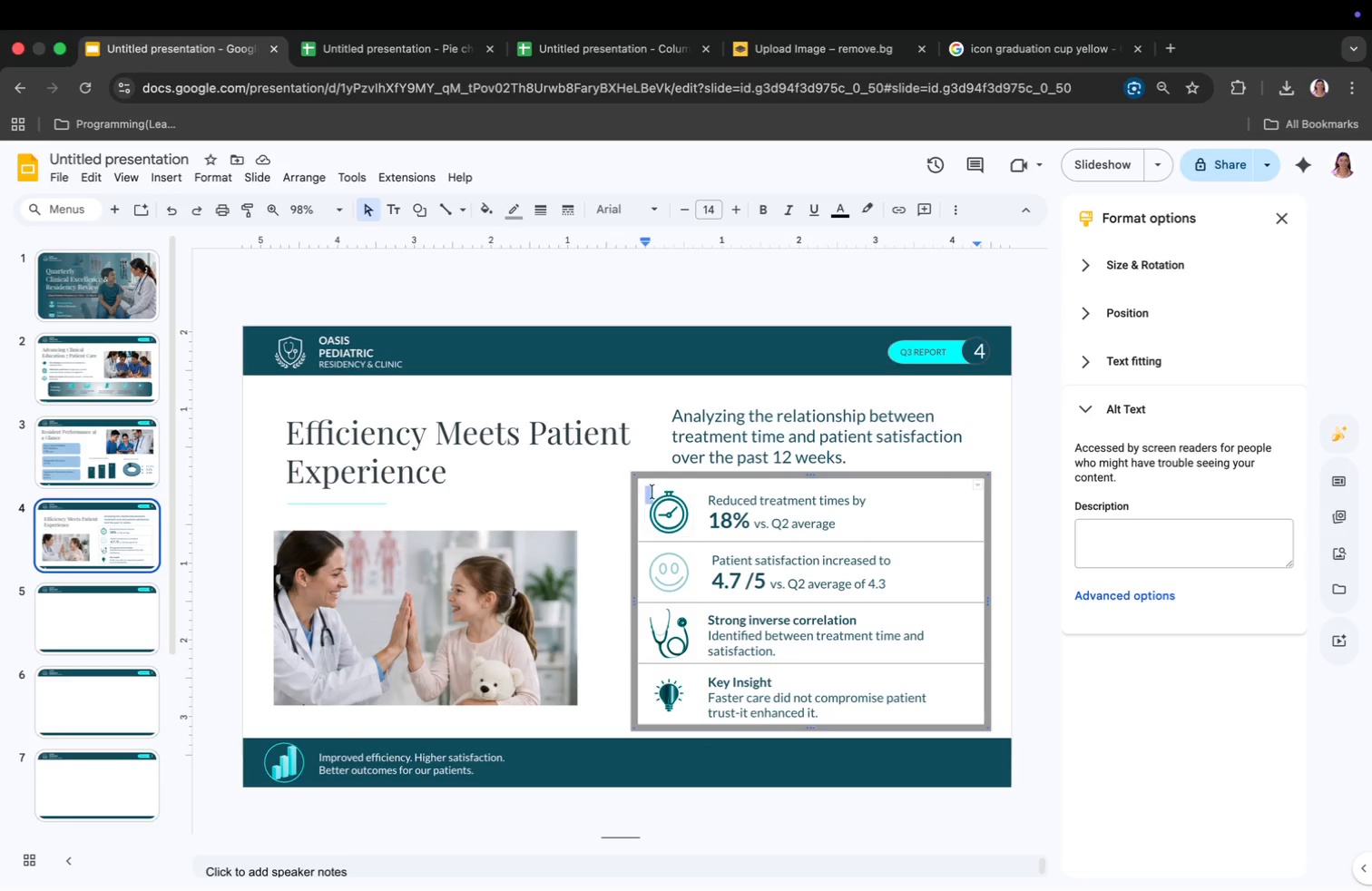 
left_click([644, 489])
 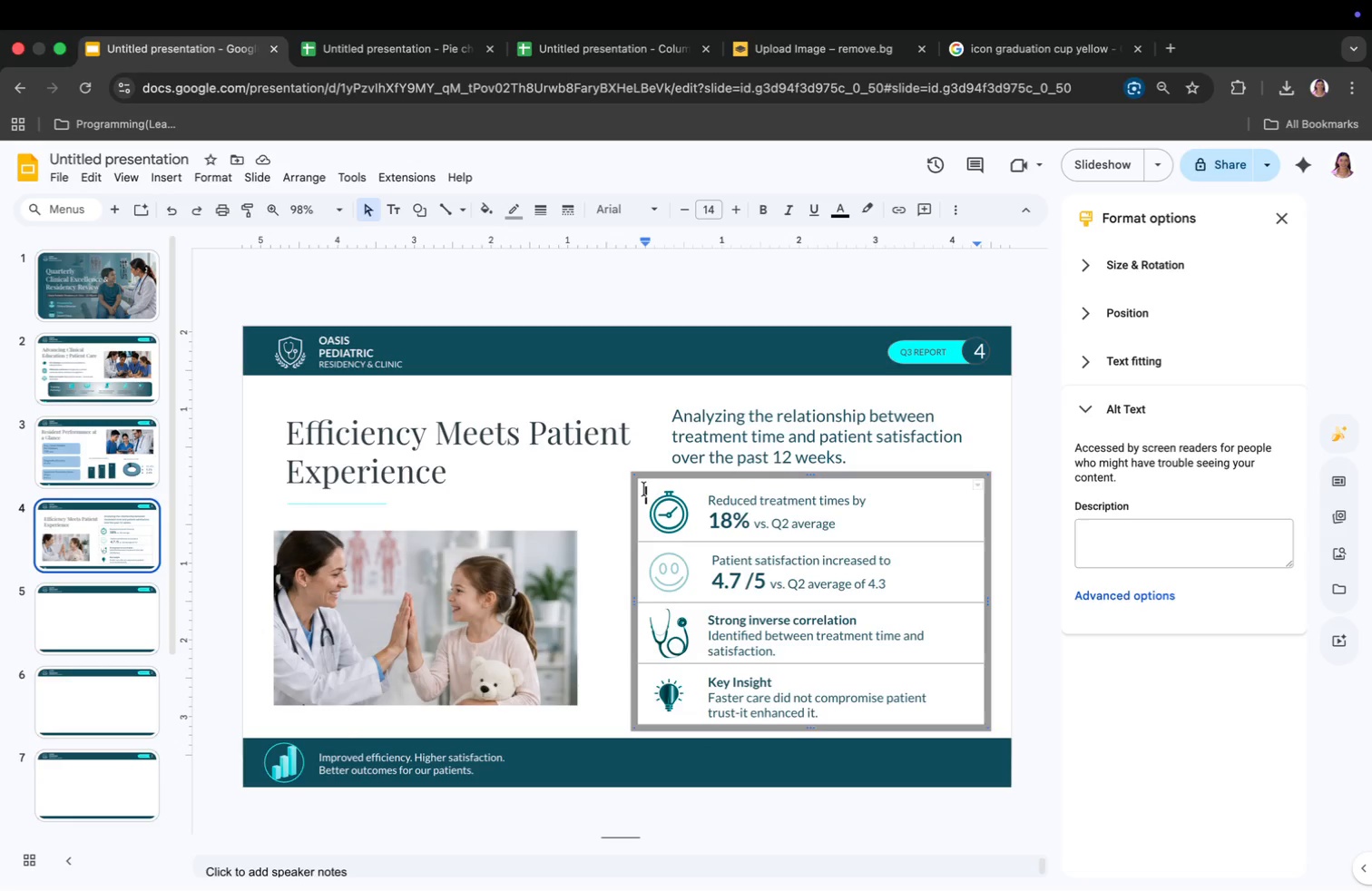 
left_click_drag(start_coordinate=[644, 489], to_coordinate=[830, 607])
 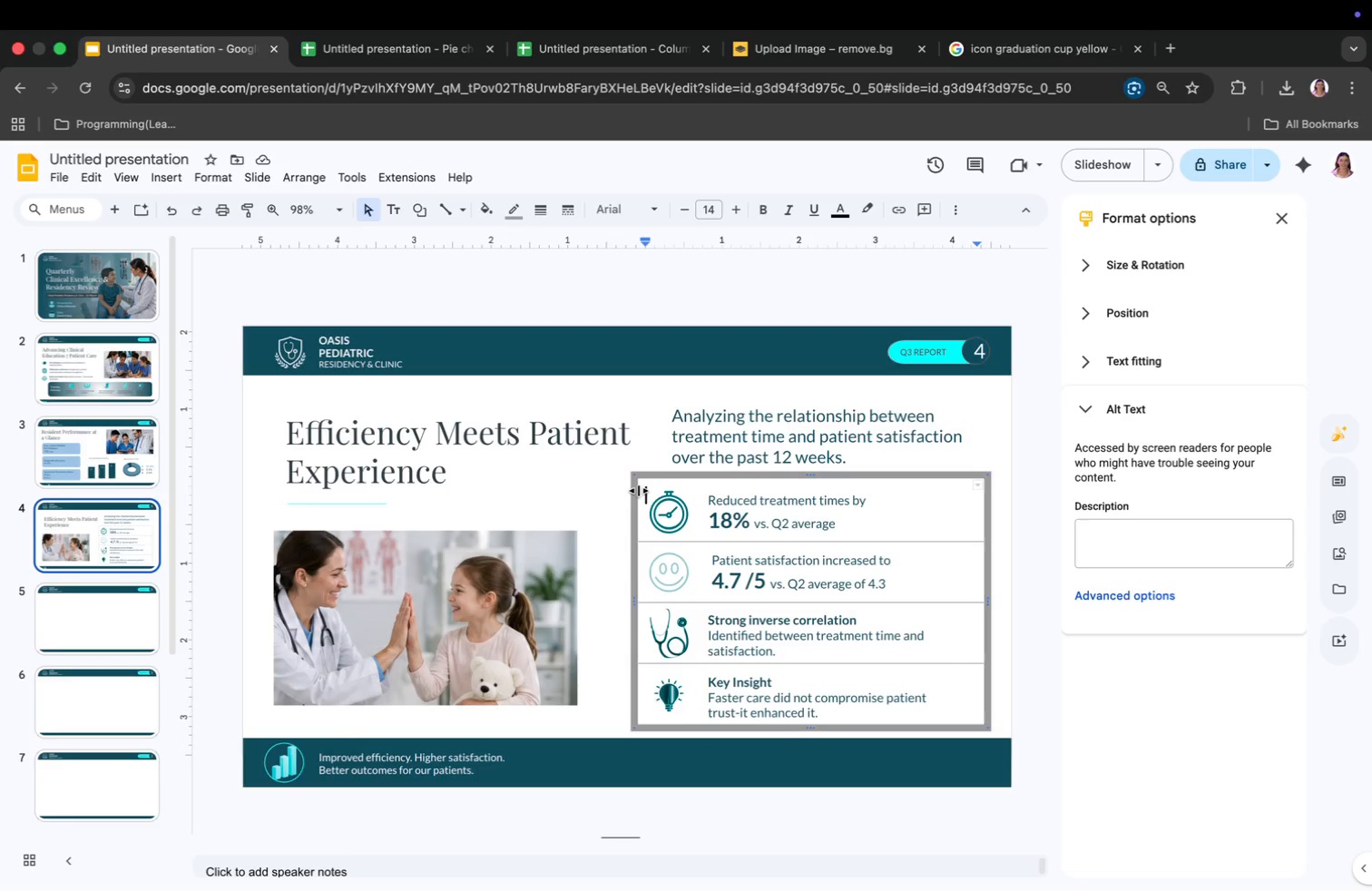 
left_click([639, 494])
 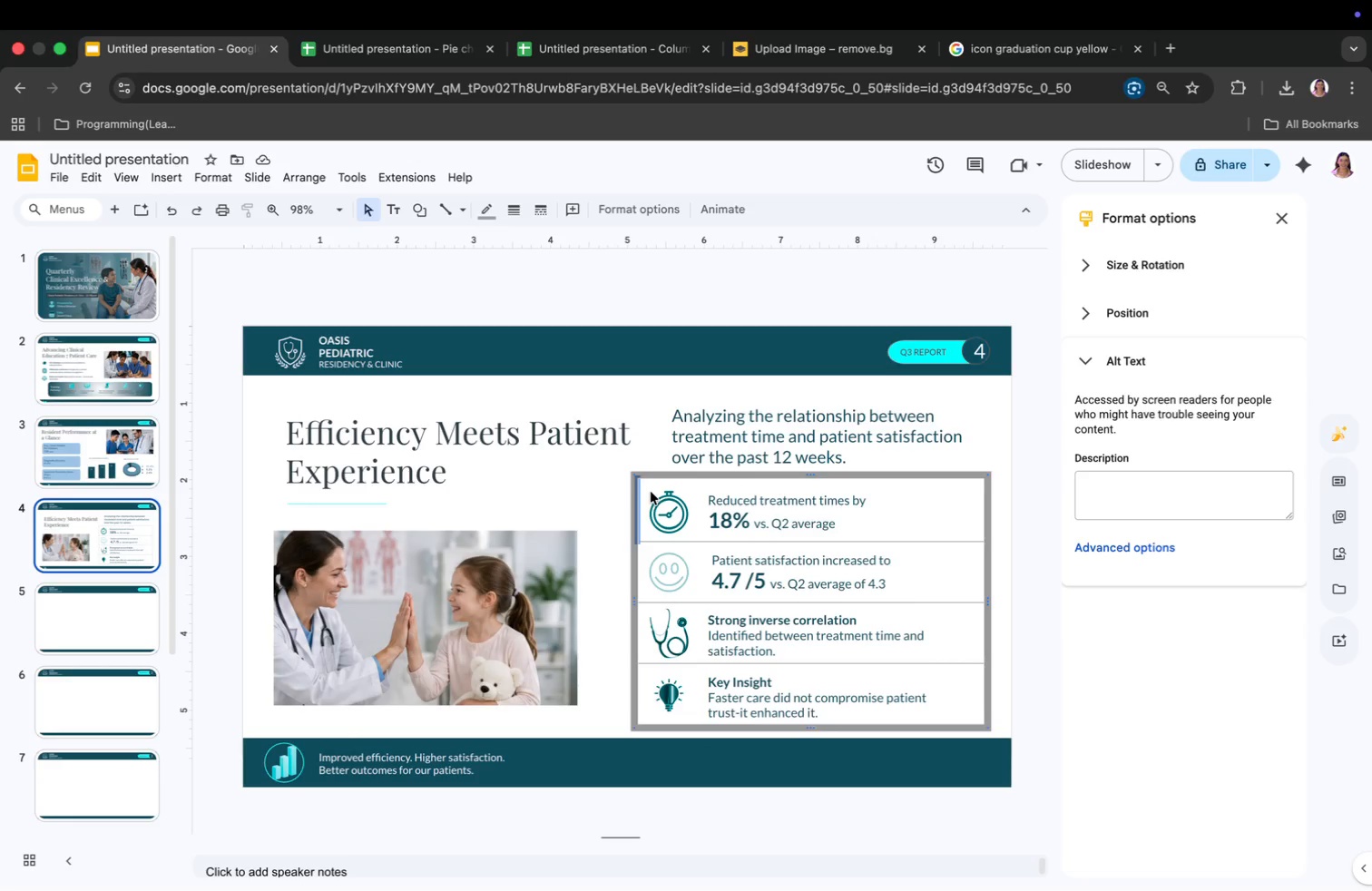 
left_click([649, 489])
 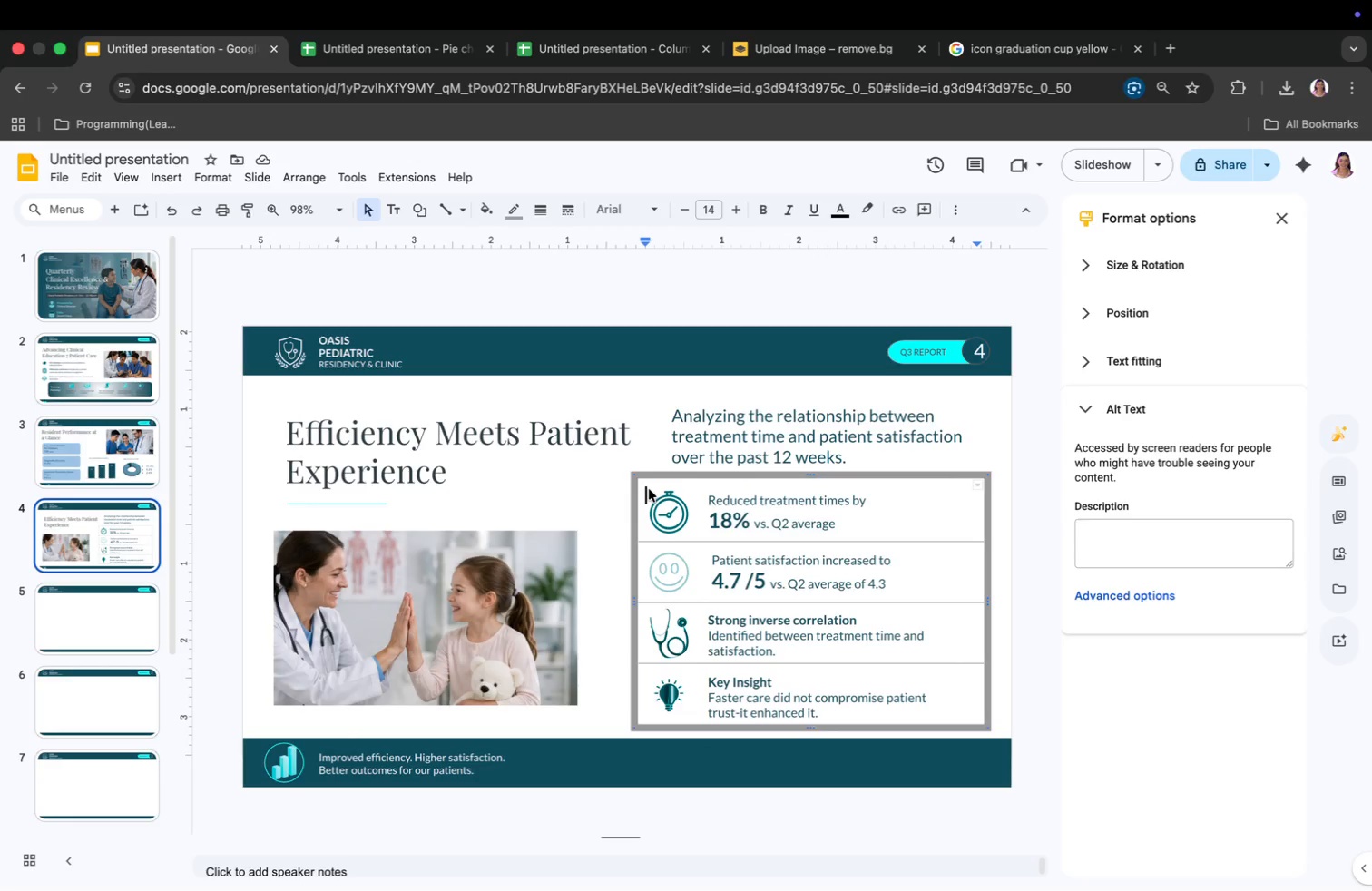 
left_click_drag(start_coordinate=[649, 489], to_coordinate=[920, 697])
 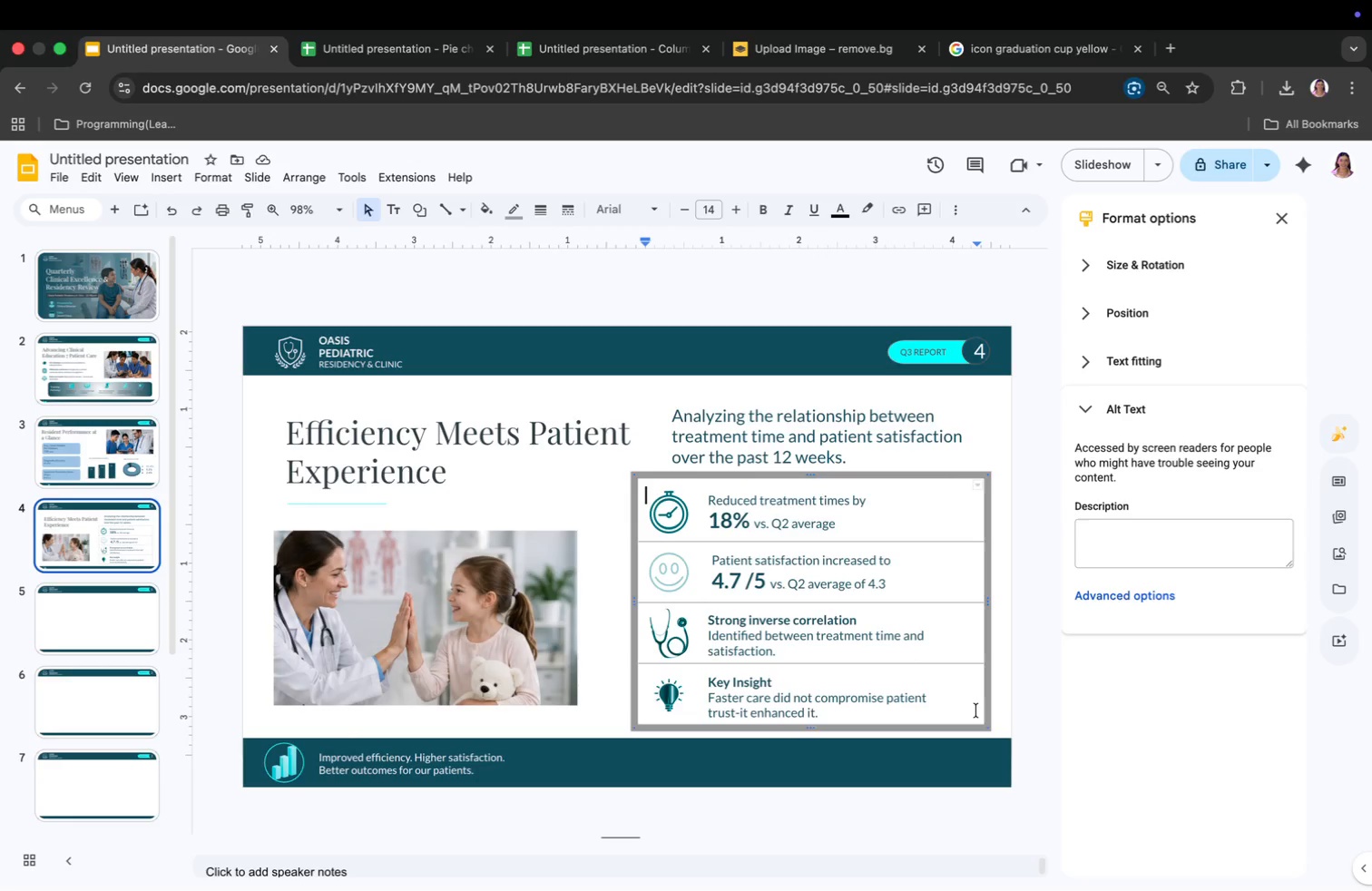 
left_click([976, 710])
 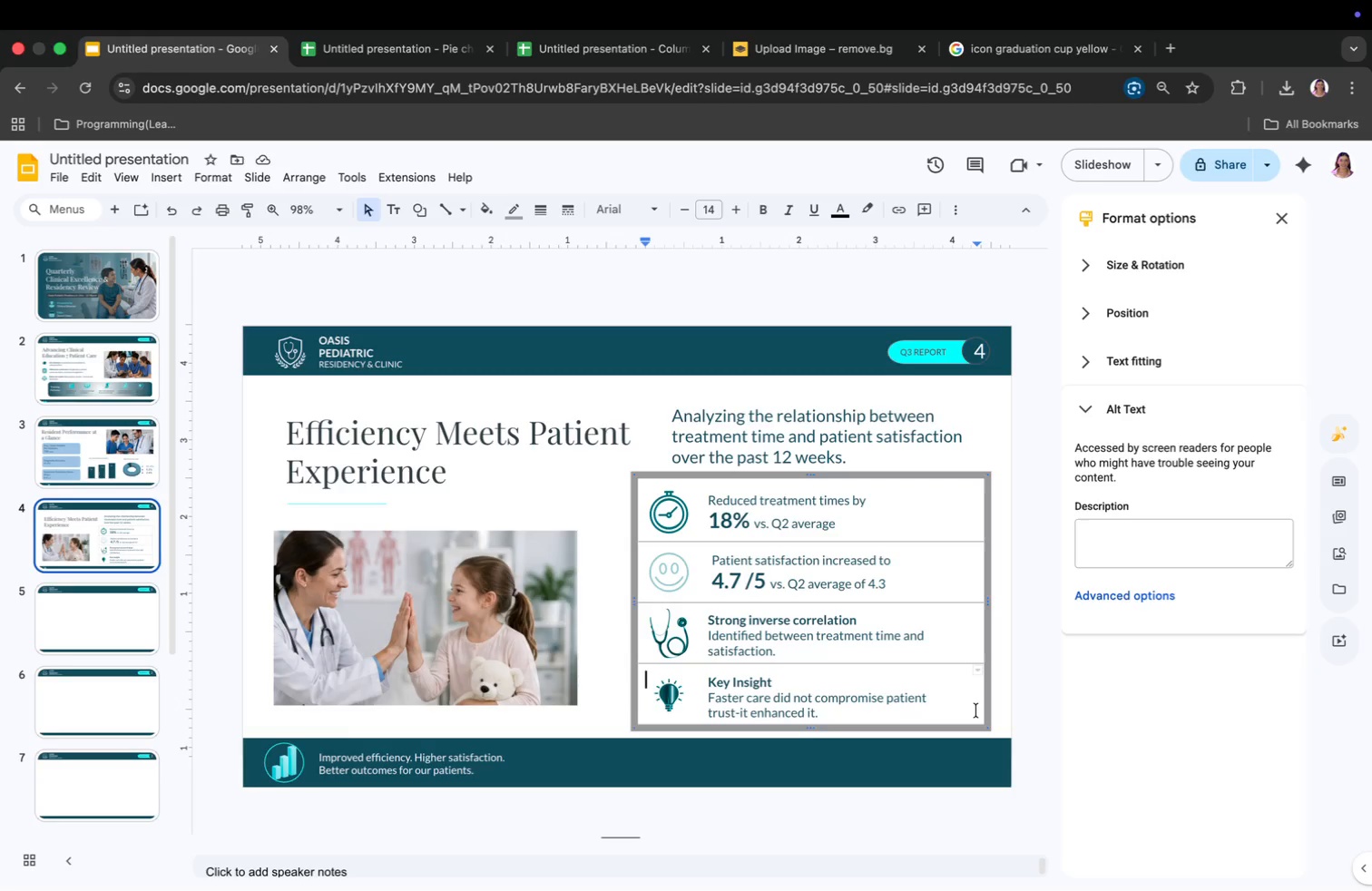 
left_click_drag(start_coordinate=[976, 710], to_coordinate=[633, 532])
 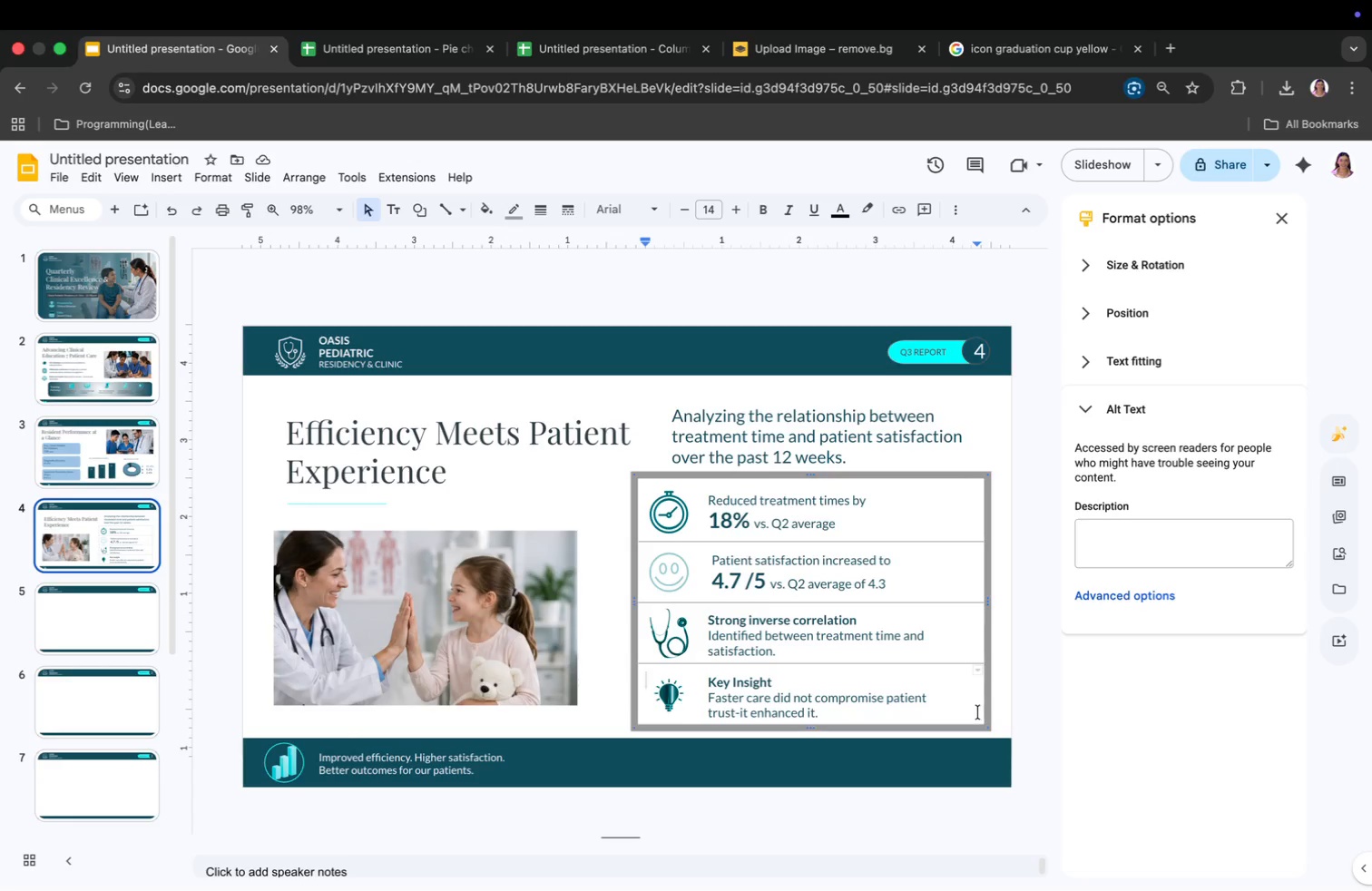 
double_click([978, 712])
 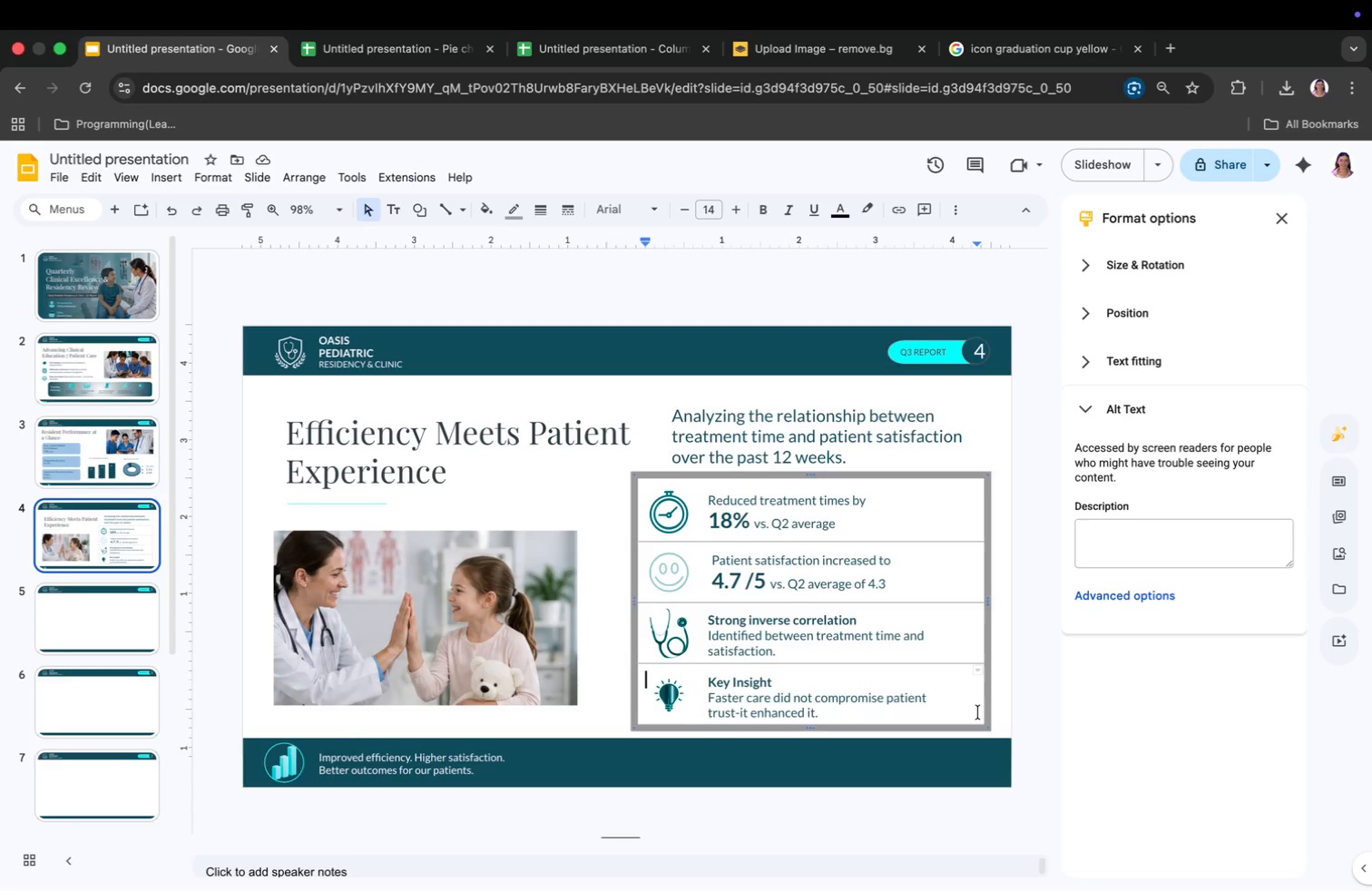 
triple_click([978, 712])
 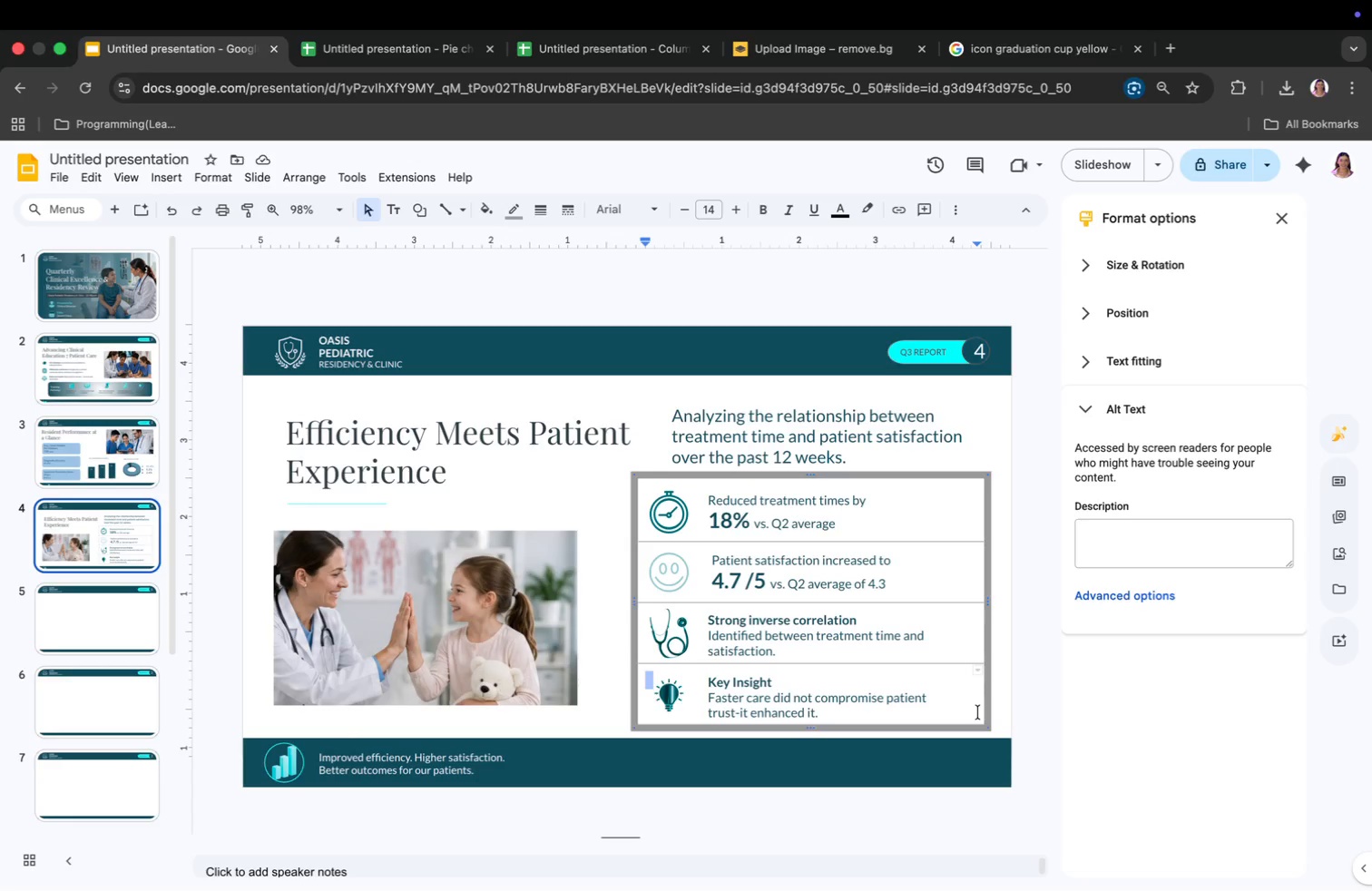 
left_click_drag(start_coordinate=[978, 712], to_coordinate=[656, 493])
 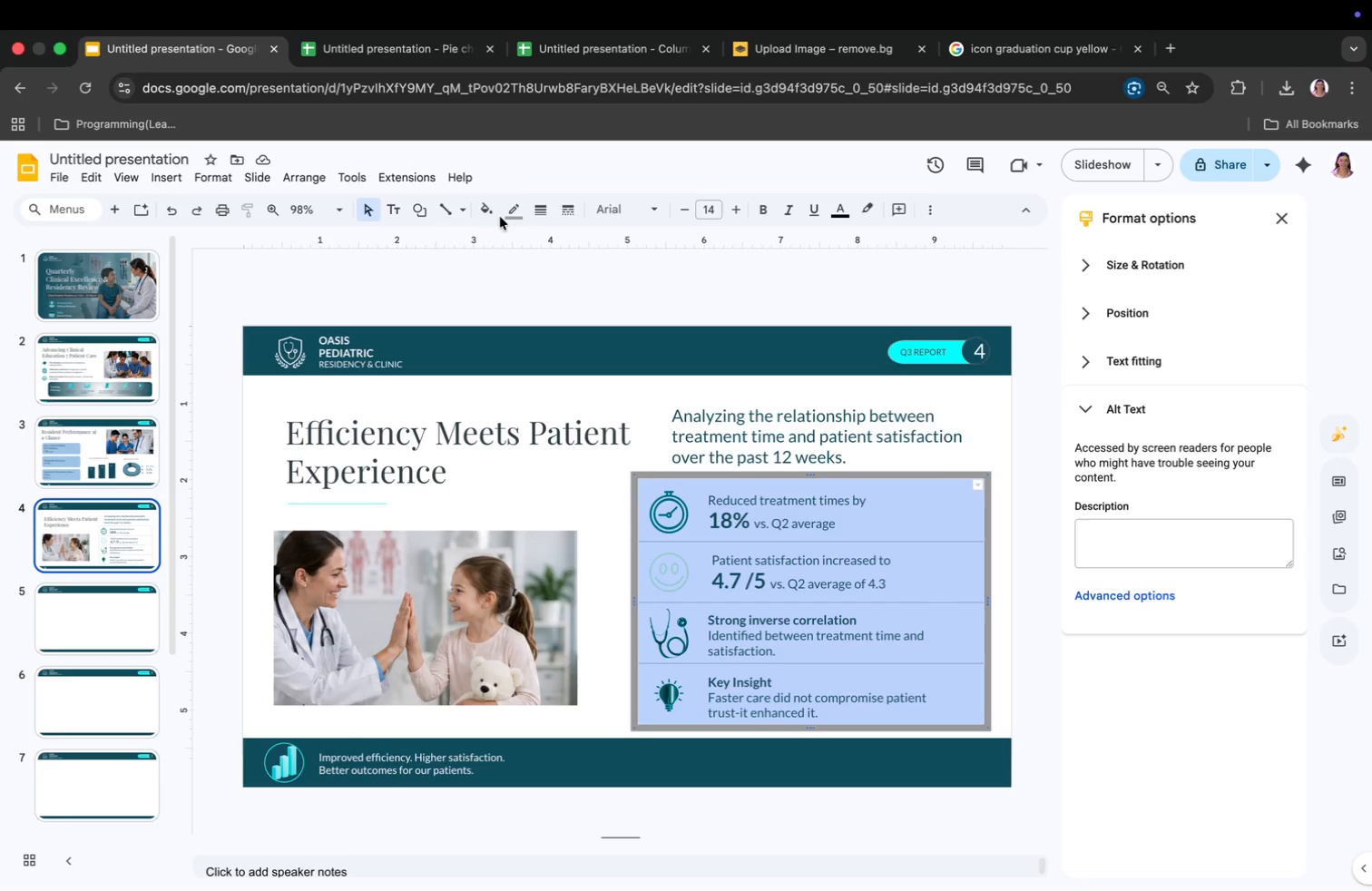 
left_click([511, 211])
 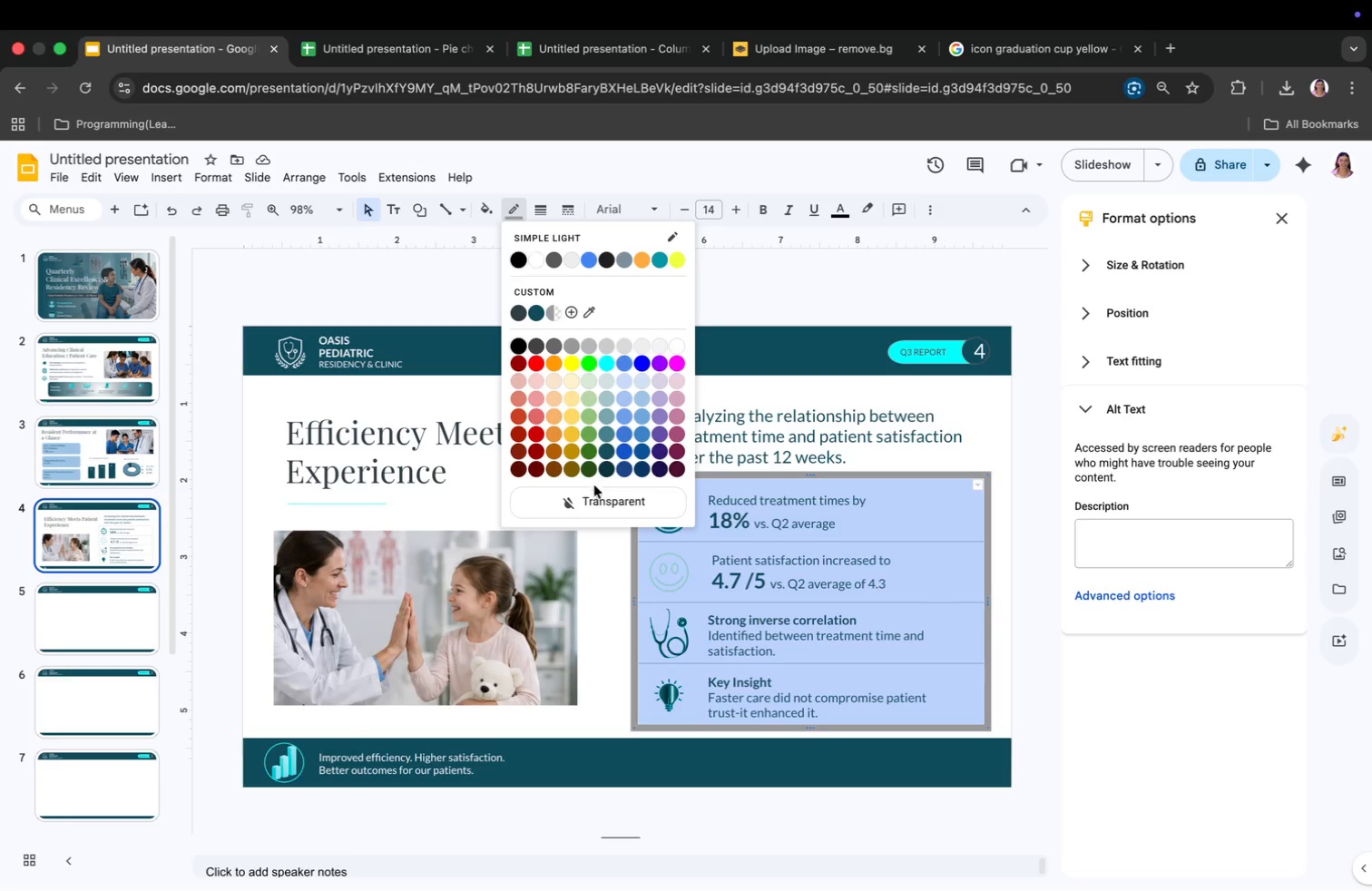 
left_click([597, 498])
 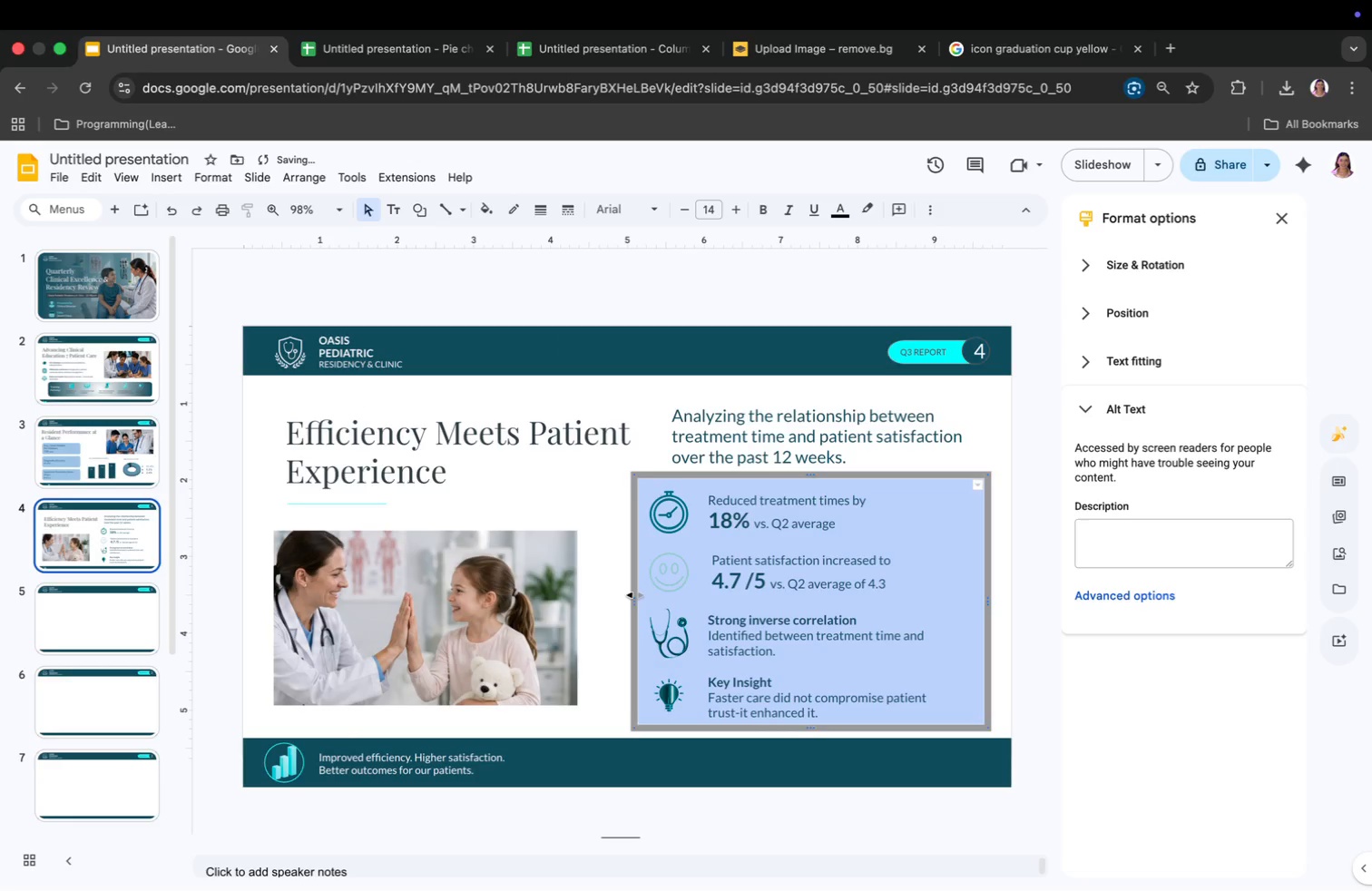 
left_click([617, 597])
 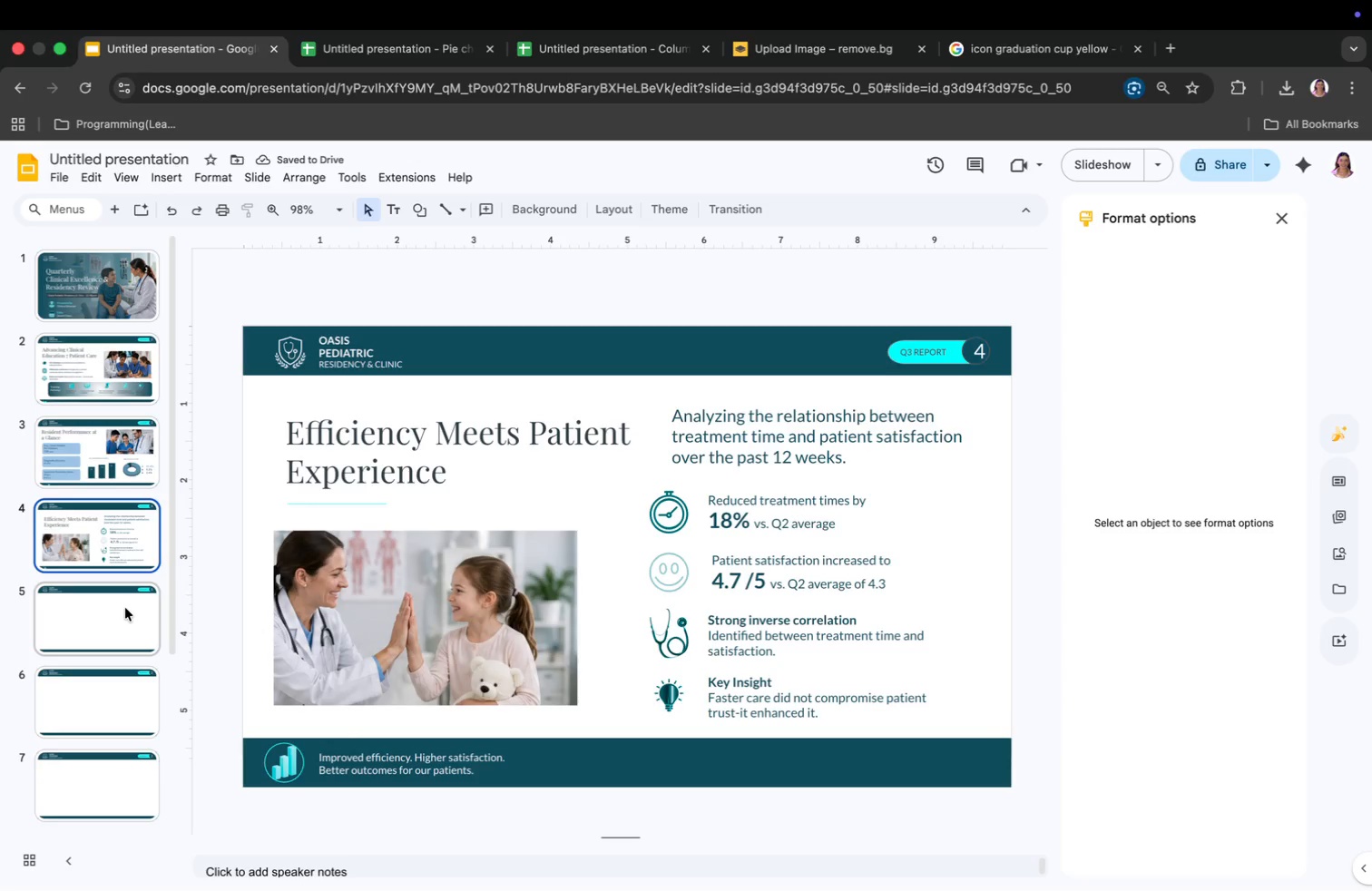 
left_click([125, 608])
 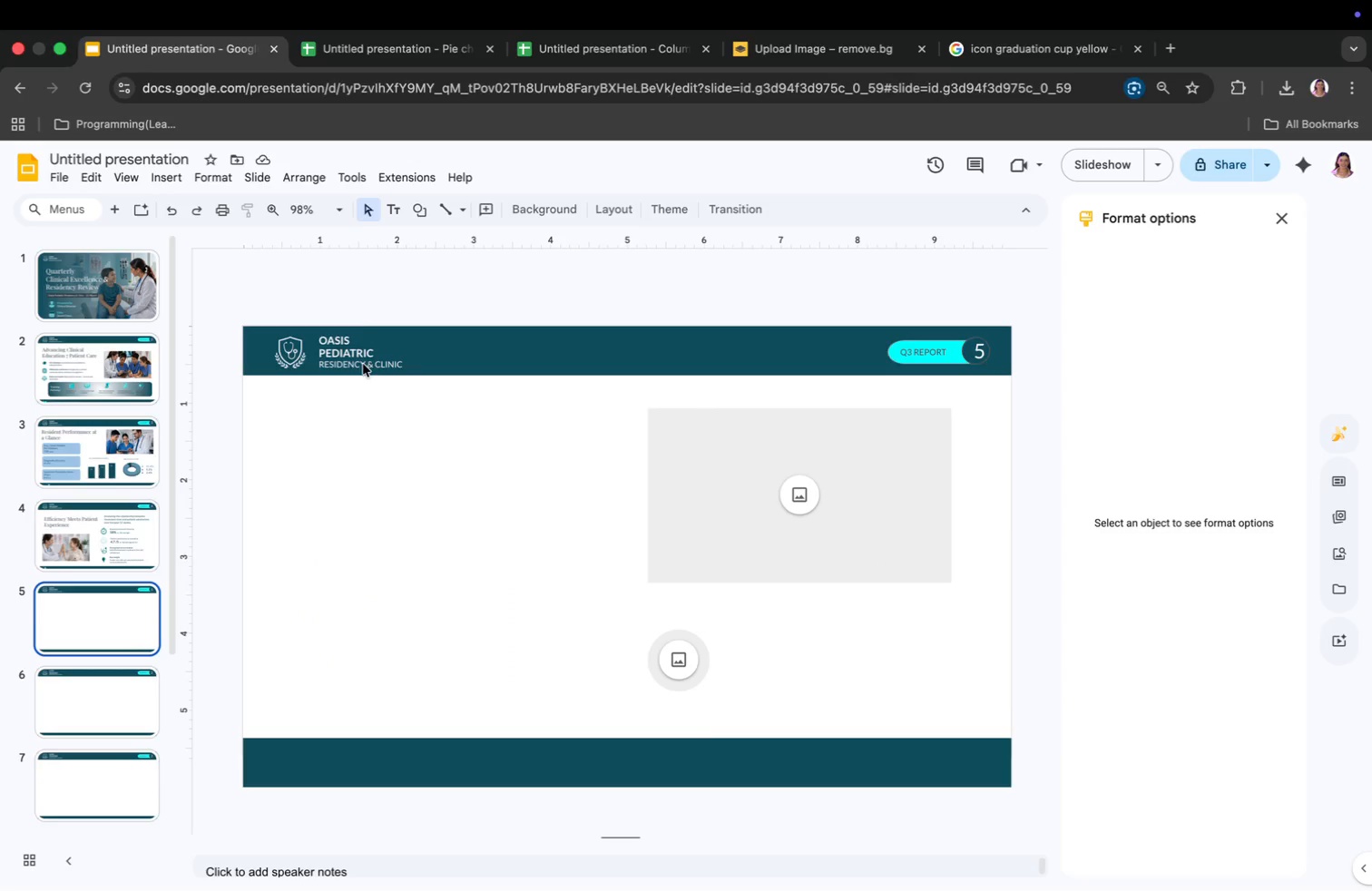 
wait(6.21)
 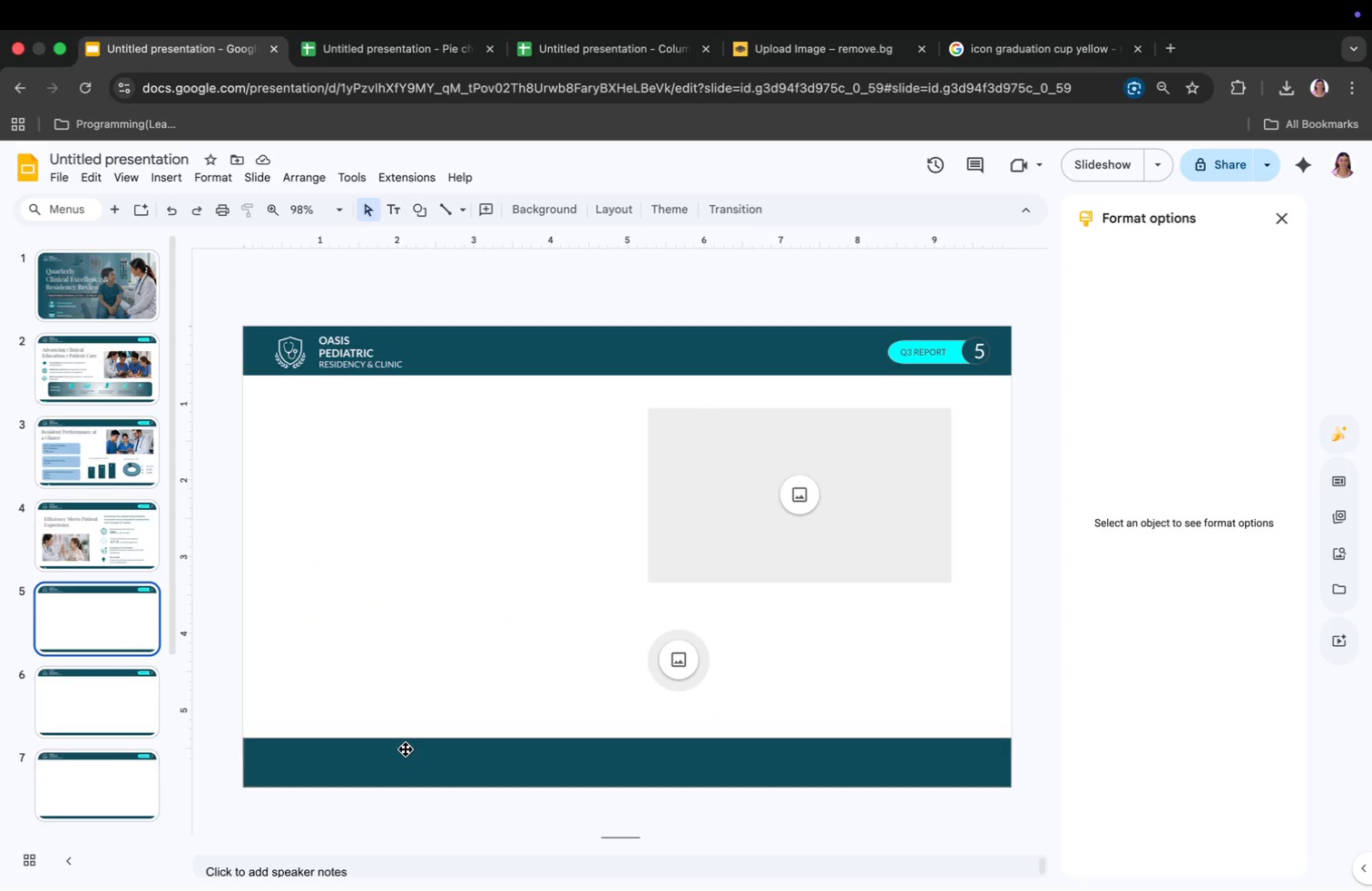 
left_click([172, 182])
 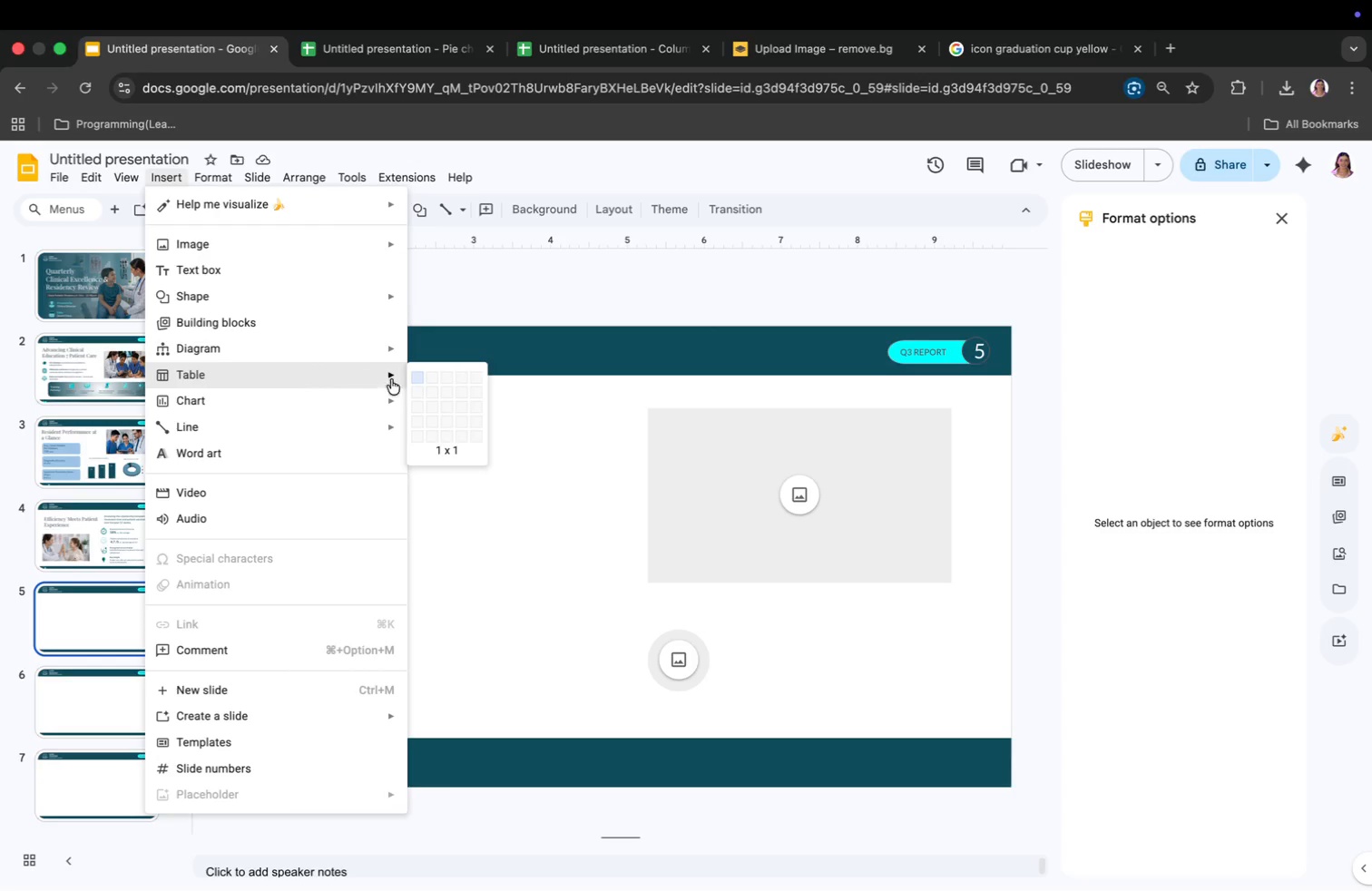 
left_click([416, 406])
 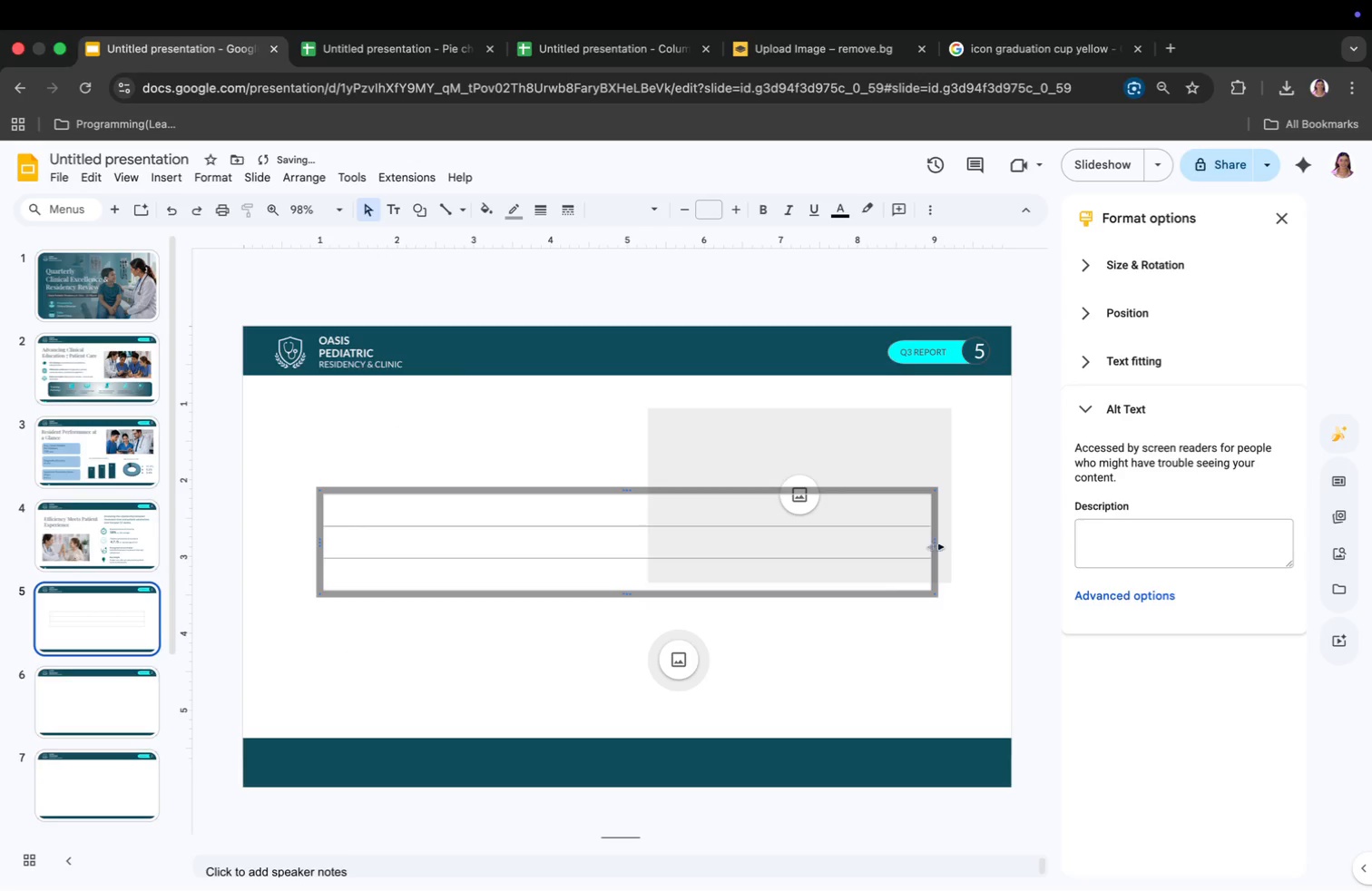 
left_click_drag(start_coordinate=[937, 543], to_coordinate=[636, 543])
 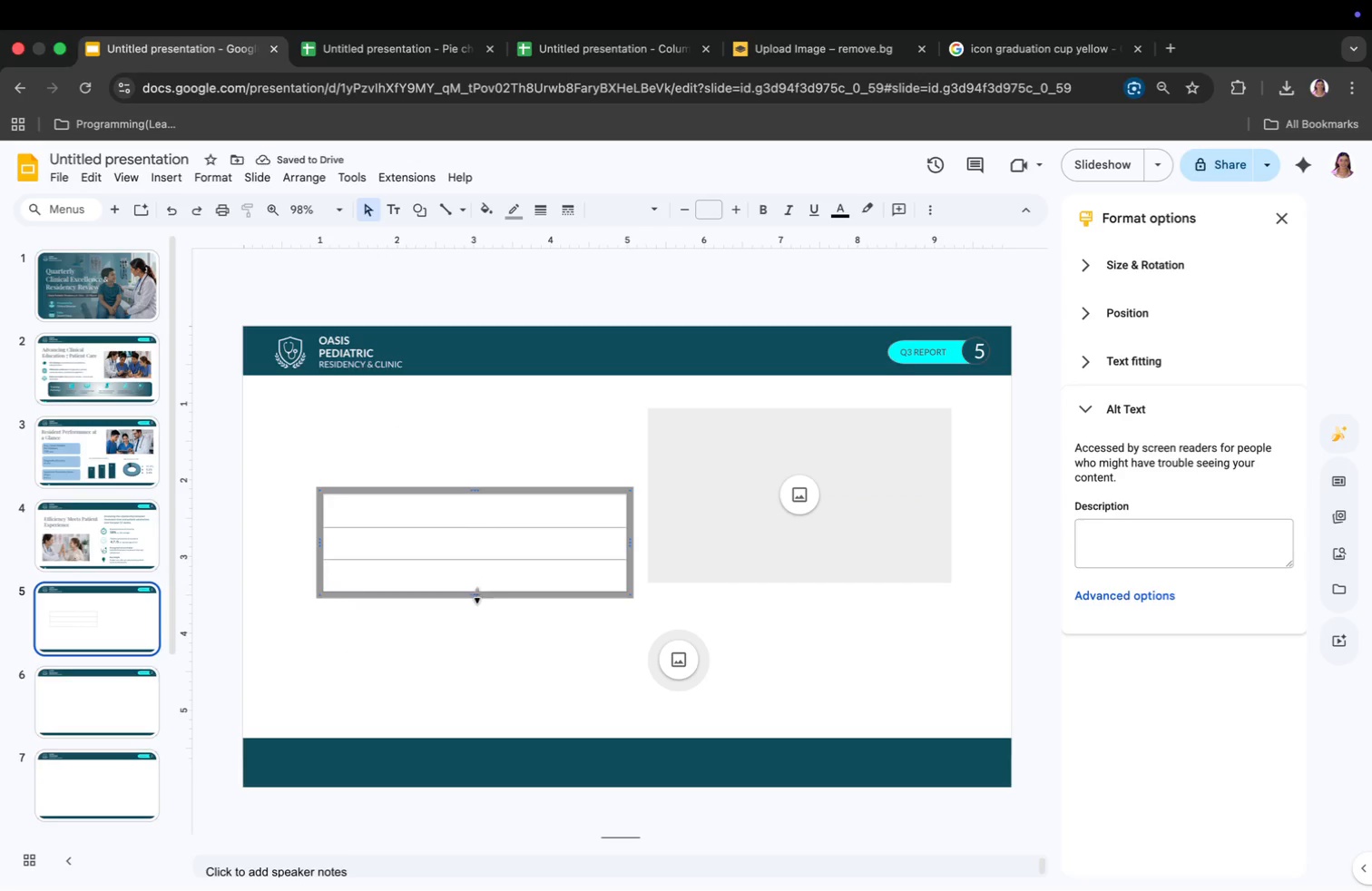 
left_click([460, 582])
 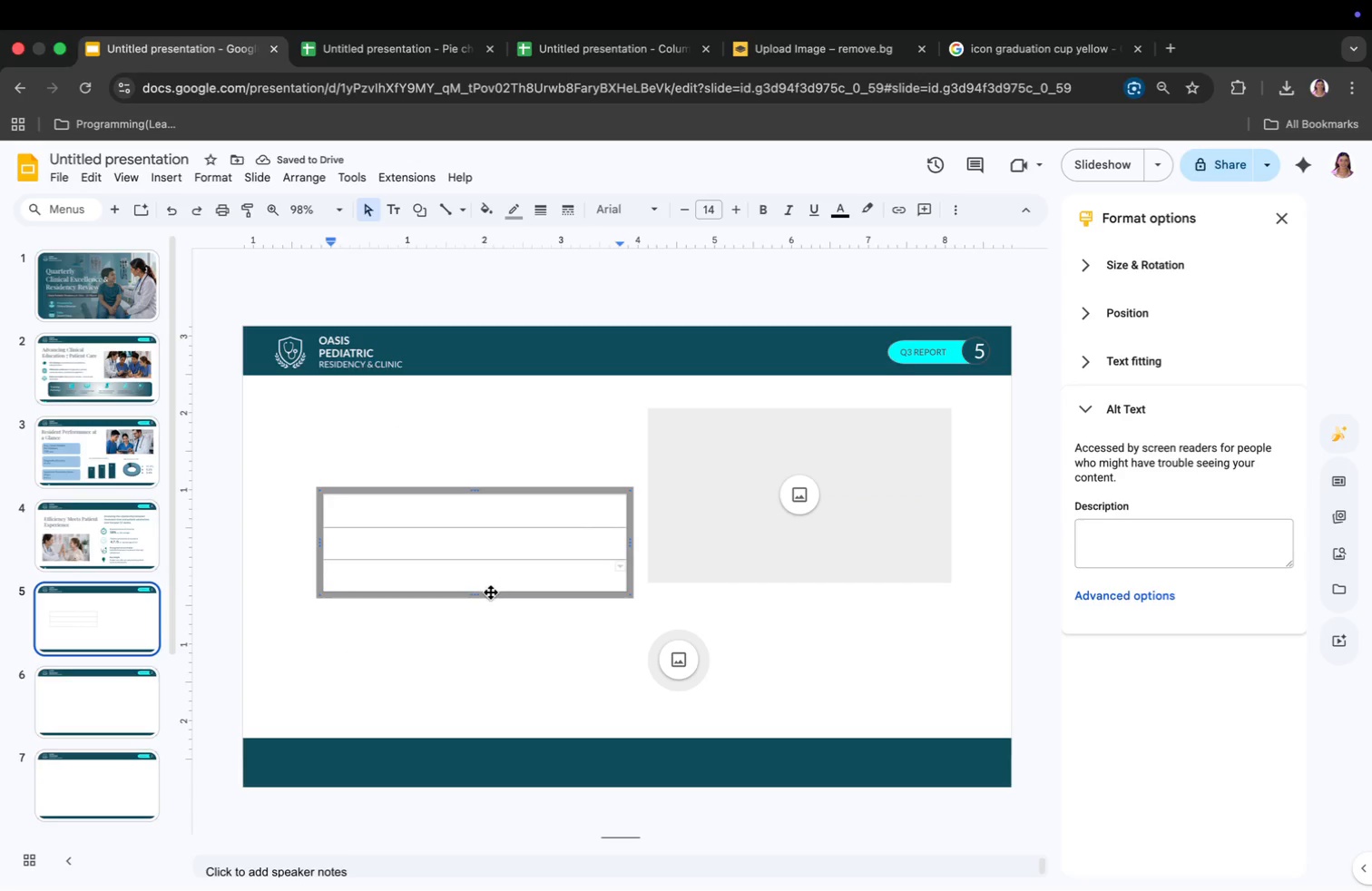 
left_click_drag(start_coordinate=[489, 593], to_coordinate=[432, 728])
 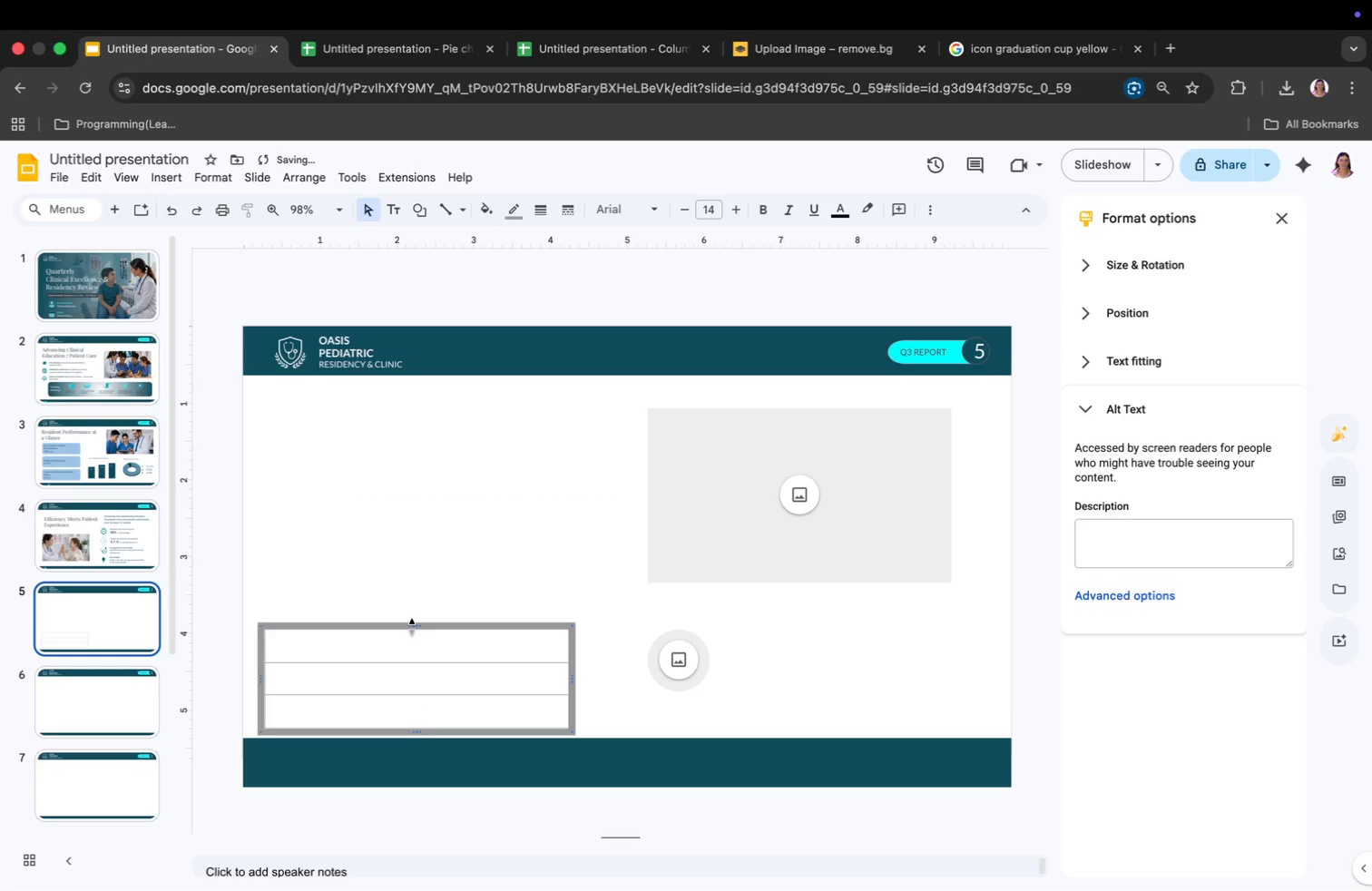 
left_click_drag(start_coordinate=[412, 627], to_coordinate=[420, 528])
 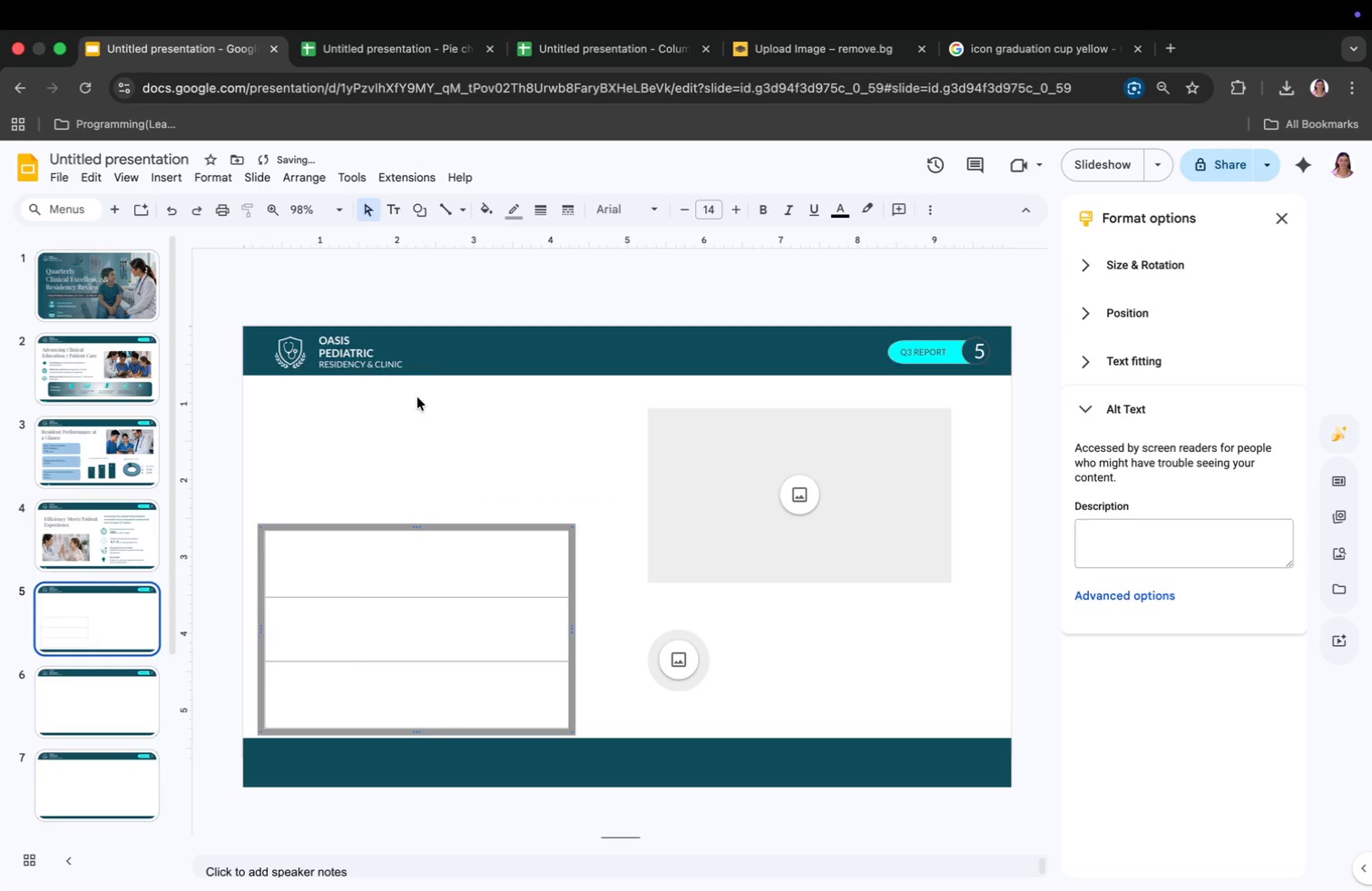 
left_click([358, 399])
 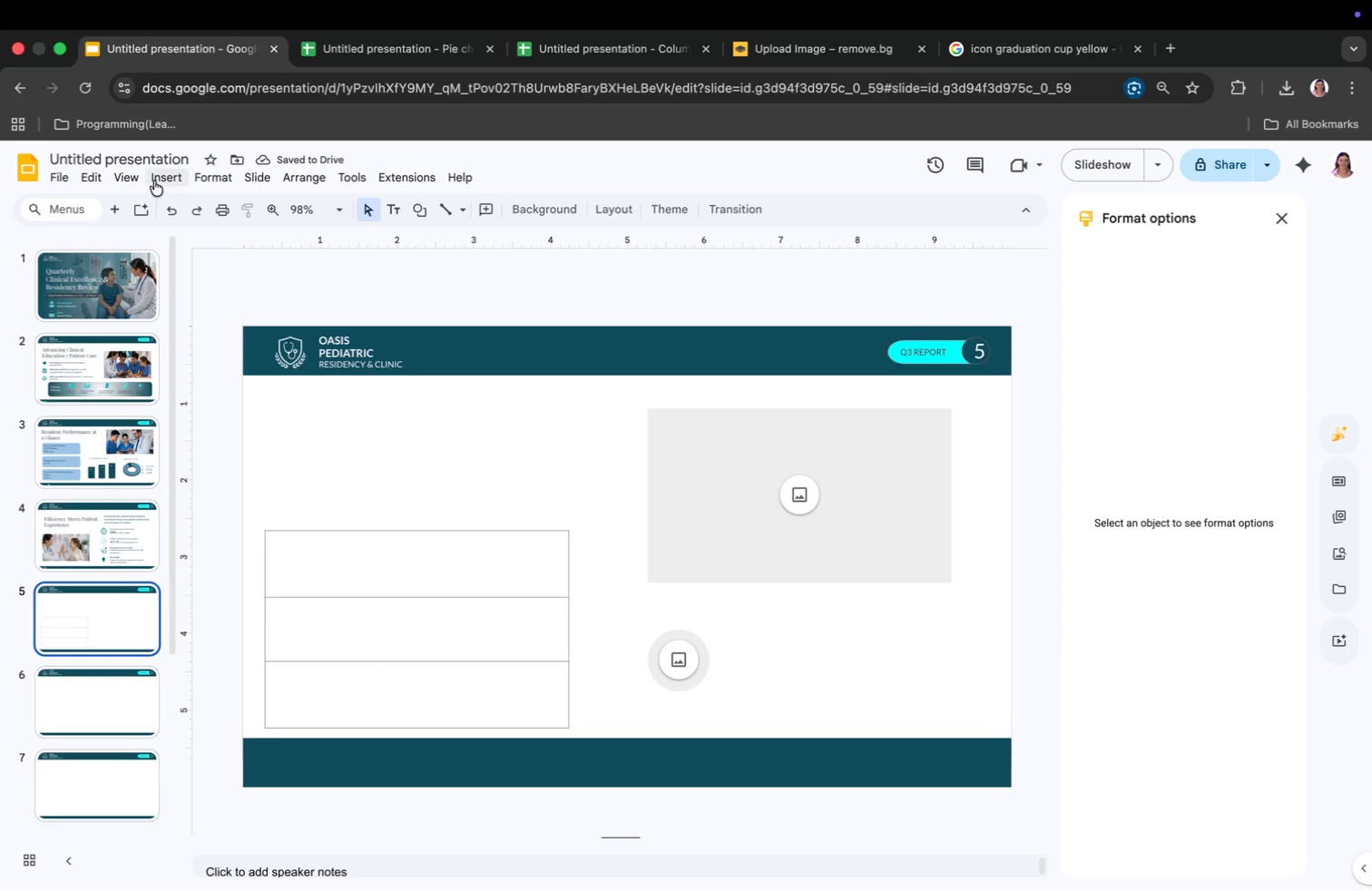 
left_click([154, 181])
 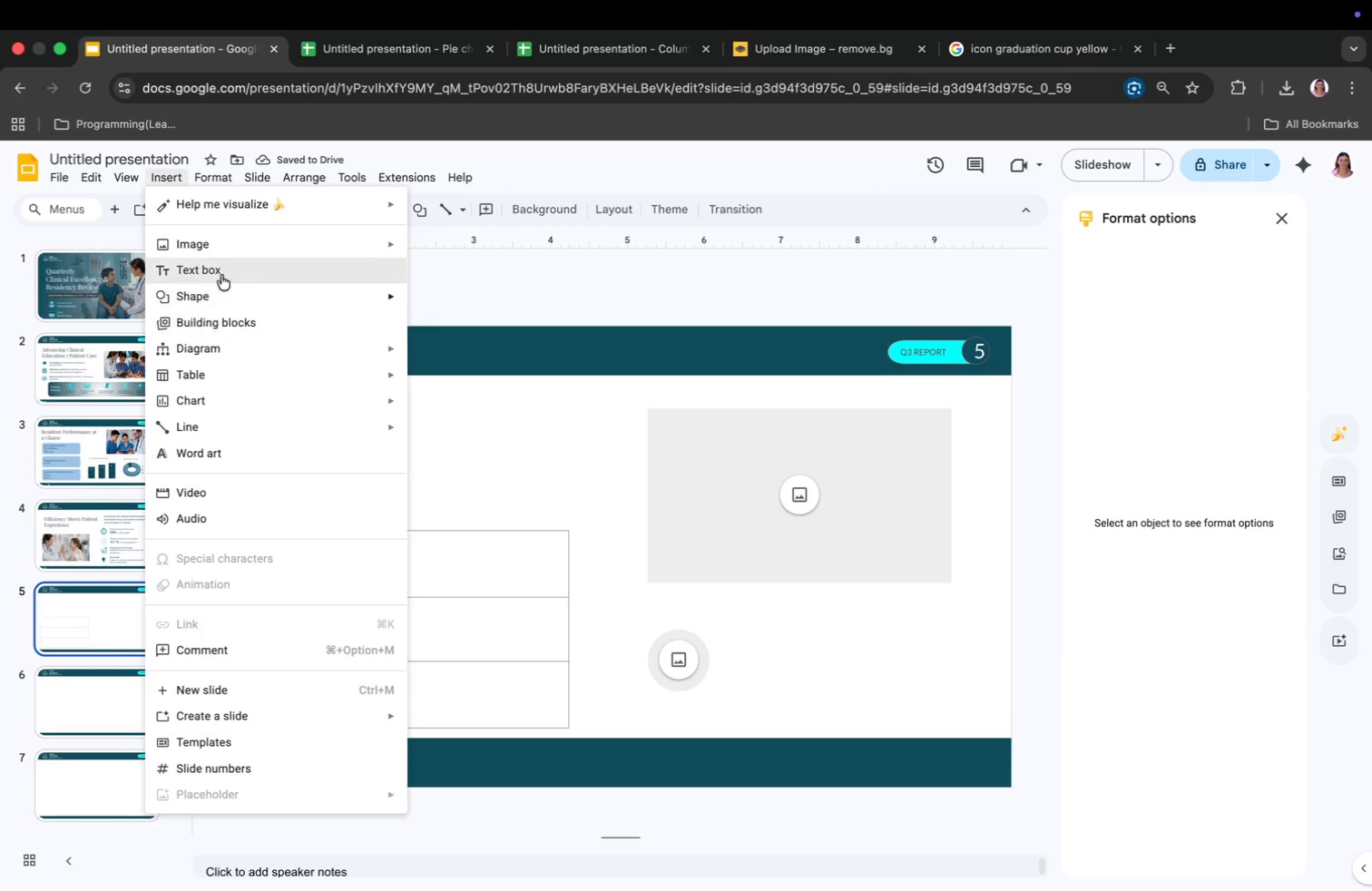 
left_click([221, 269])
 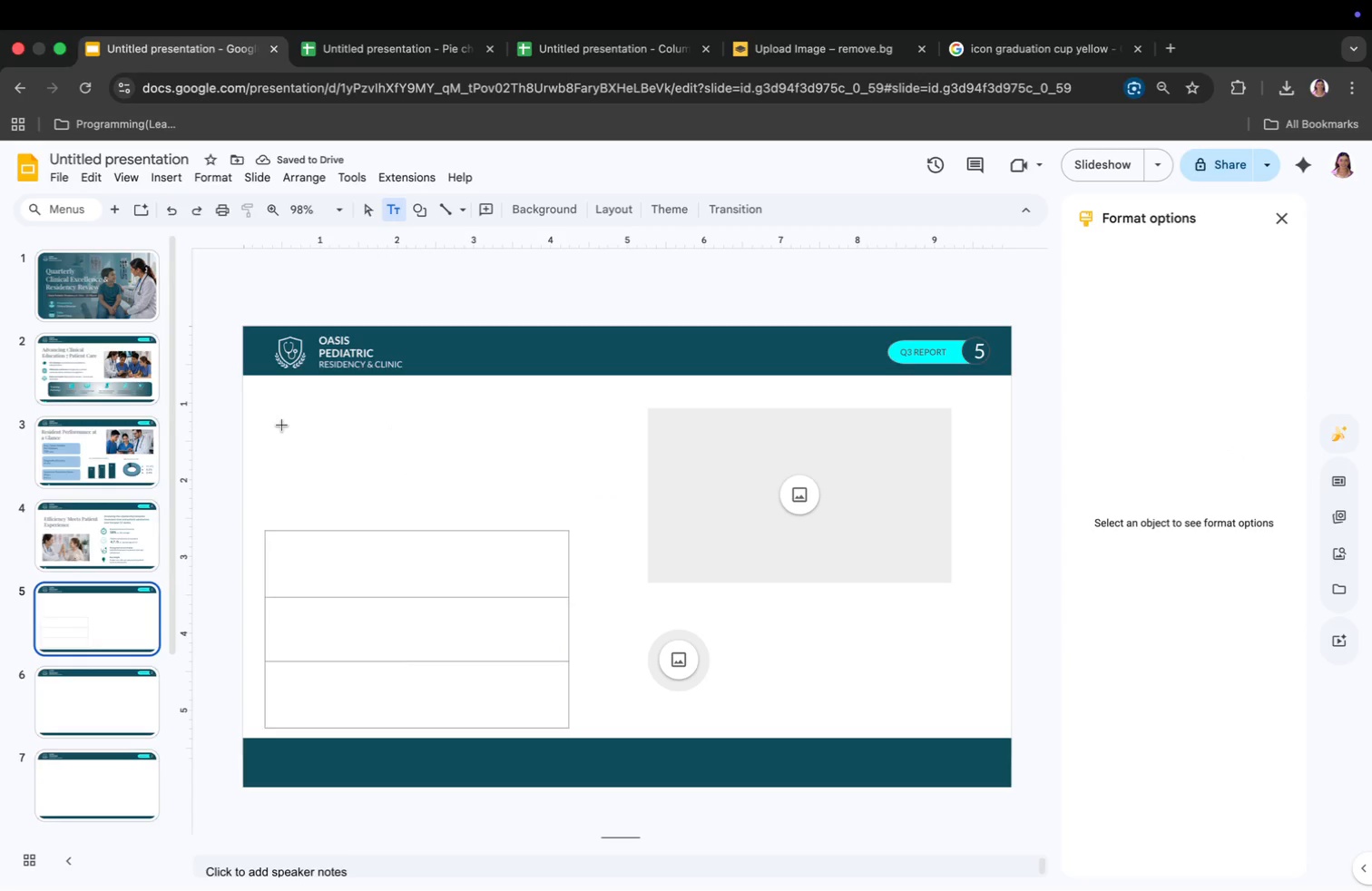 
left_click([282, 416])
 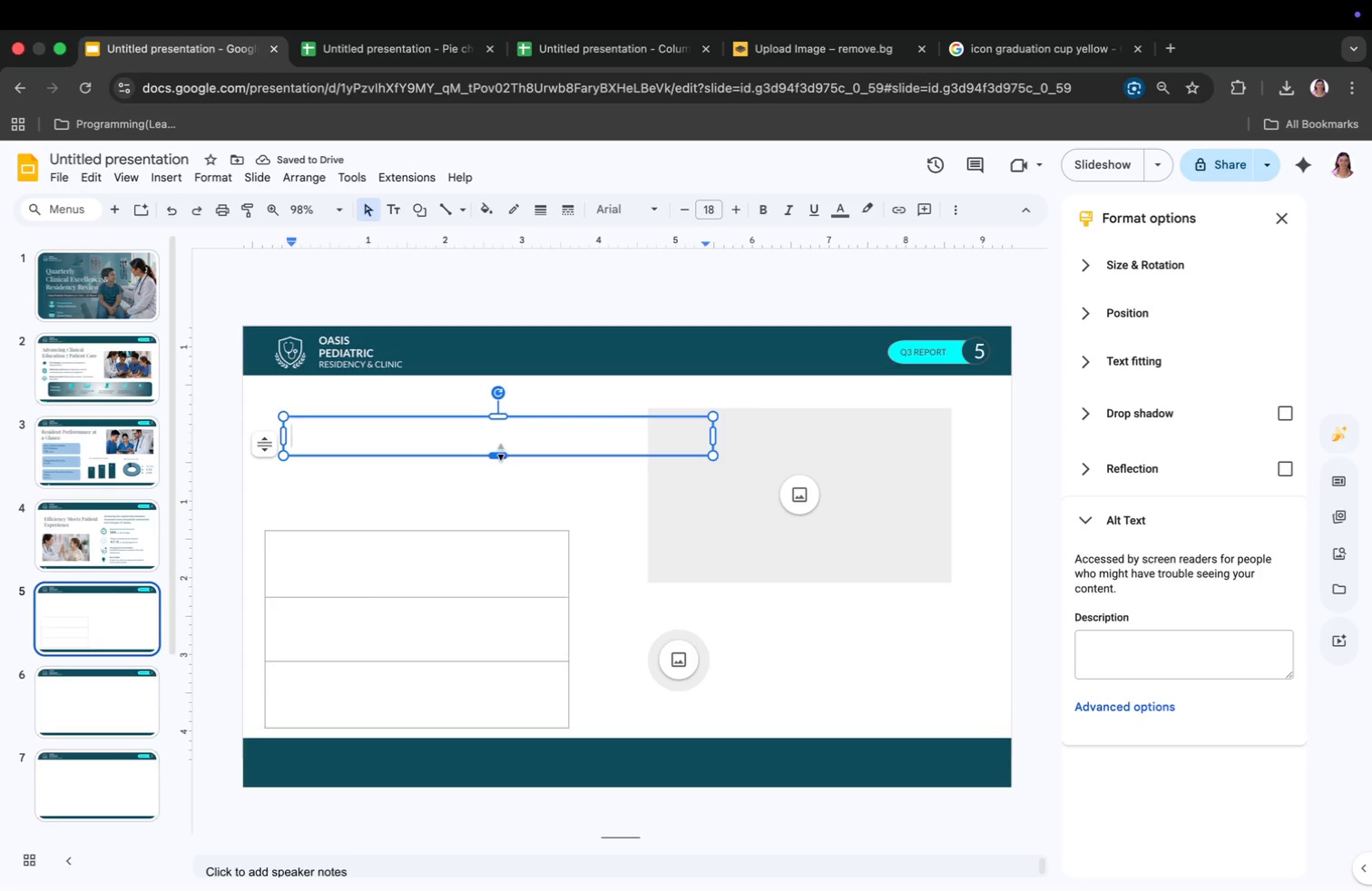 
wait(5.02)
 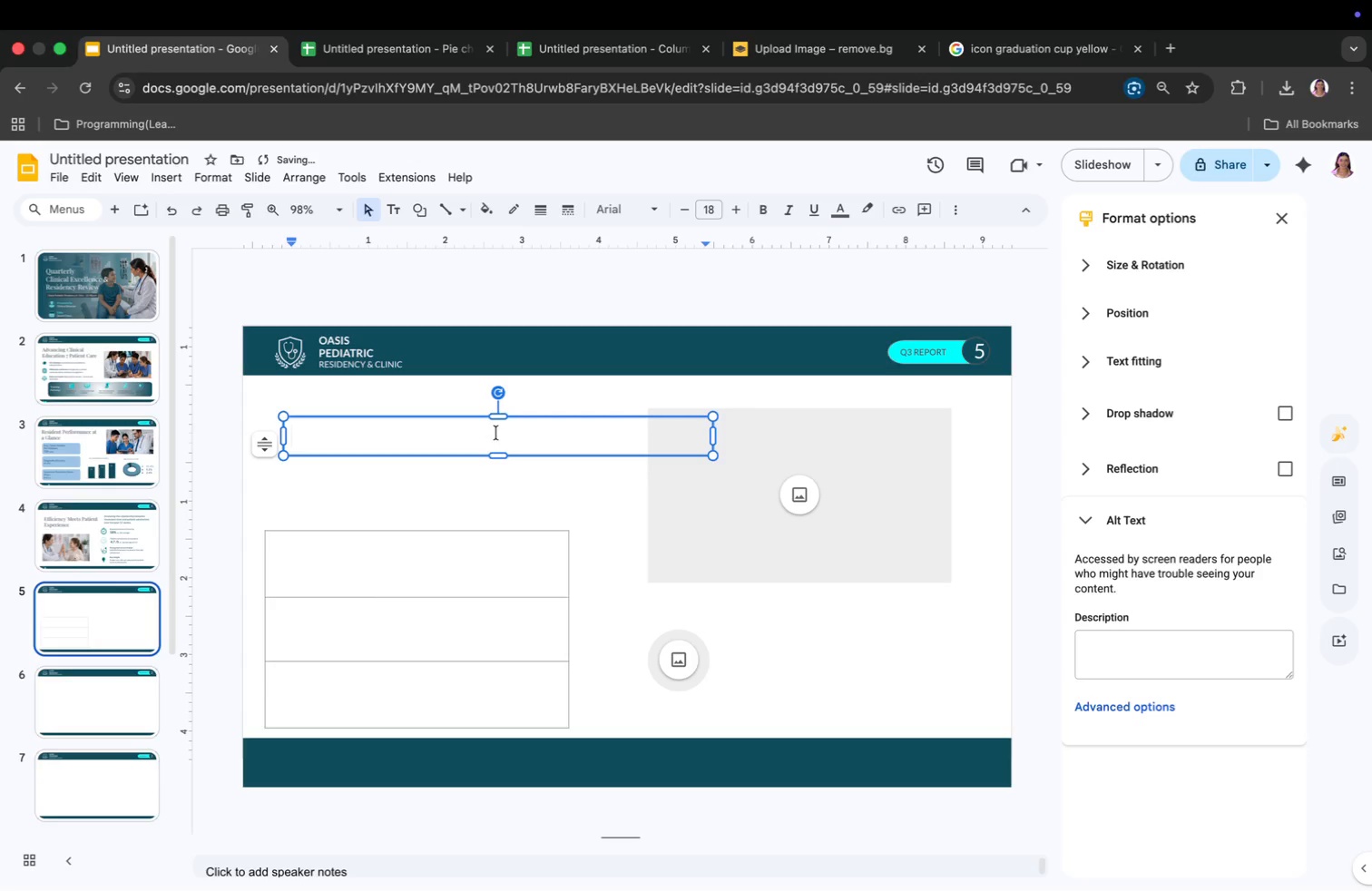 
left_click_drag(start_coordinate=[501, 449], to_coordinate=[477, 429])
 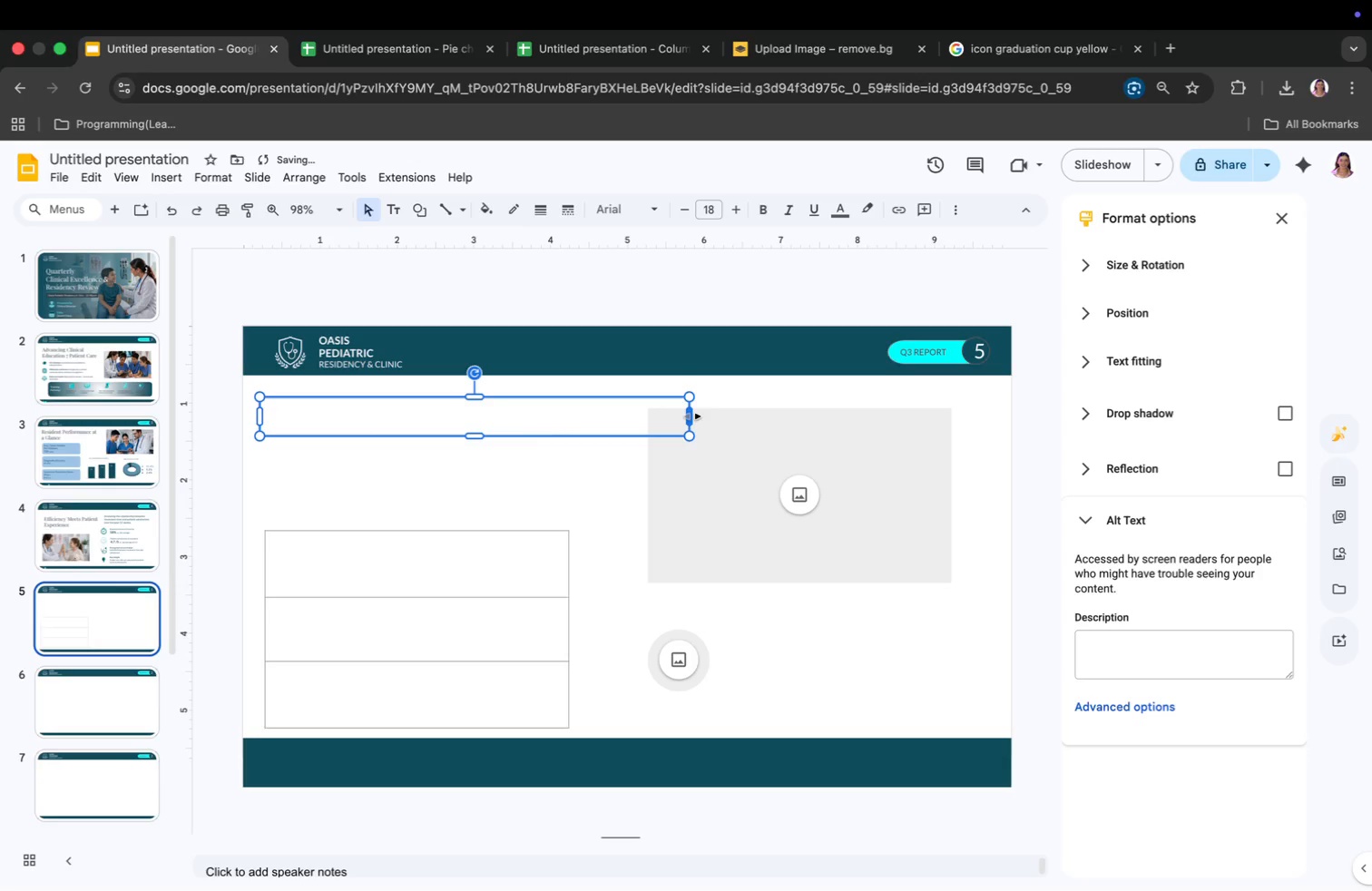 
left_click_drag(start_coordinate=[692, 416], to_coordinate=[642, 417])
 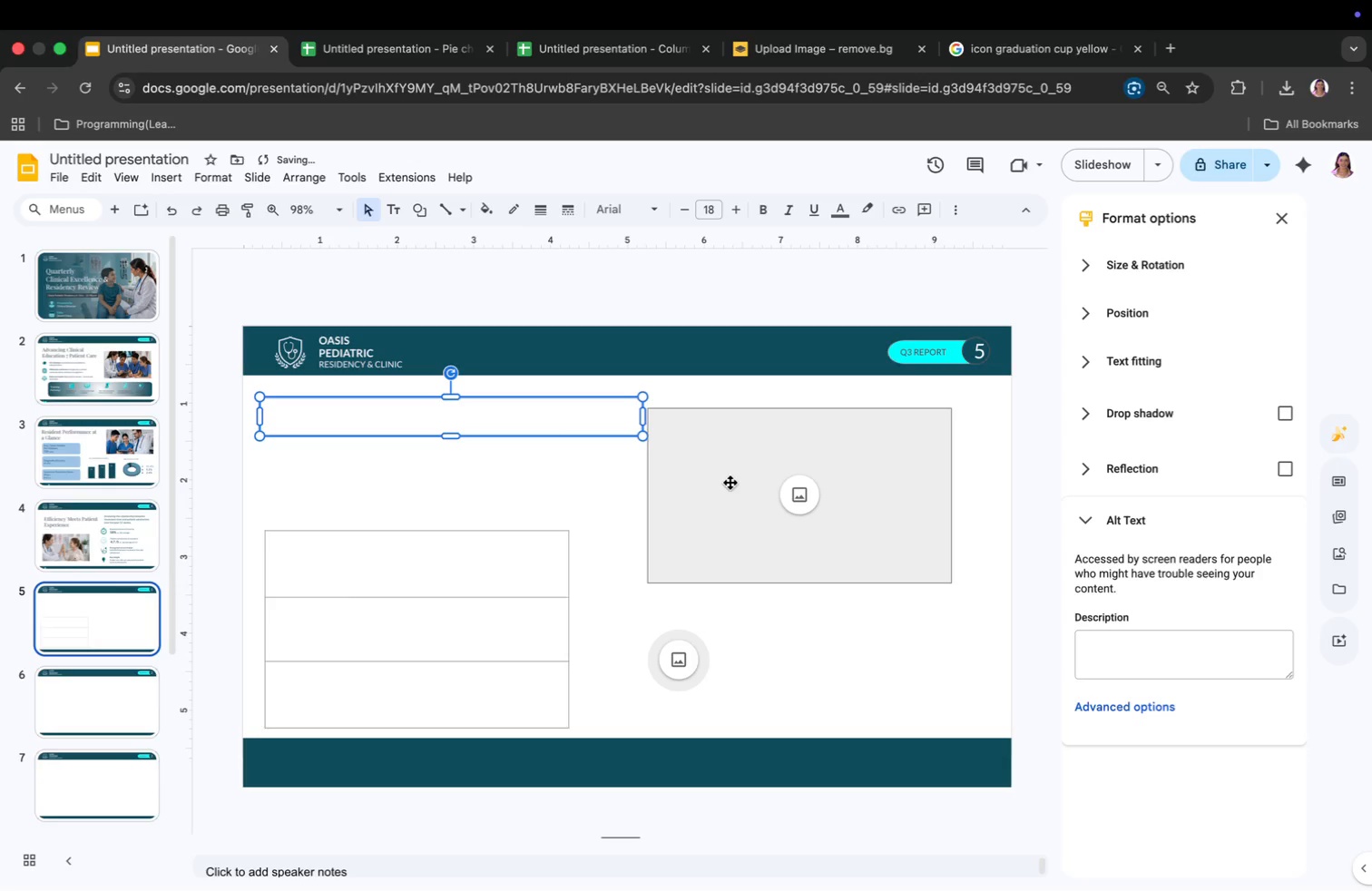 
left_click_drag(start_coordinate=[730, 483], to_coordinate=[757, 481])
 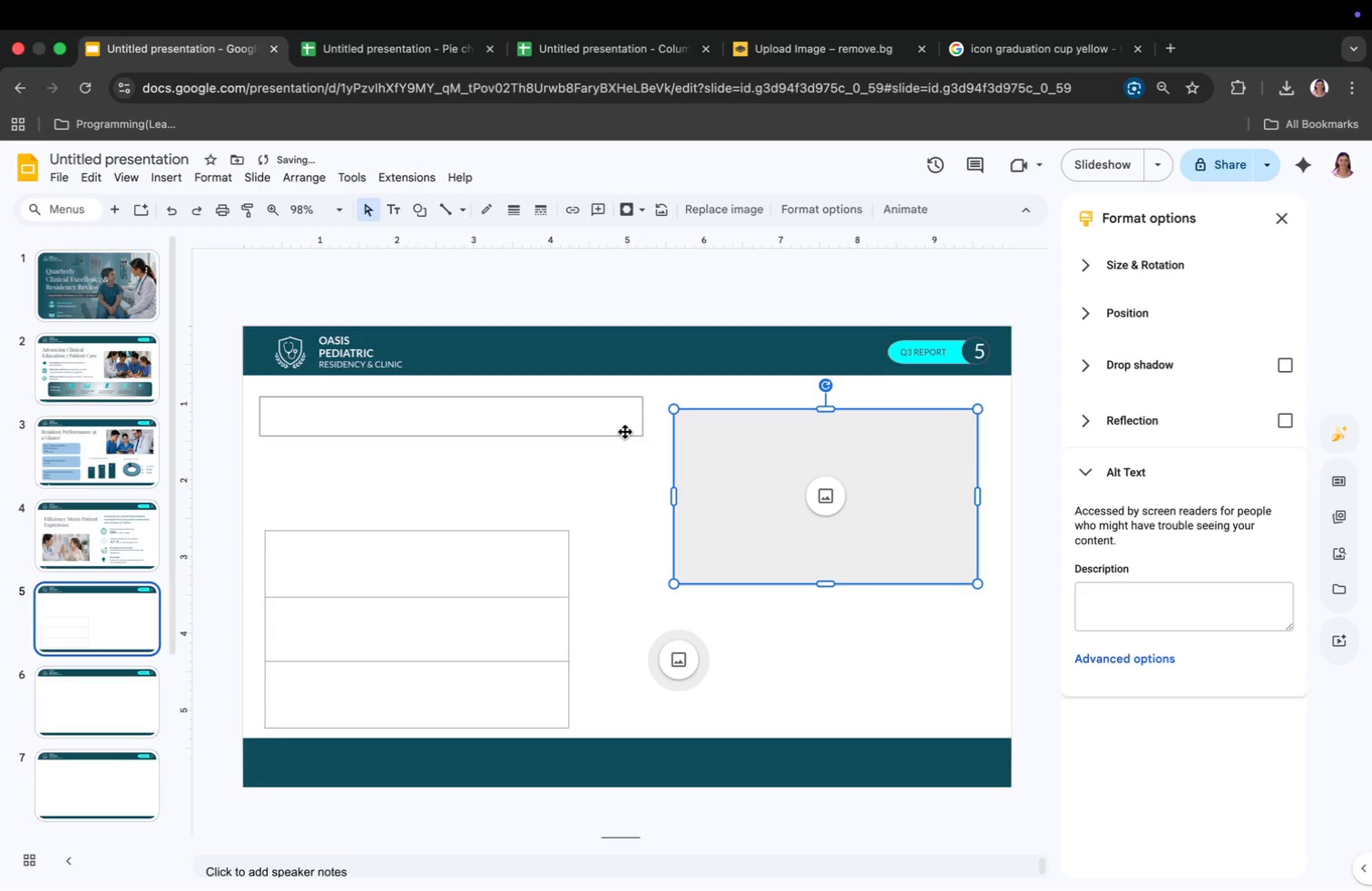 
left_click([630, 429])
 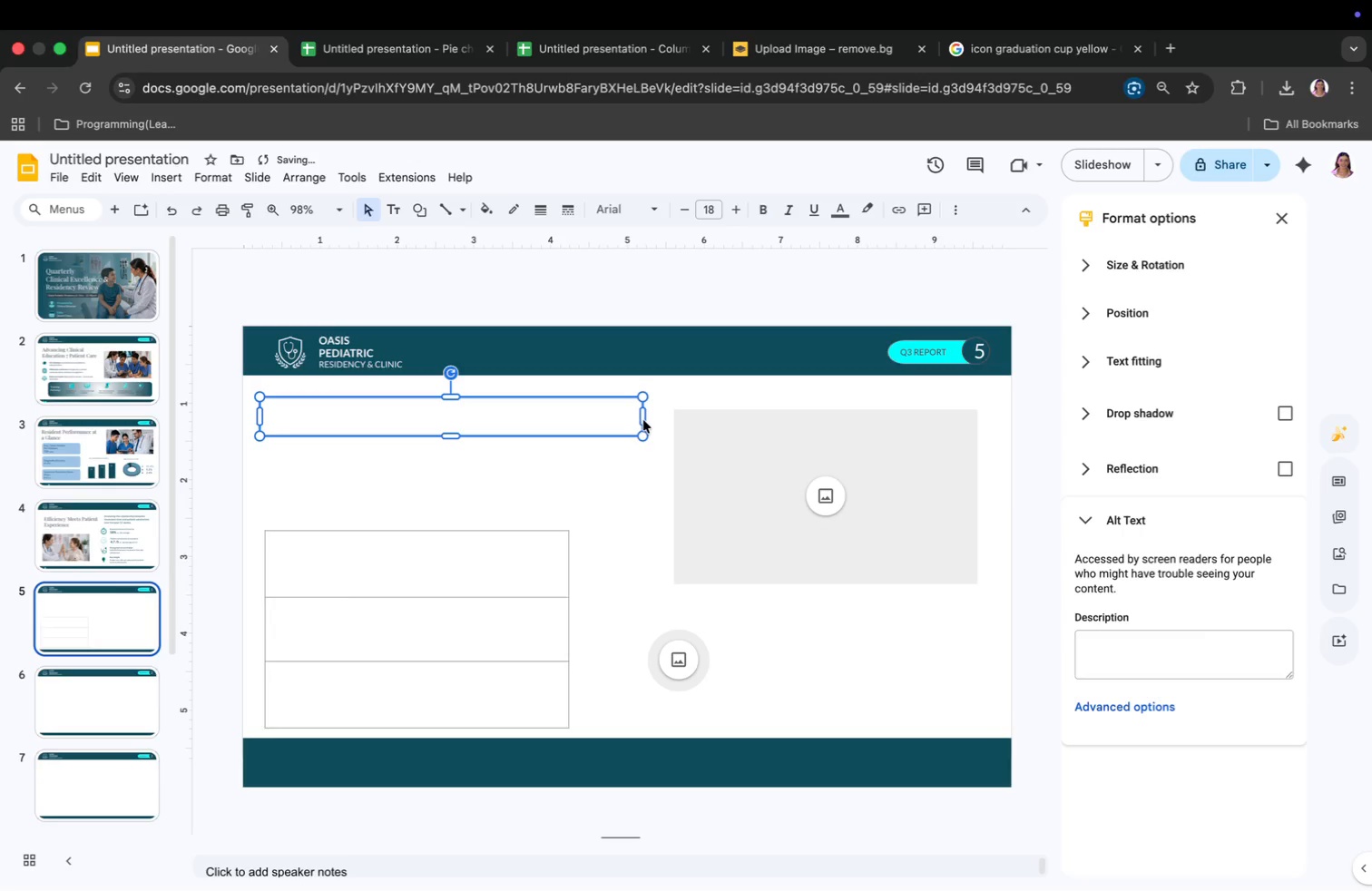 
left_click_drag(start_coordinate=[643, 419], to_coordinate=[652, 419])
 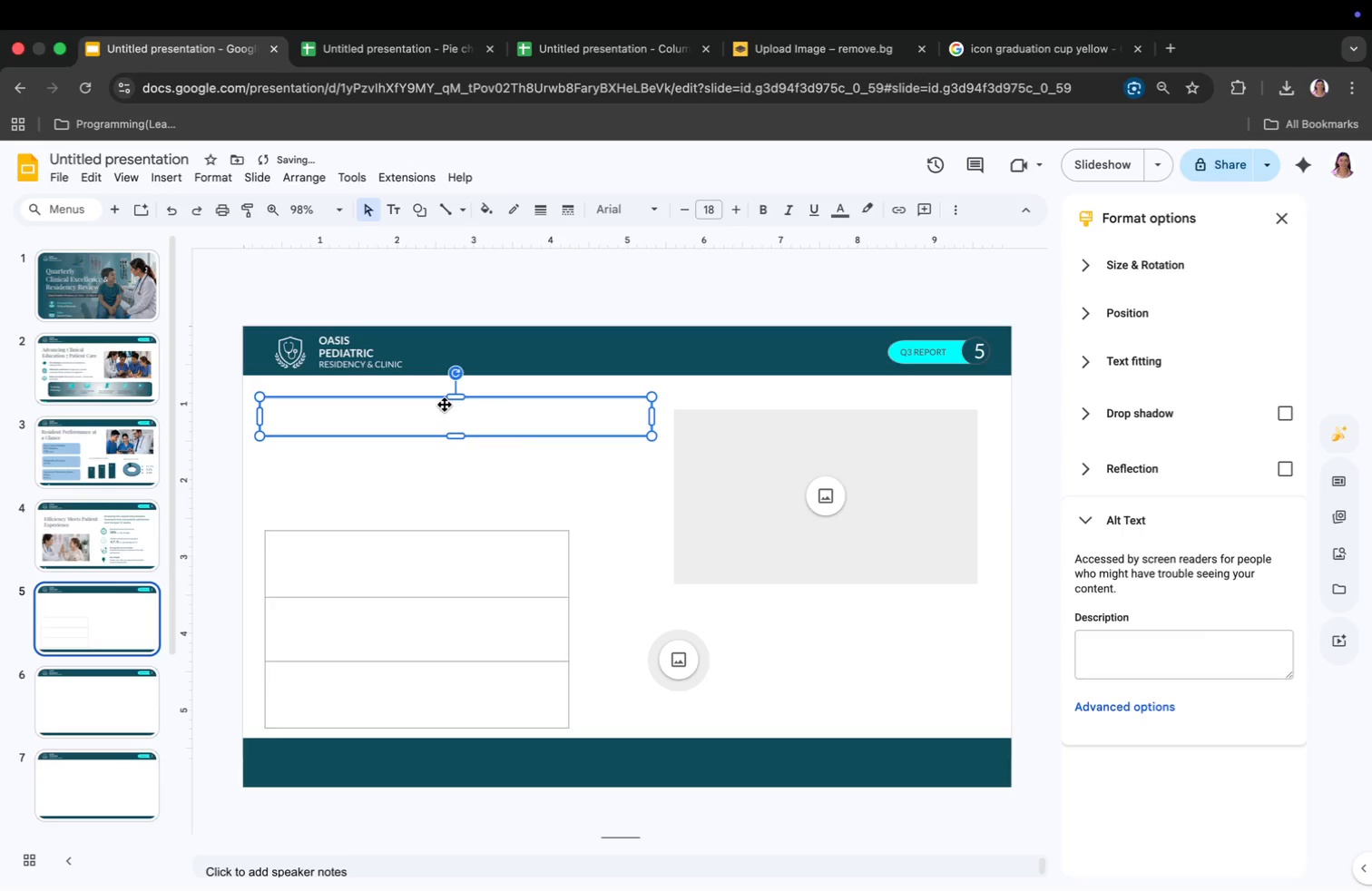 
double_click([445, 405])
 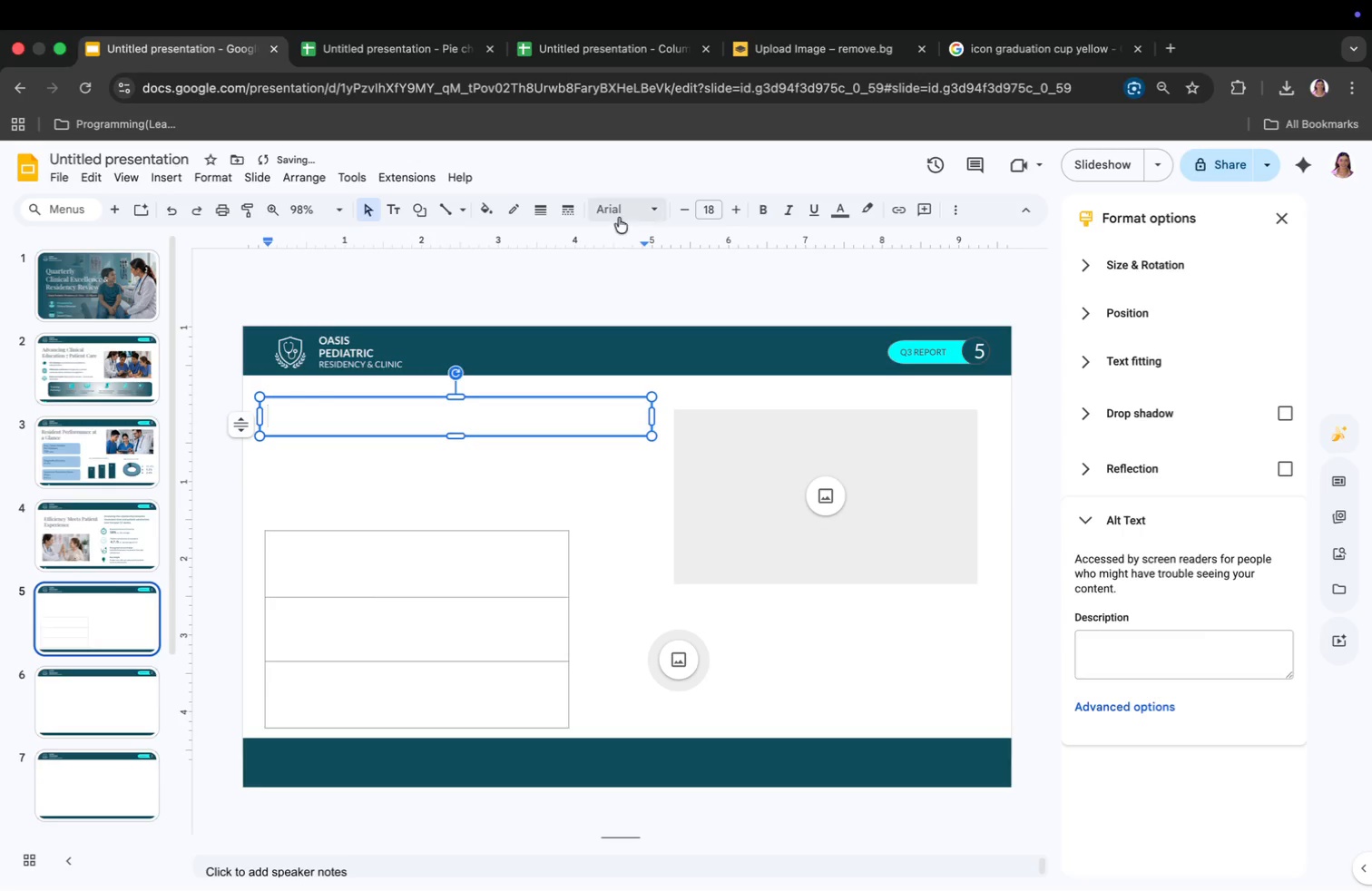 
left_click([619, 210])
 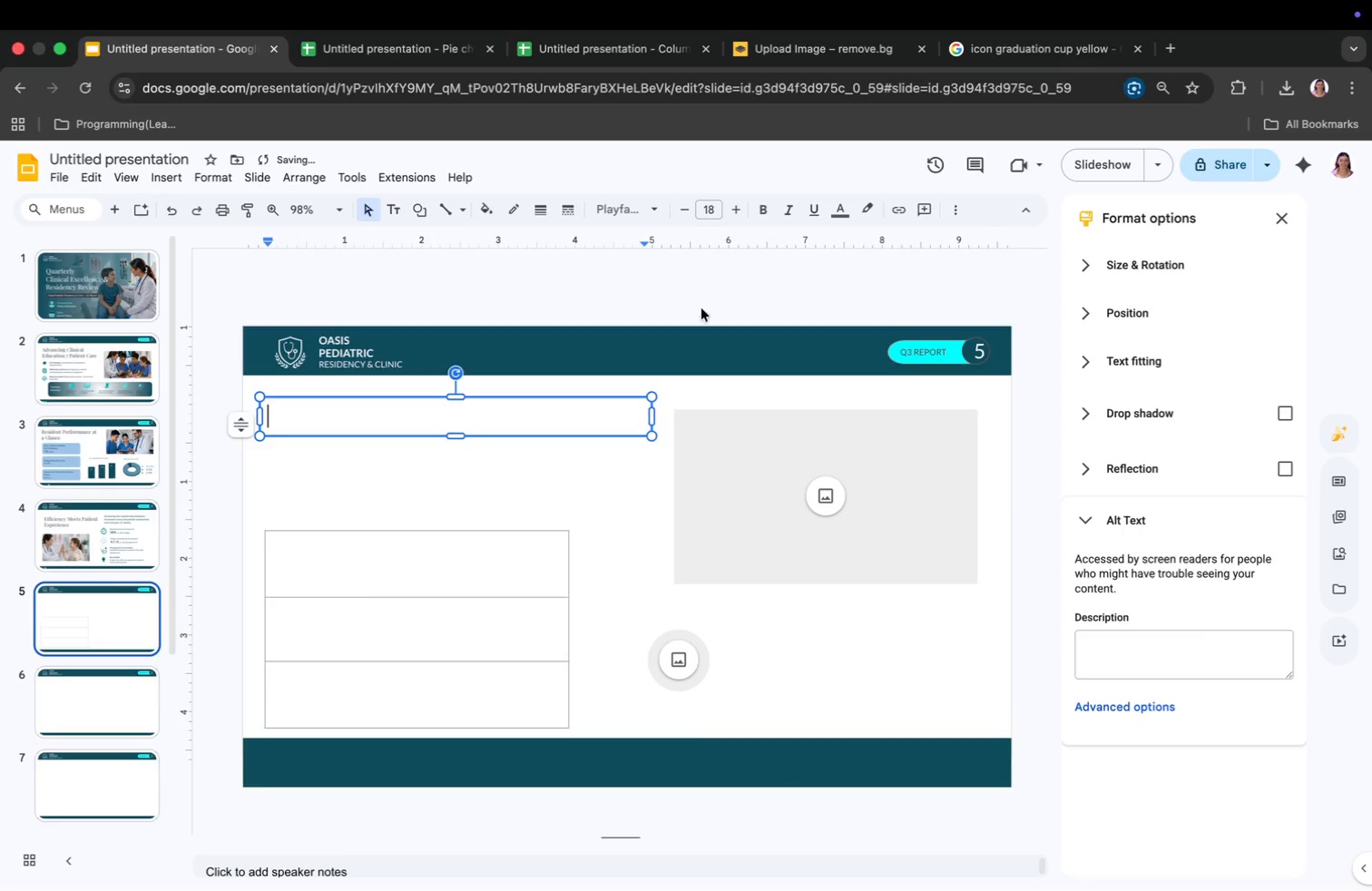 
left_click([713, 208])
 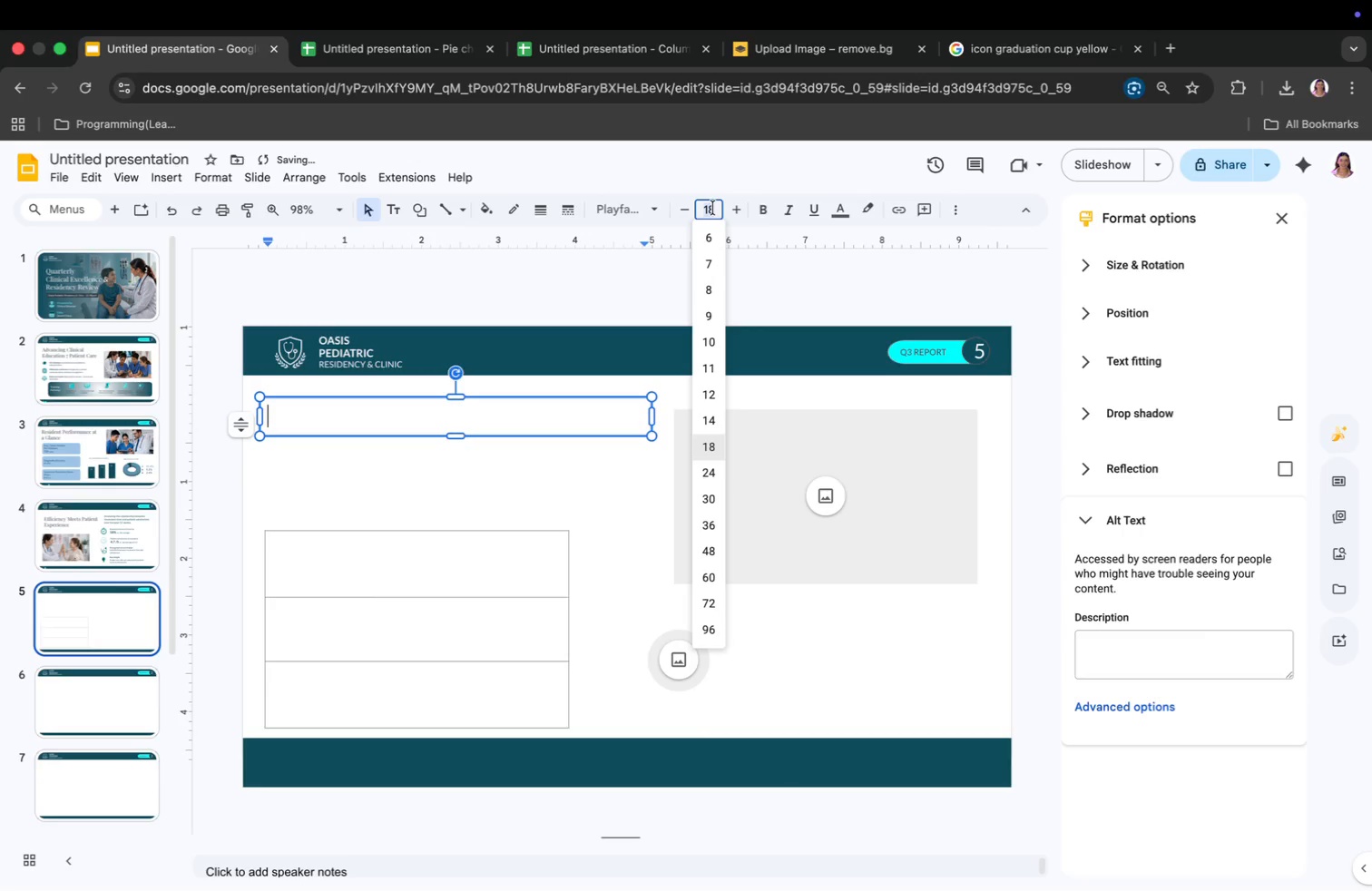 
type(30)
 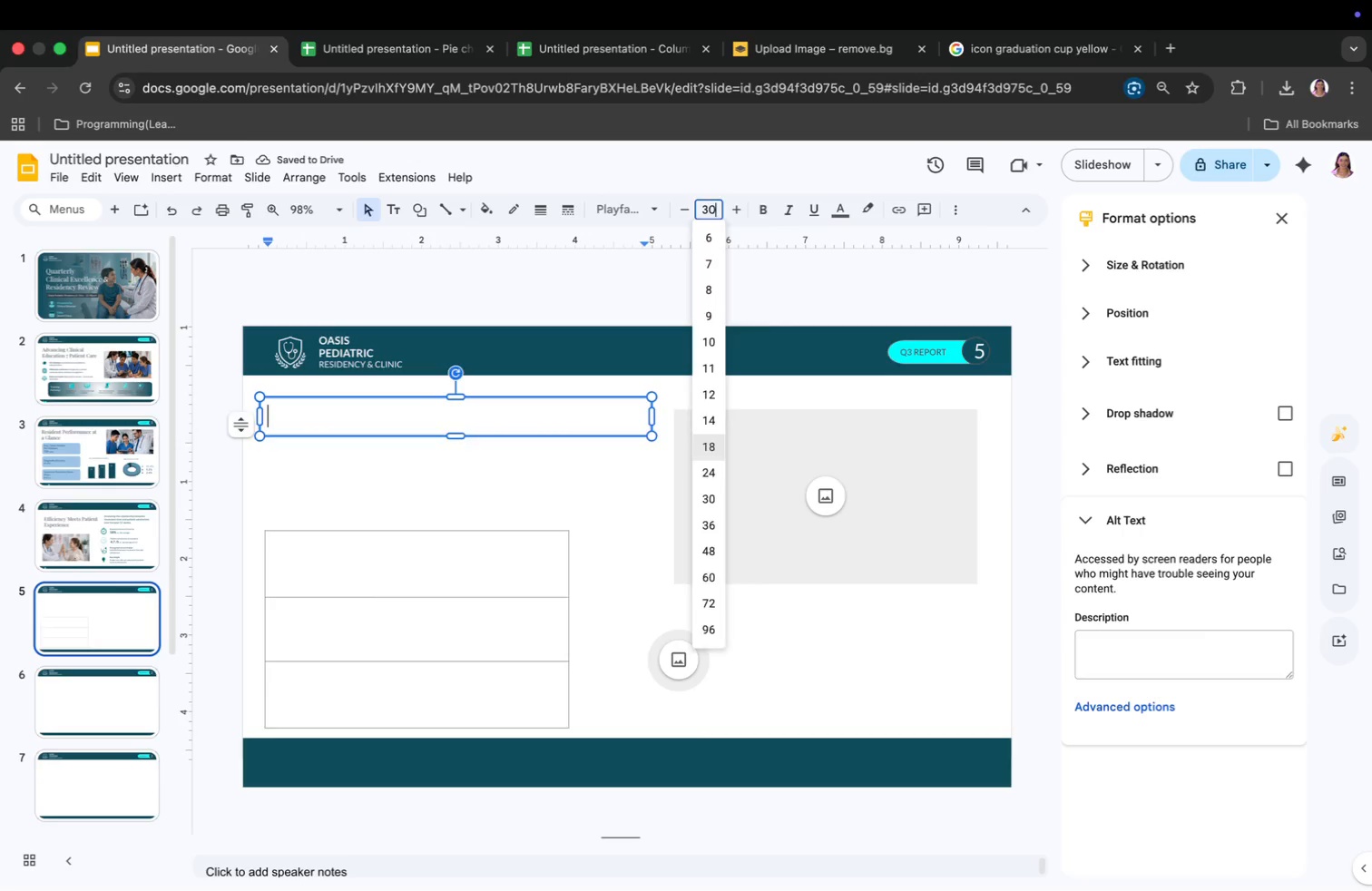 
key(Enter)
 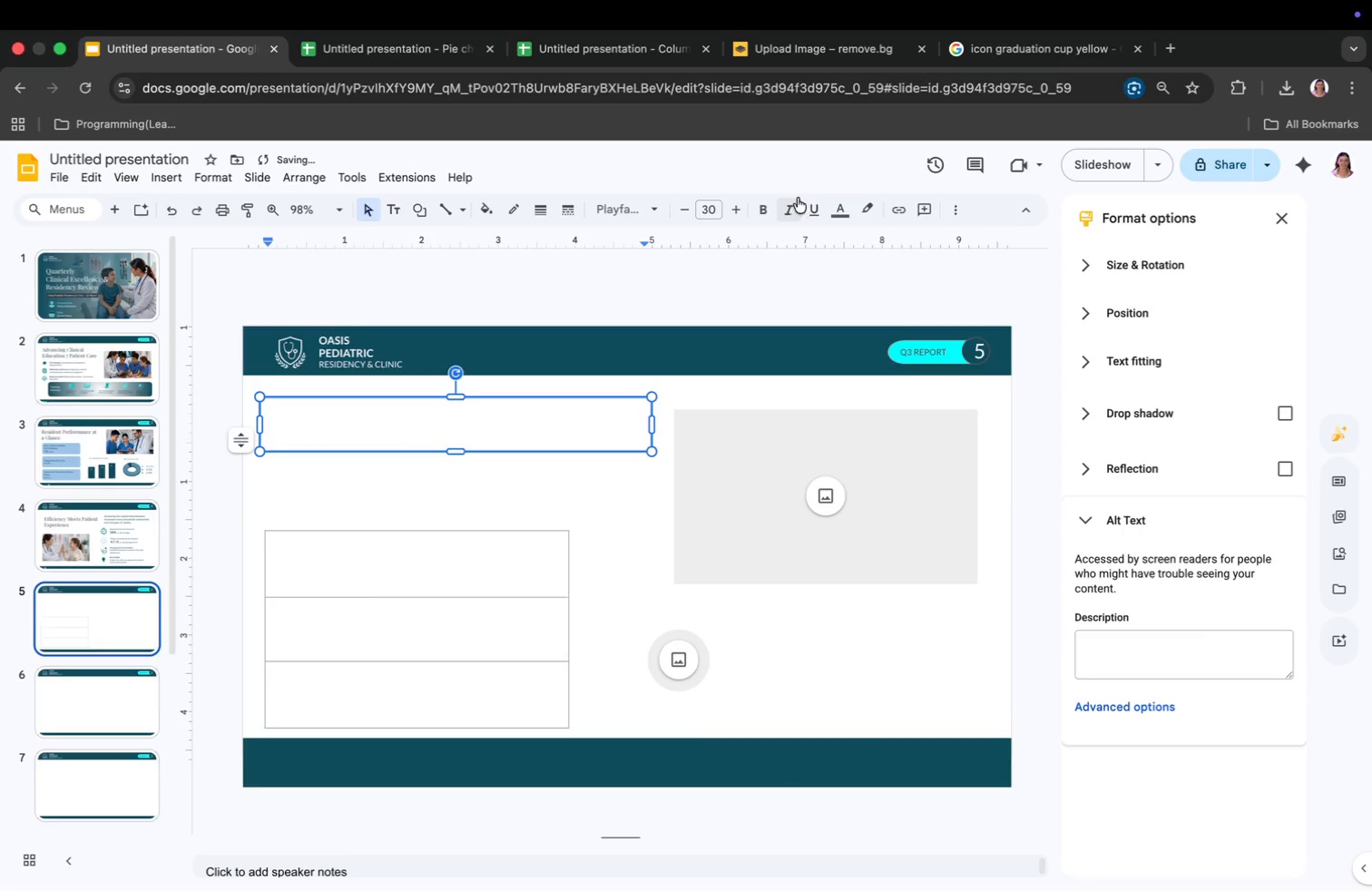 
left_click([838, 216])
 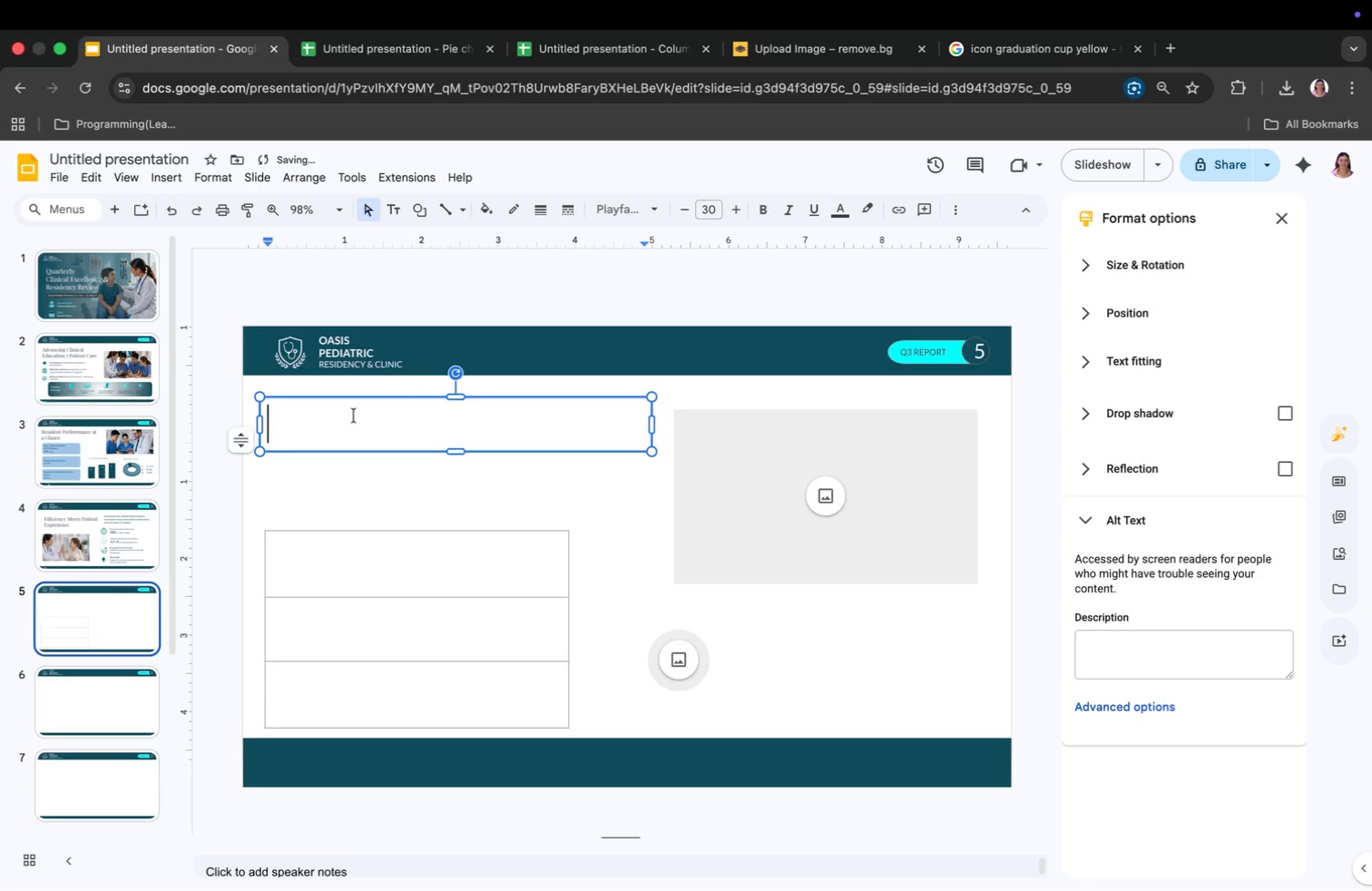 
double_click([348, 429])
 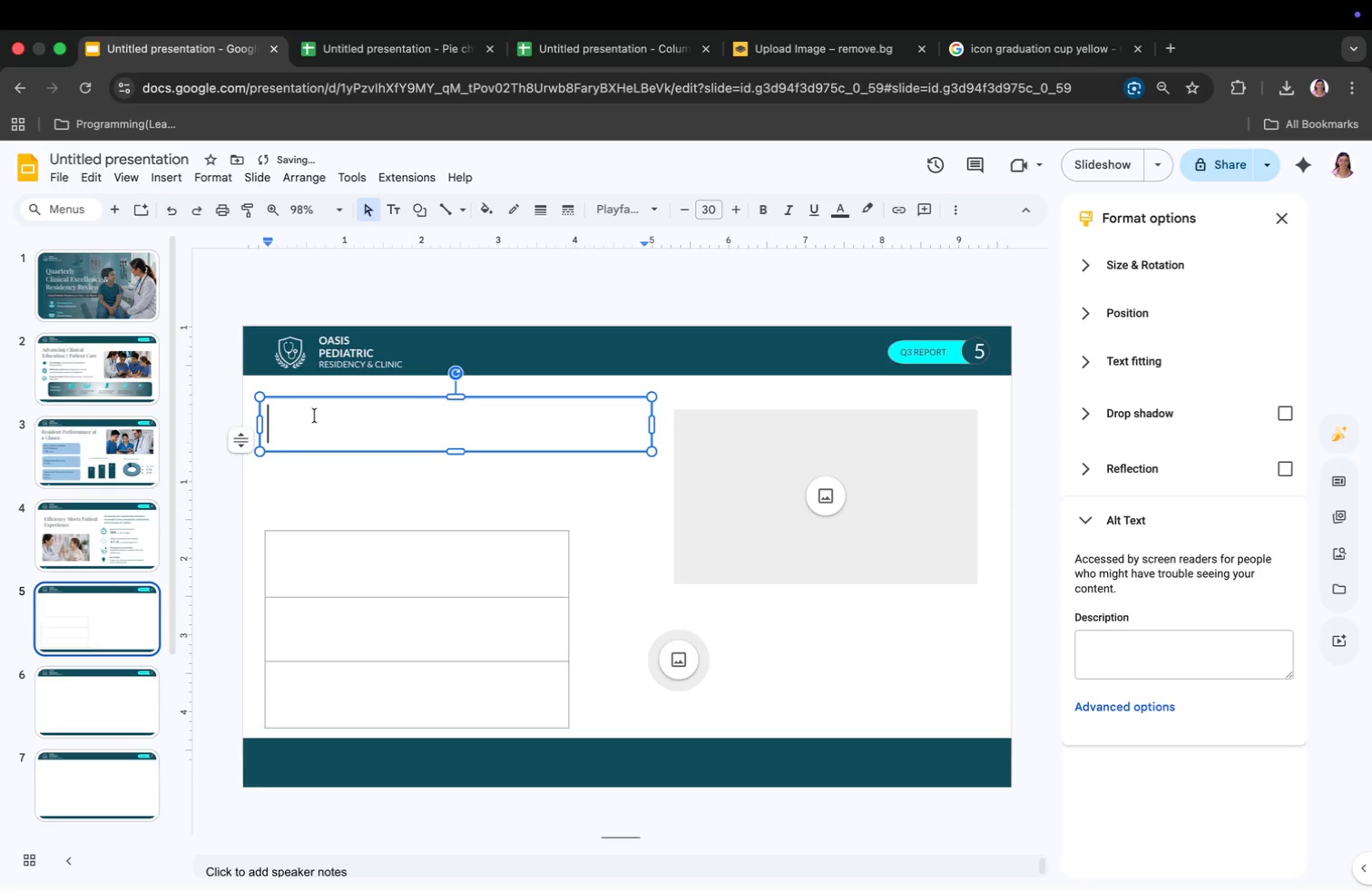 
key(CapsLock)
 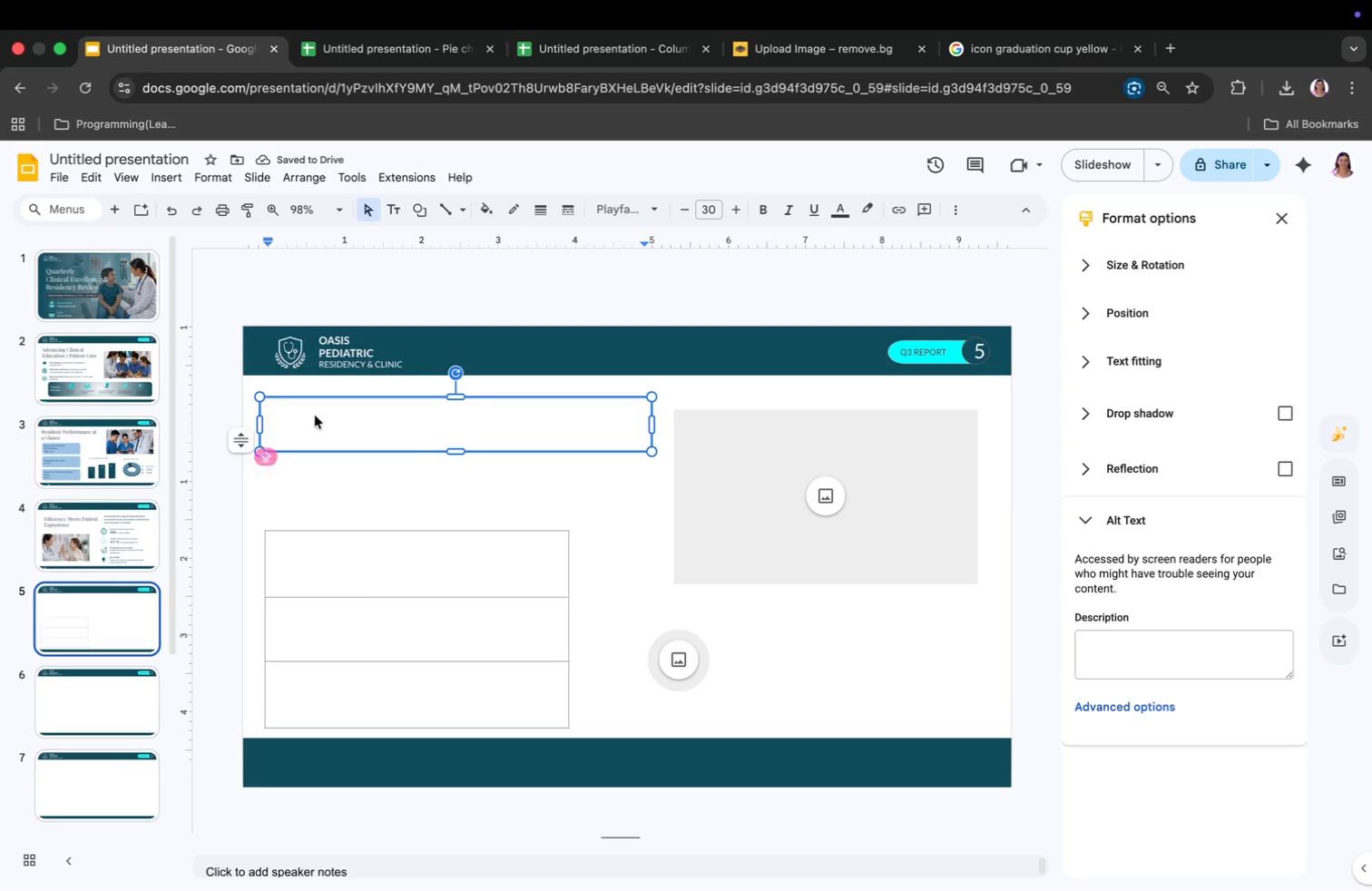 
key(CapsLock)
 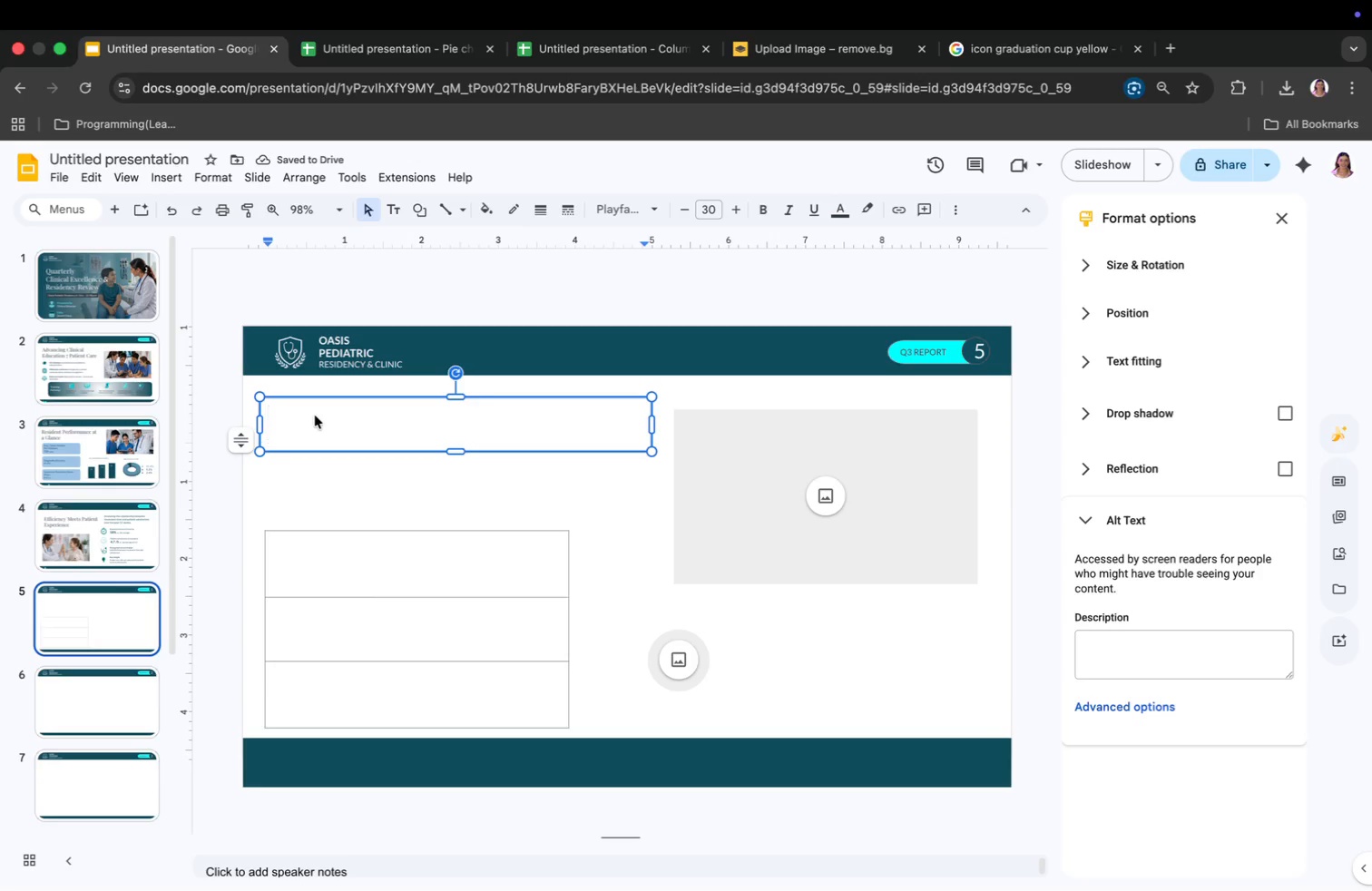 
key(M)
 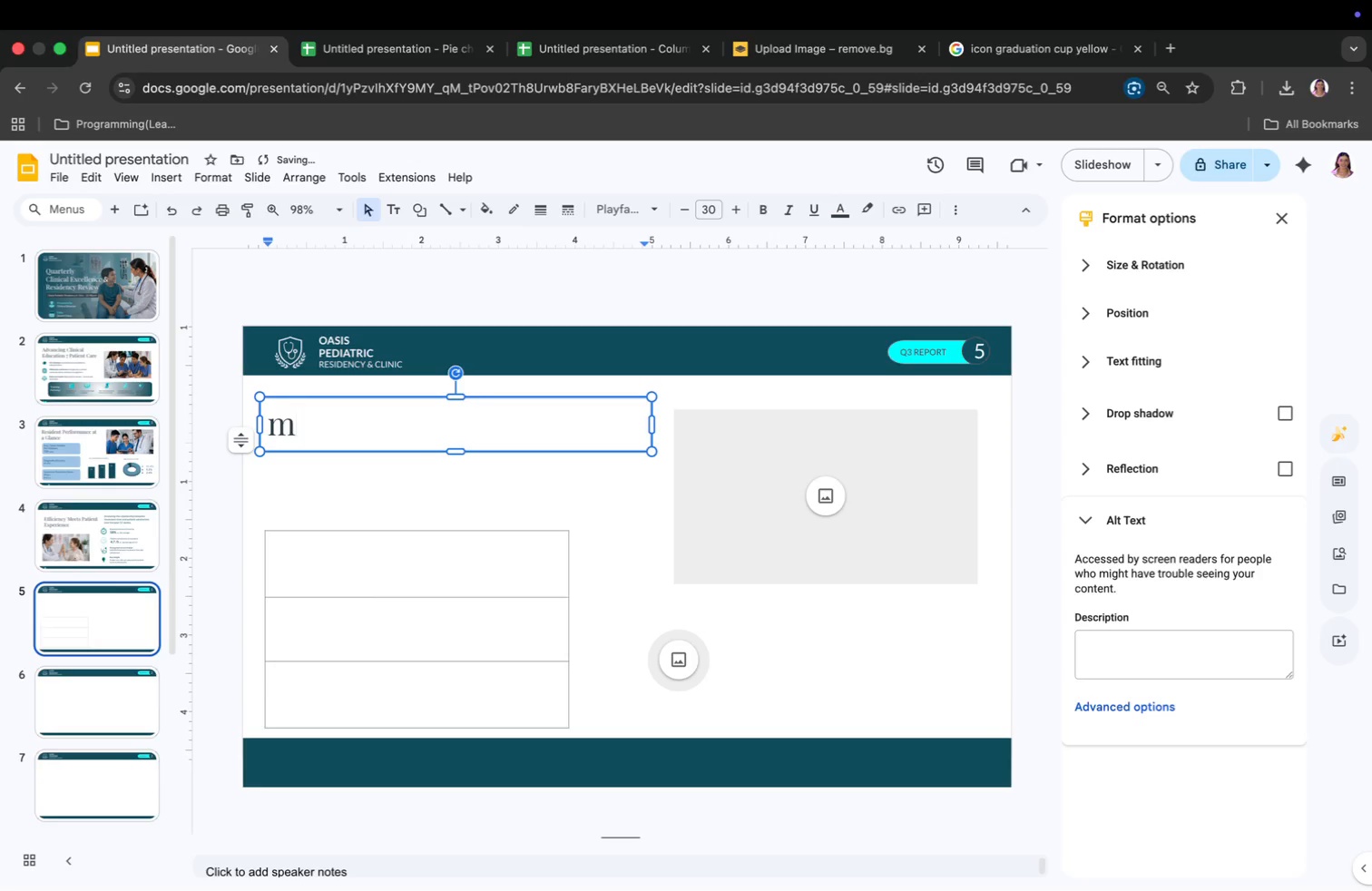 
key(Backspace)
 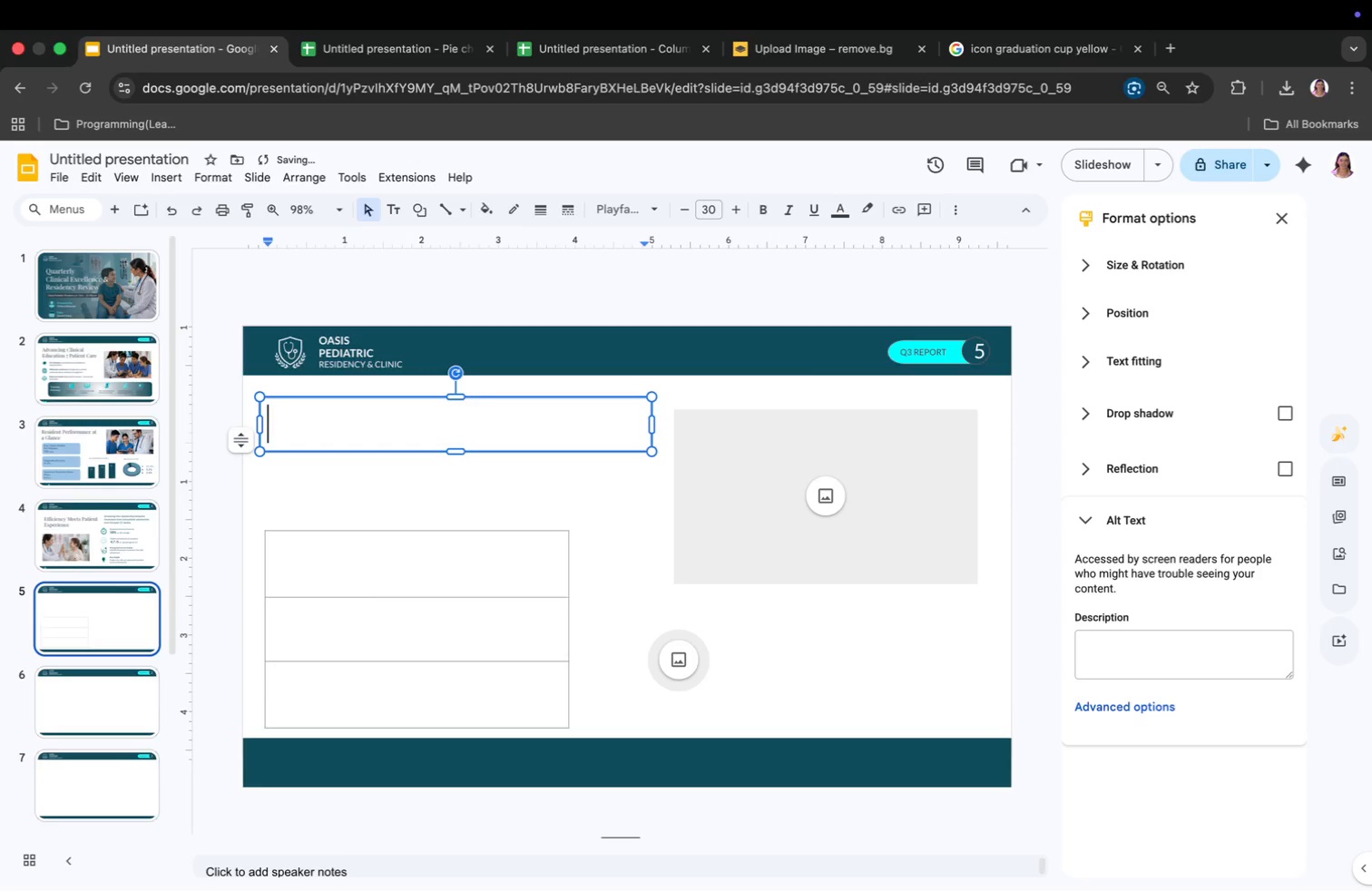 
key(CapsLock)
 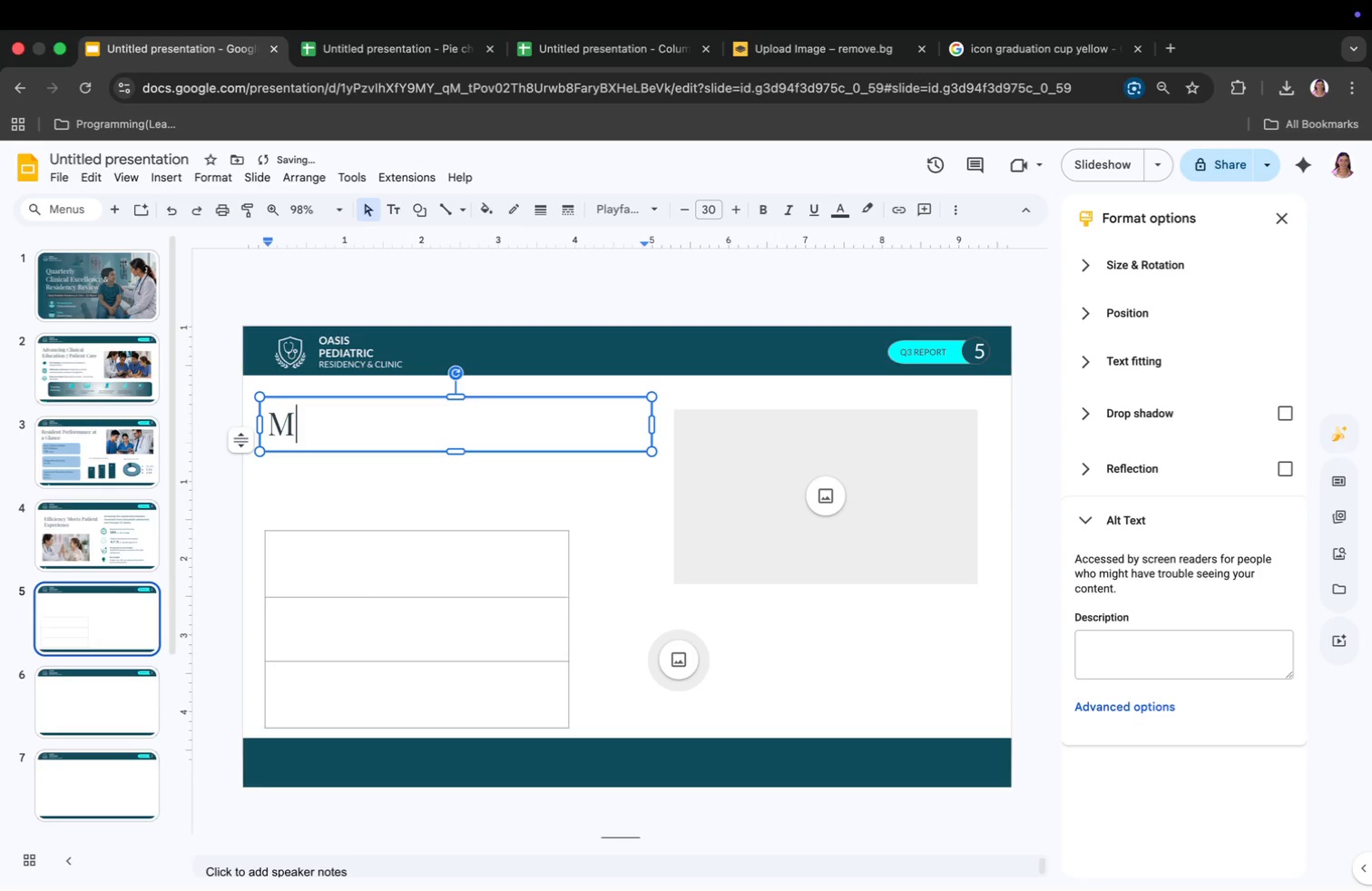 
key(M)
 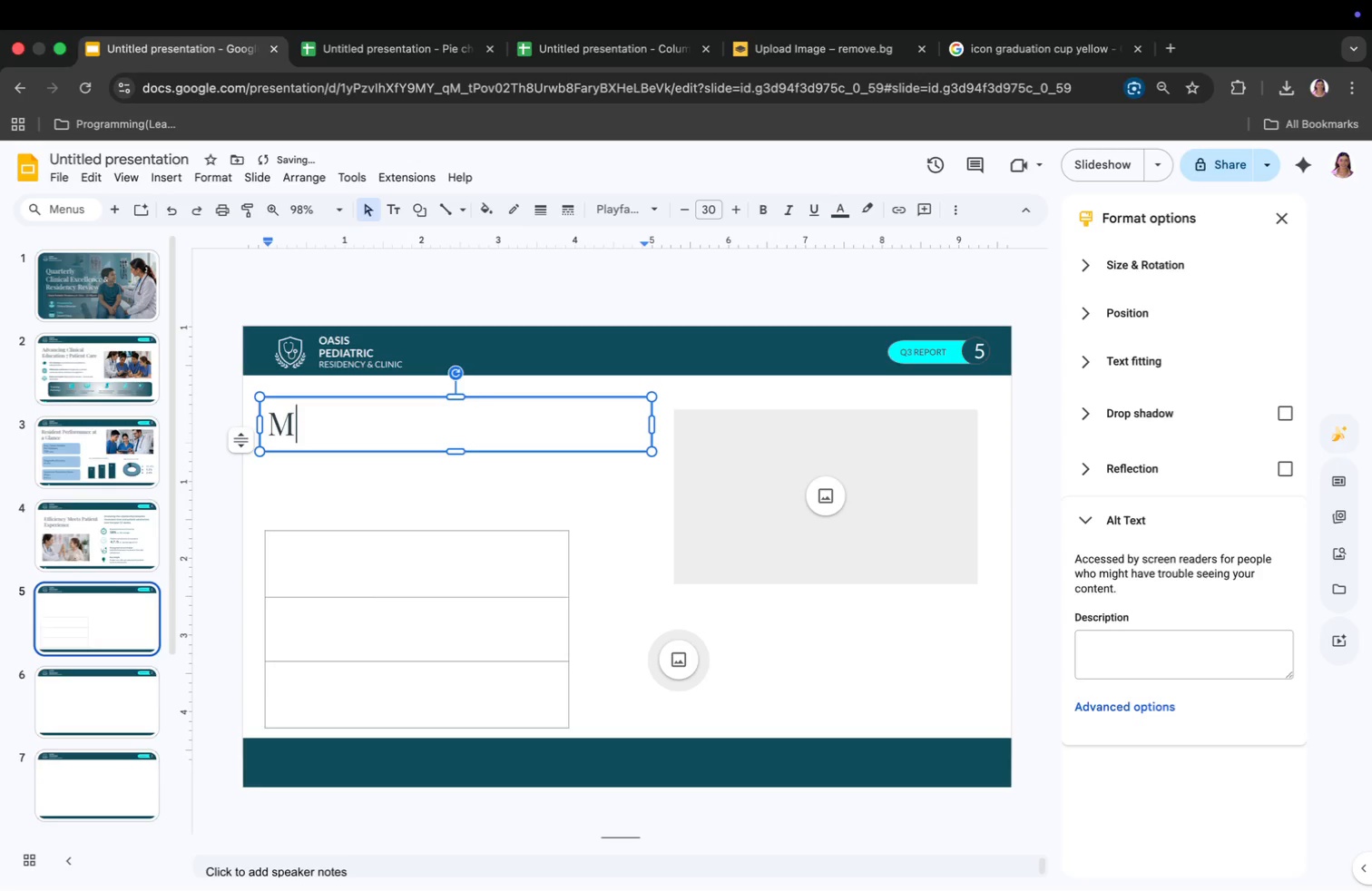 
key(CapsLock)
 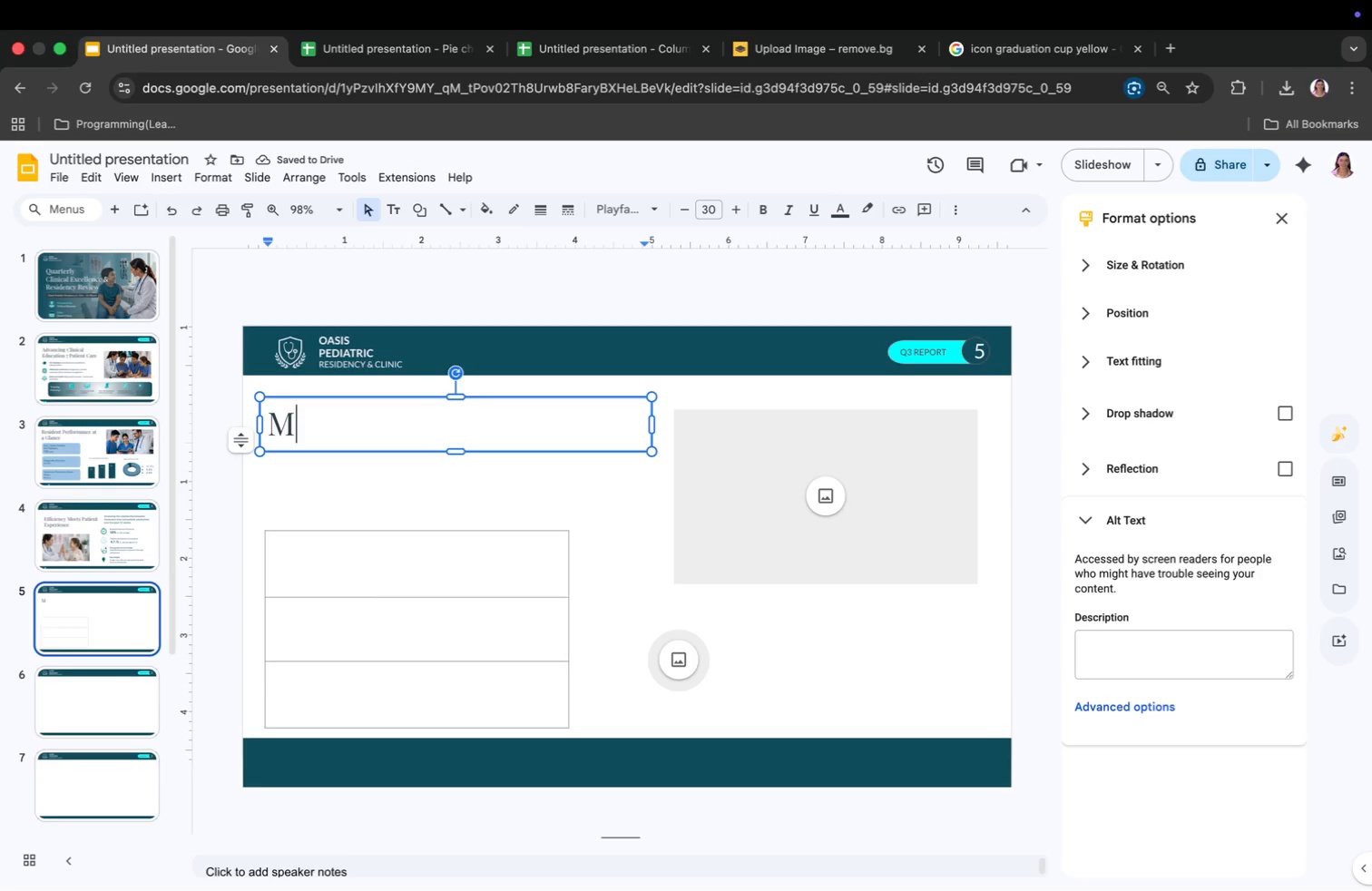 
wait(10.03)
 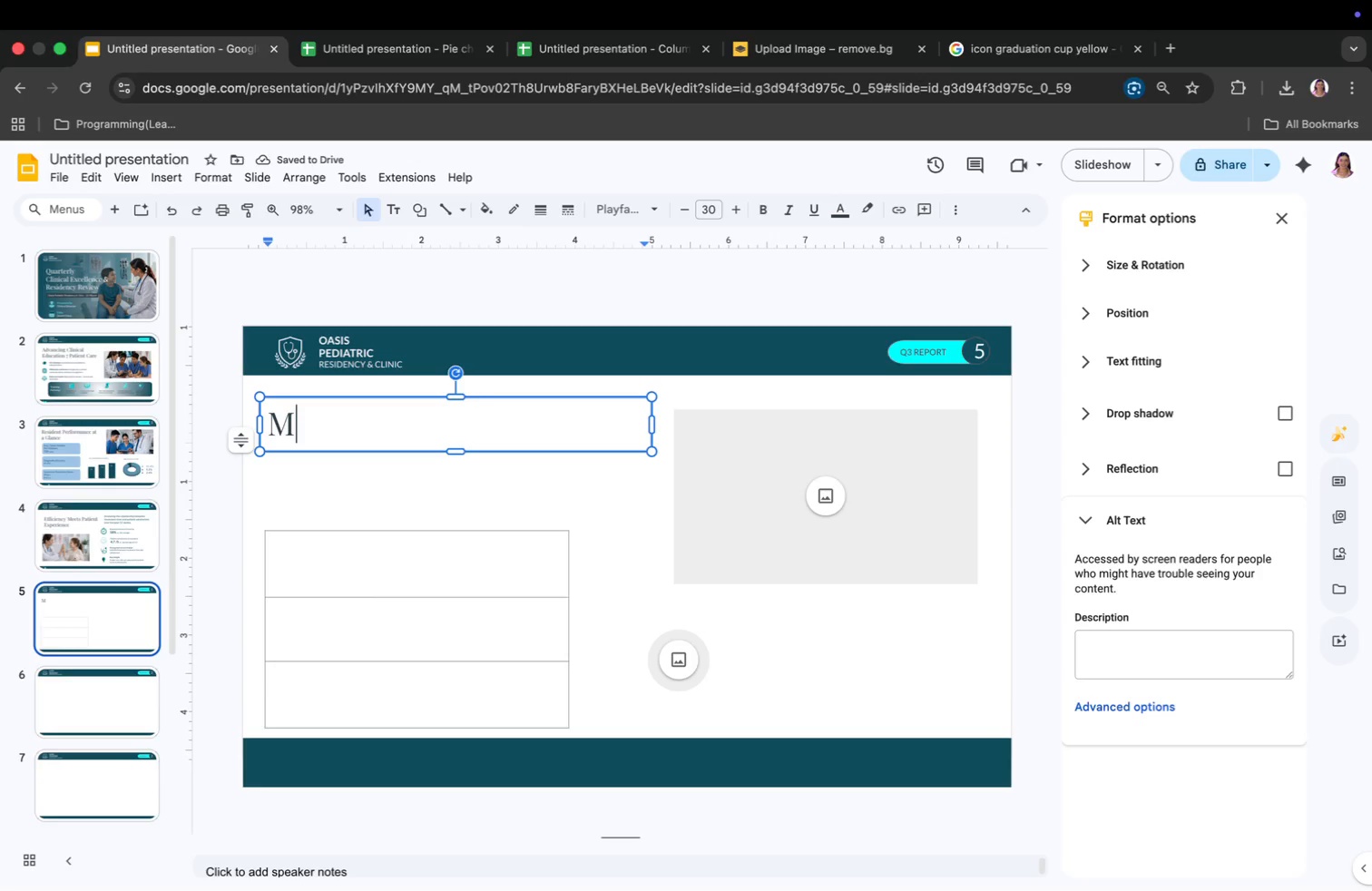 
type(easurable Improvements)
 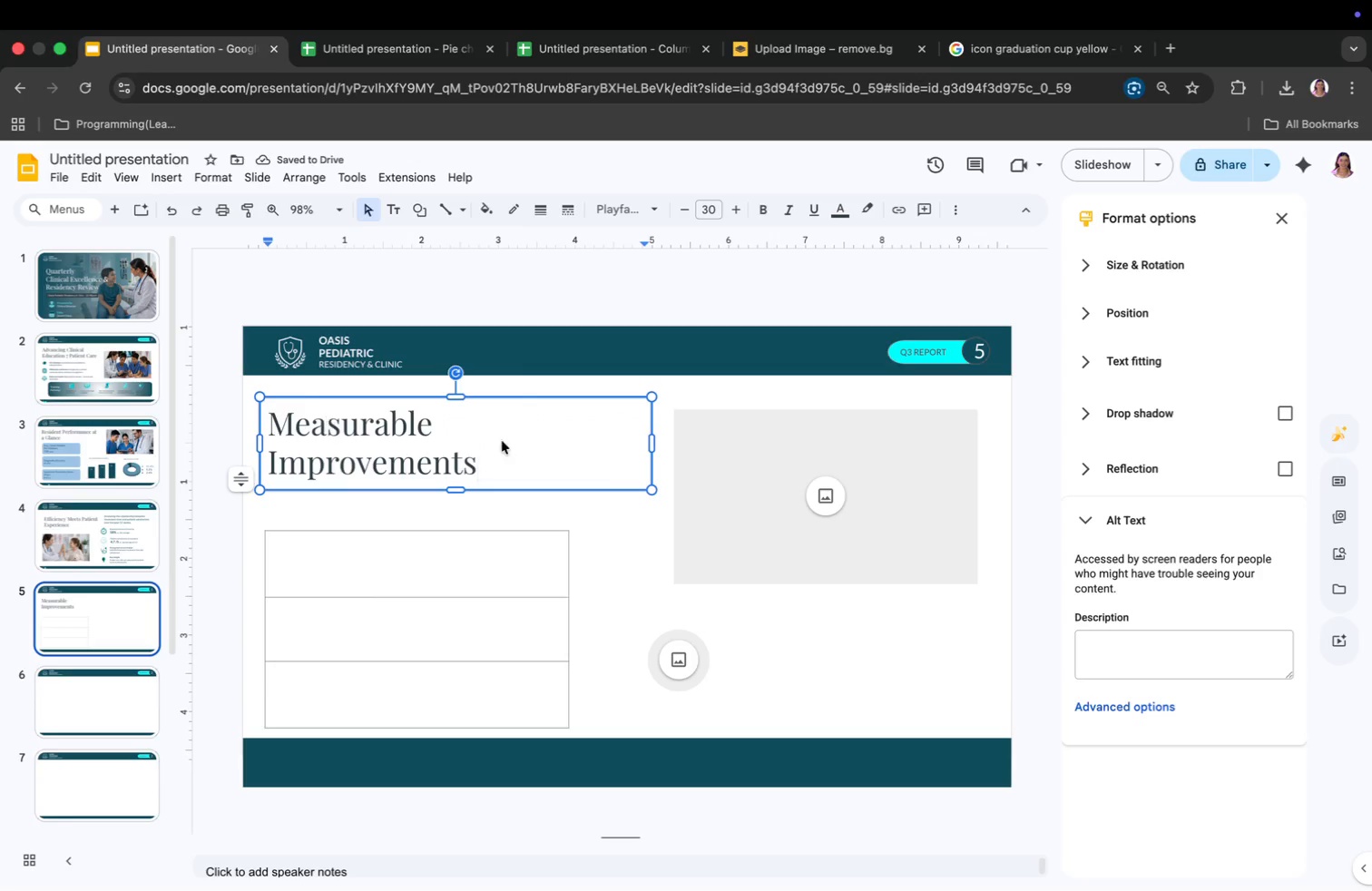 
left_click_drag(start_coordinate=[821, 532], to_coordinate=[844, 530])
 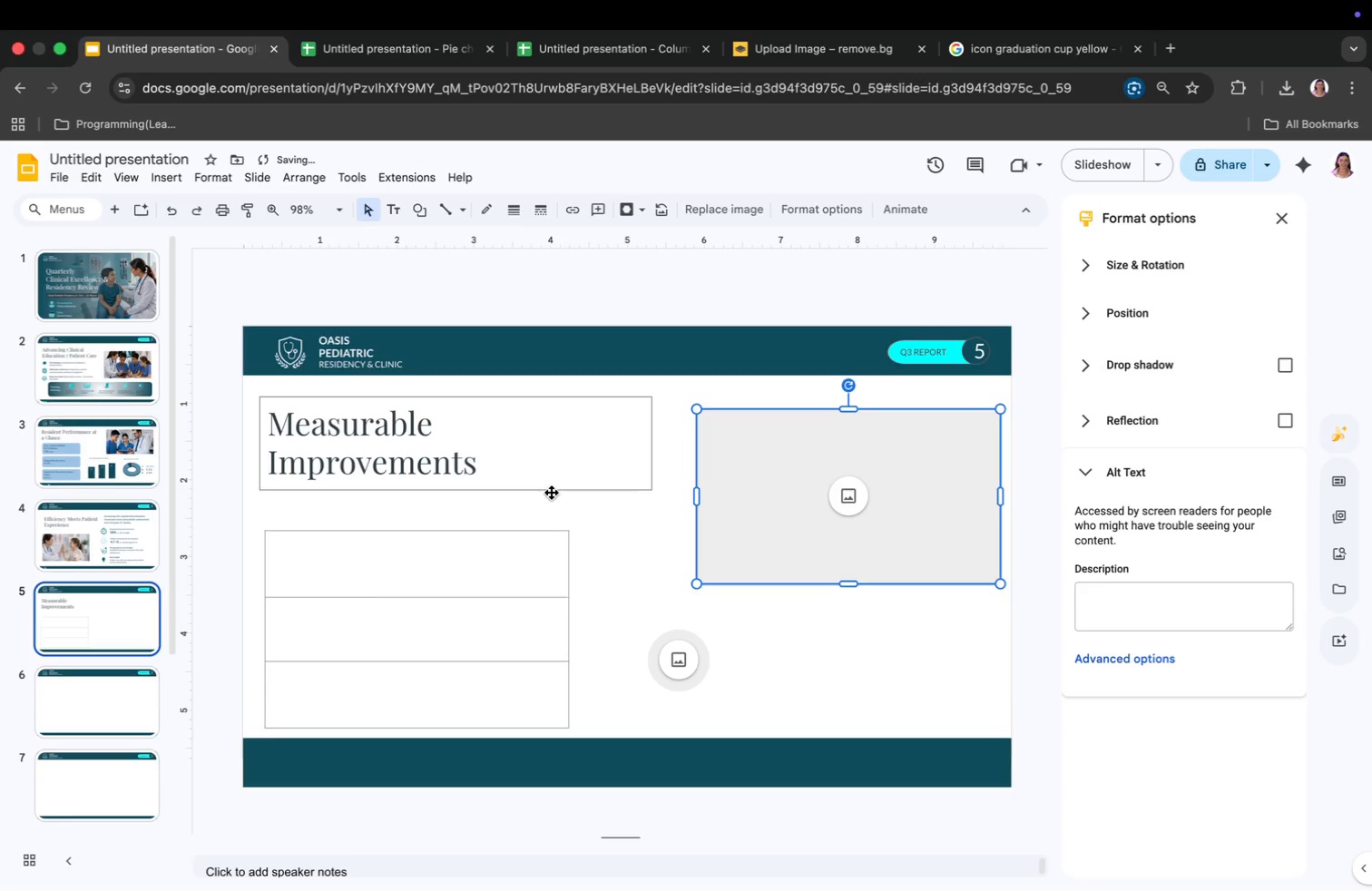 
left_click([528, 478])
 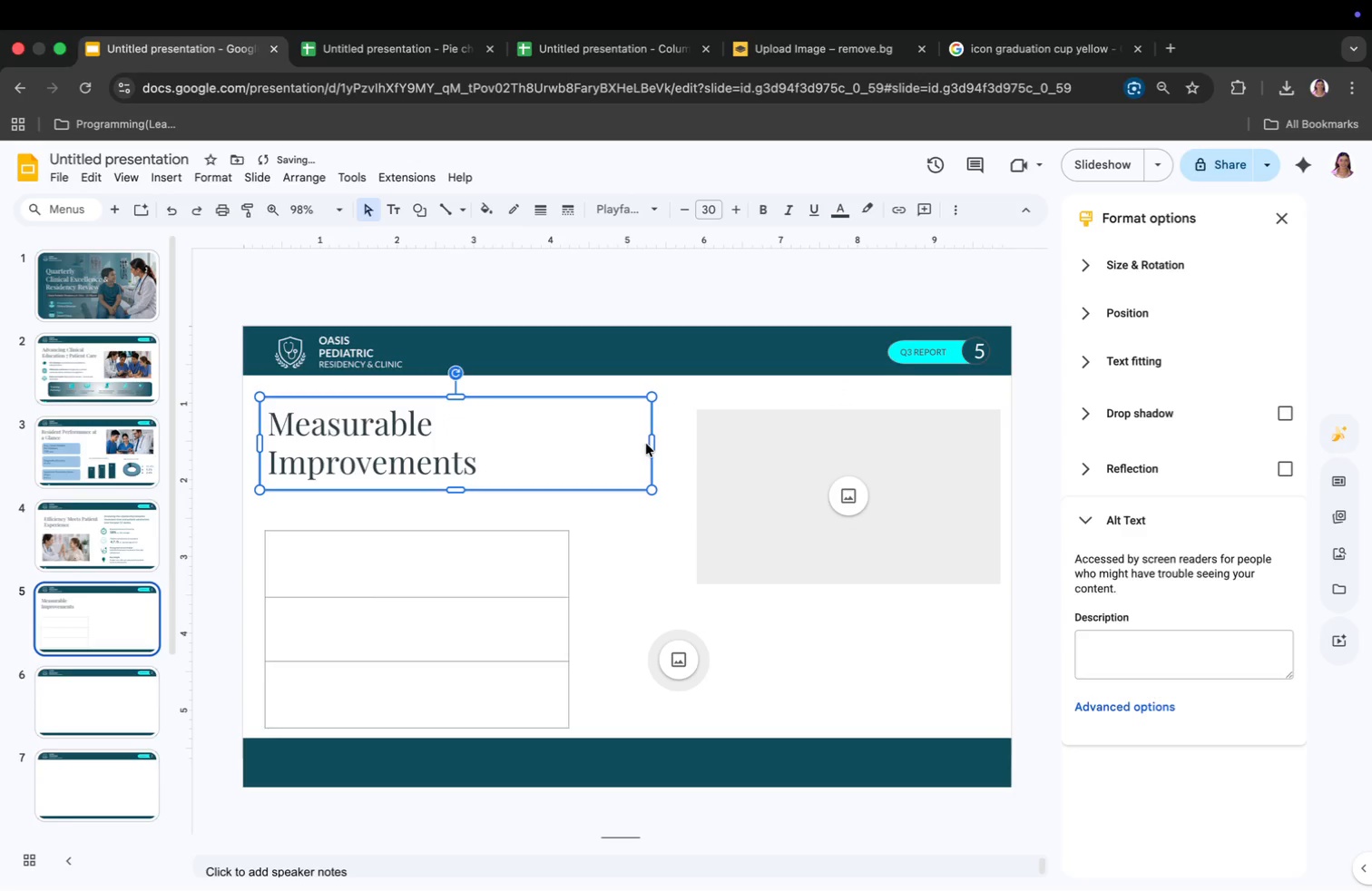 
left_click_drag(start_coordinate=[649, 440], to_coordinate=[684, 445])
 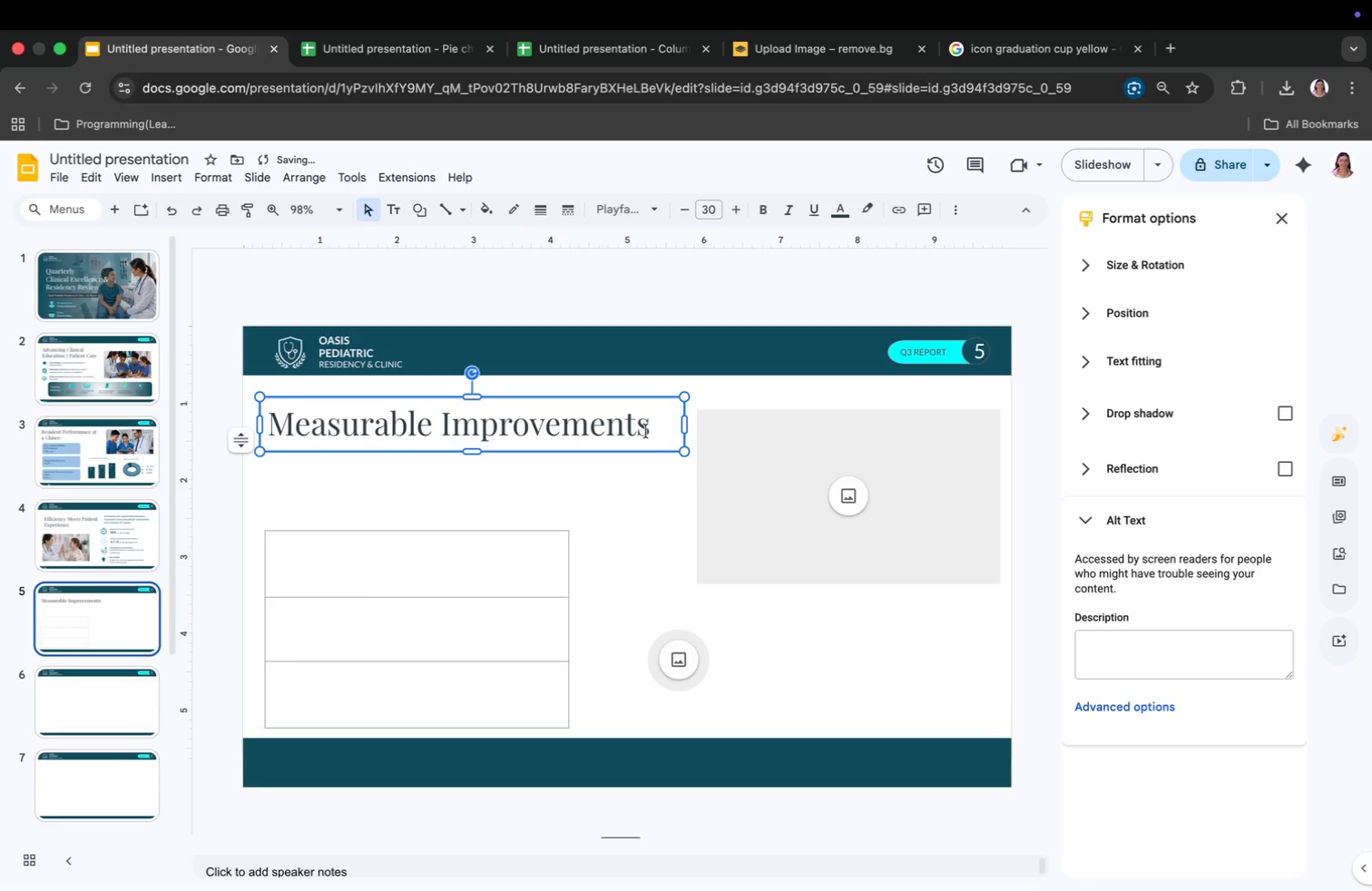 
left_click([652, 426])
 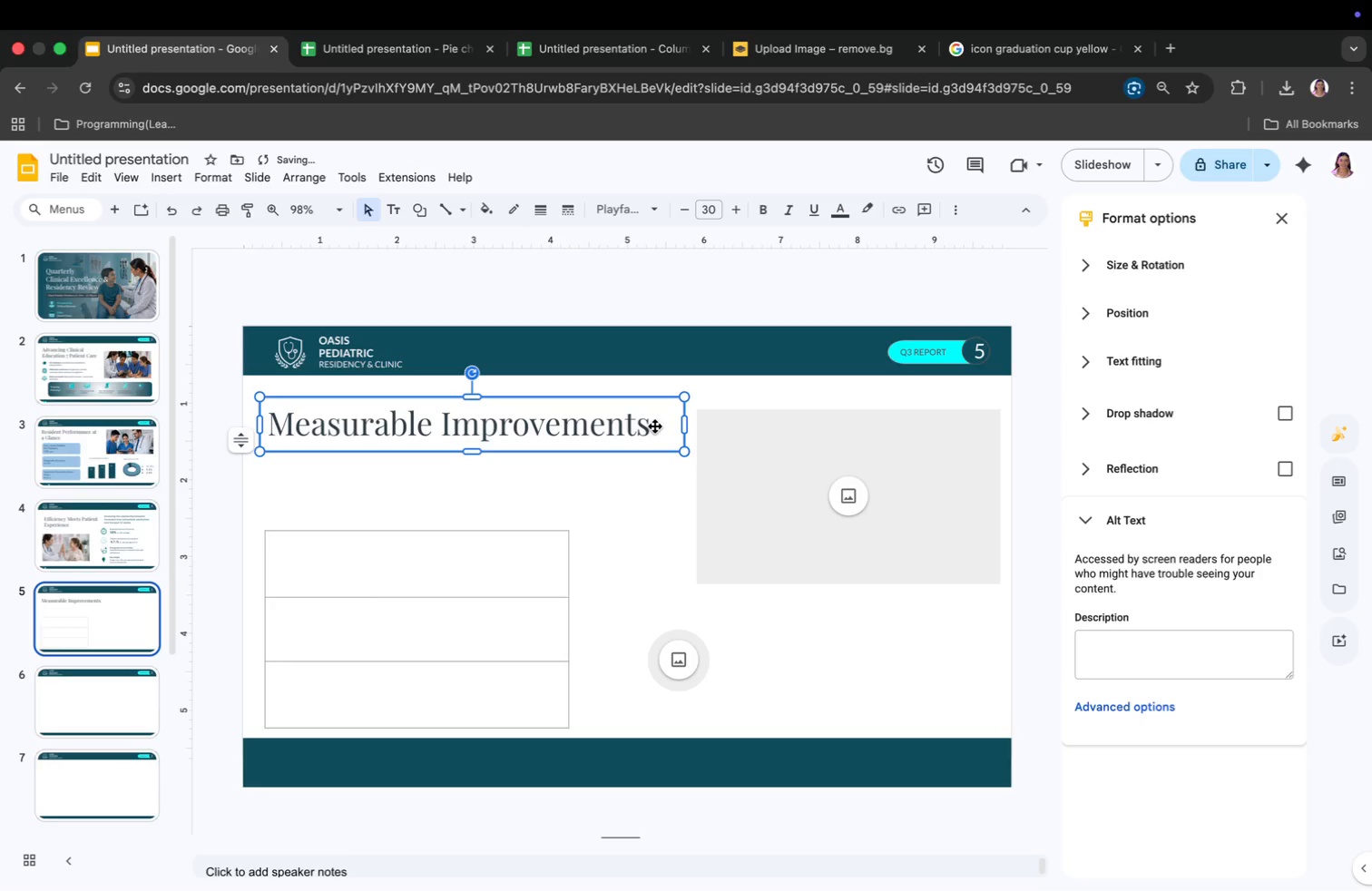 
double_click([655, 426])
 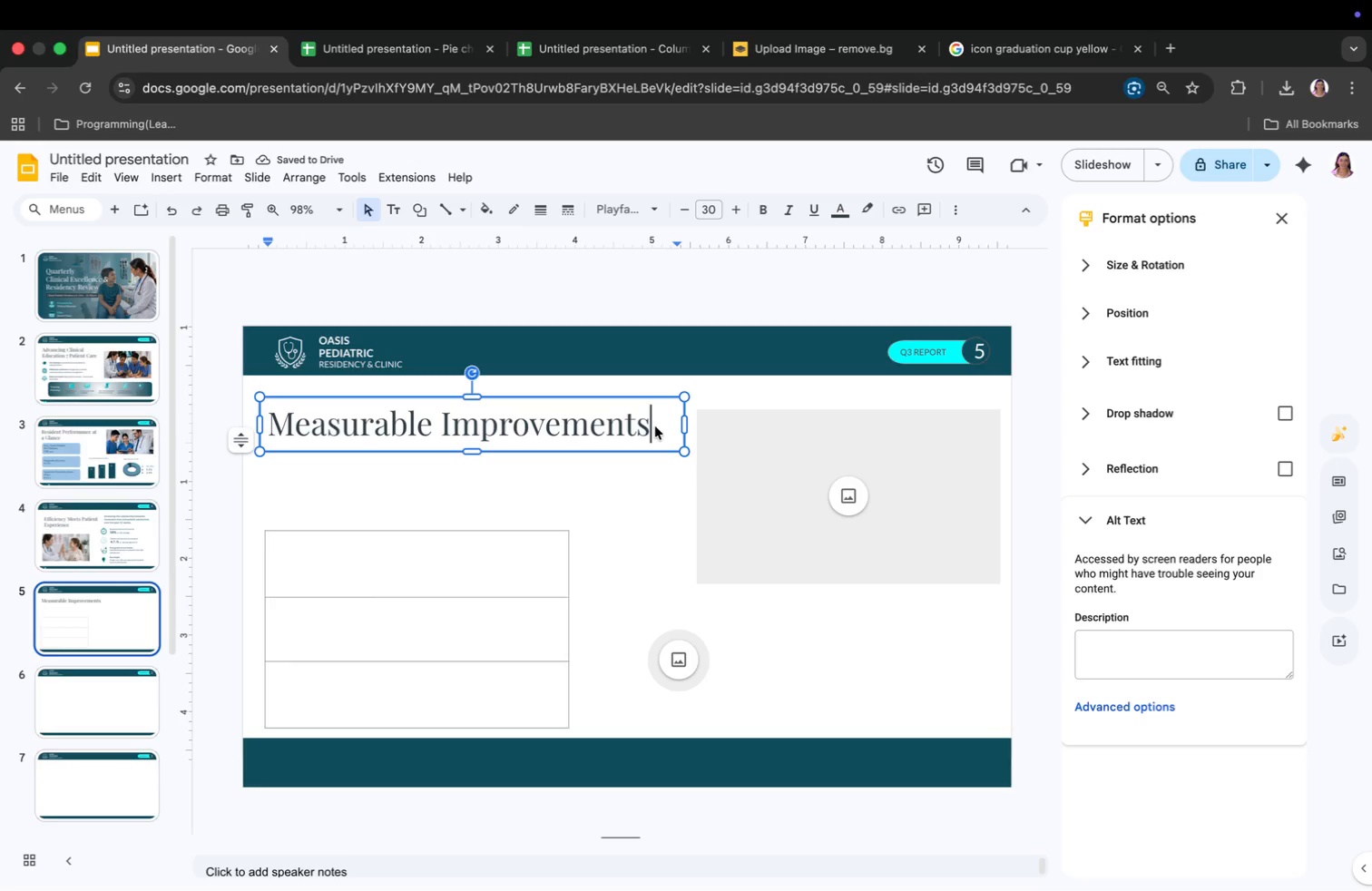 
double_click([655, 426])
 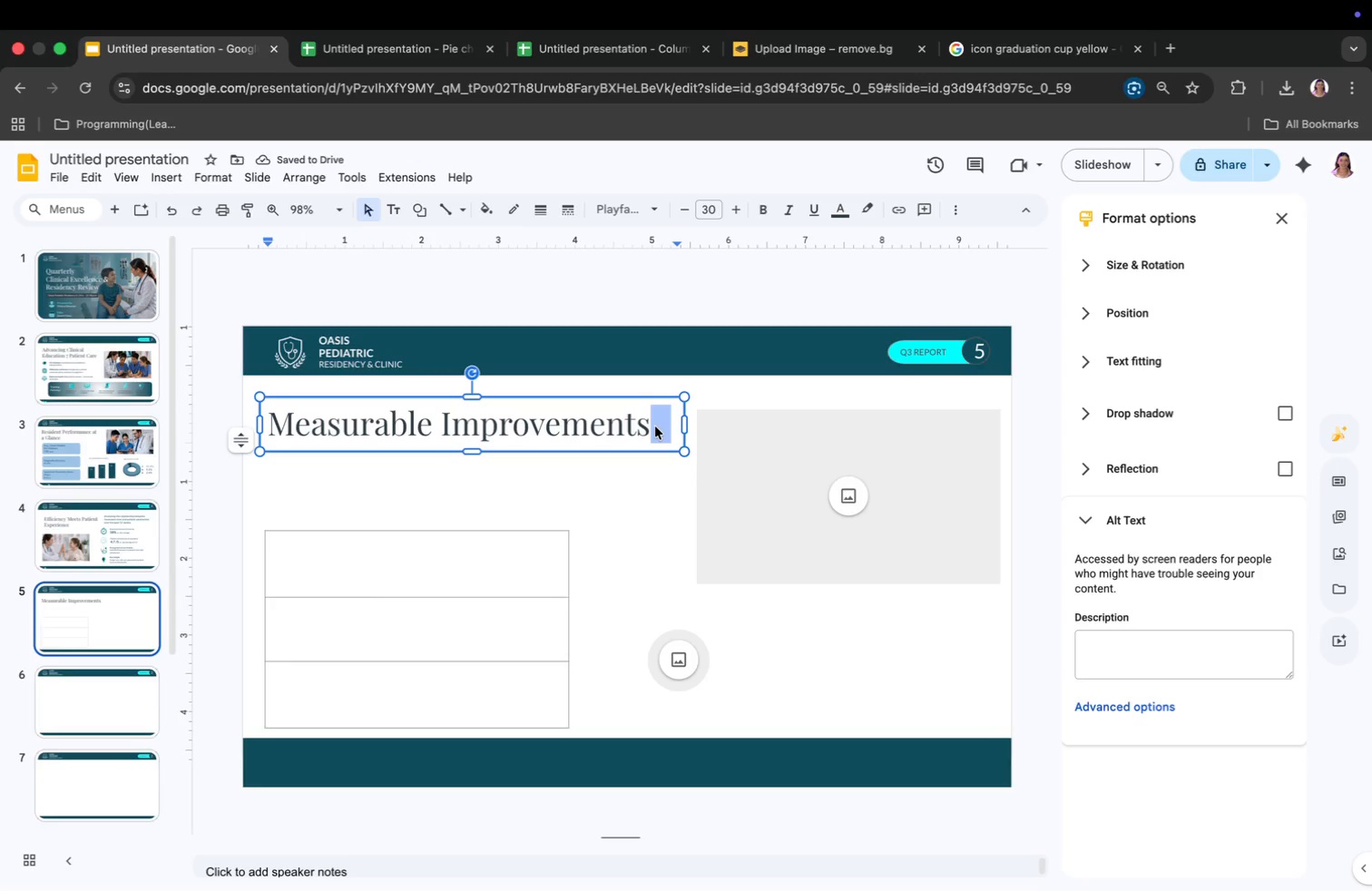 
left_click([655, 426])
 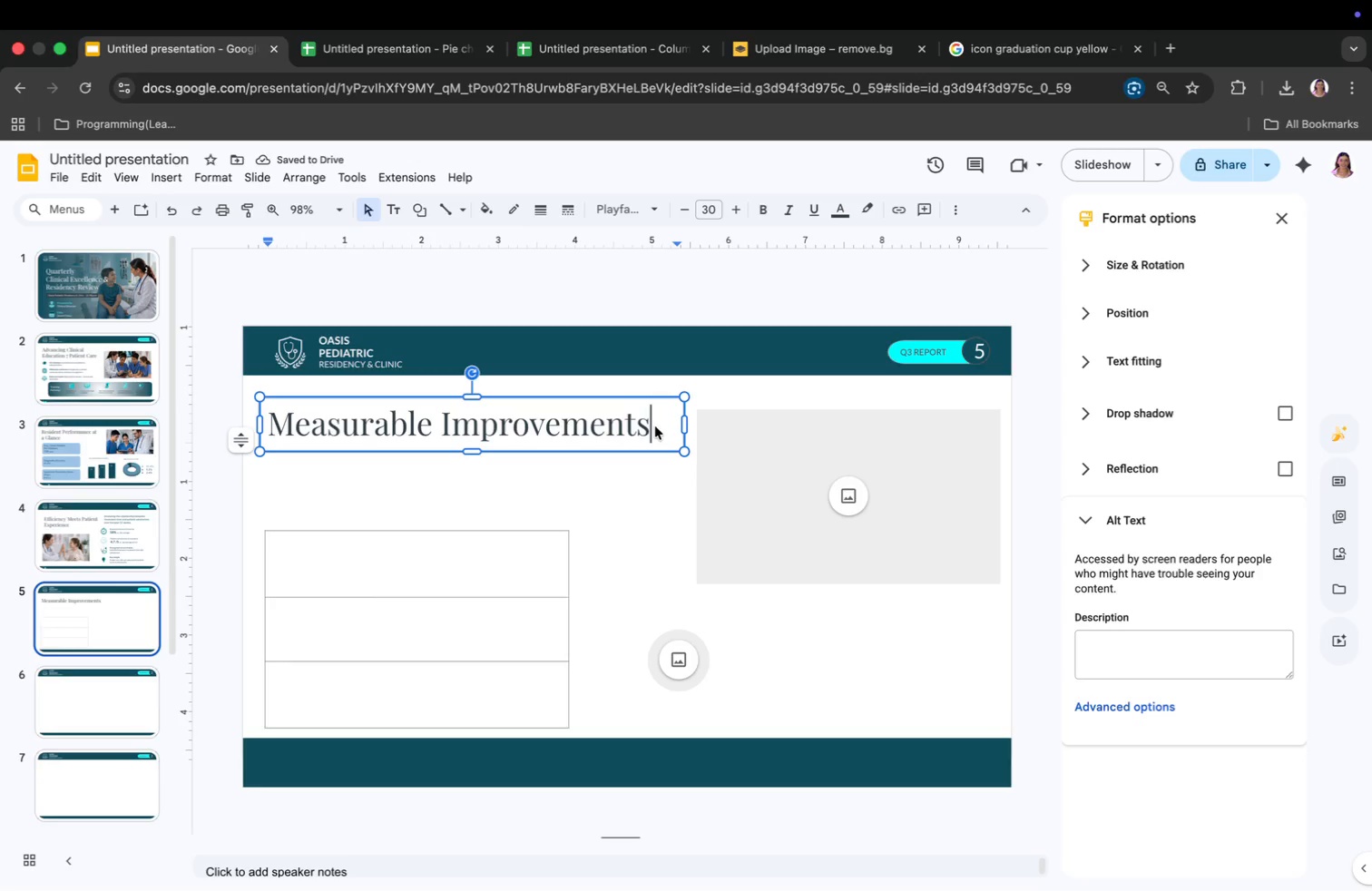 
left_click([655, 426])
 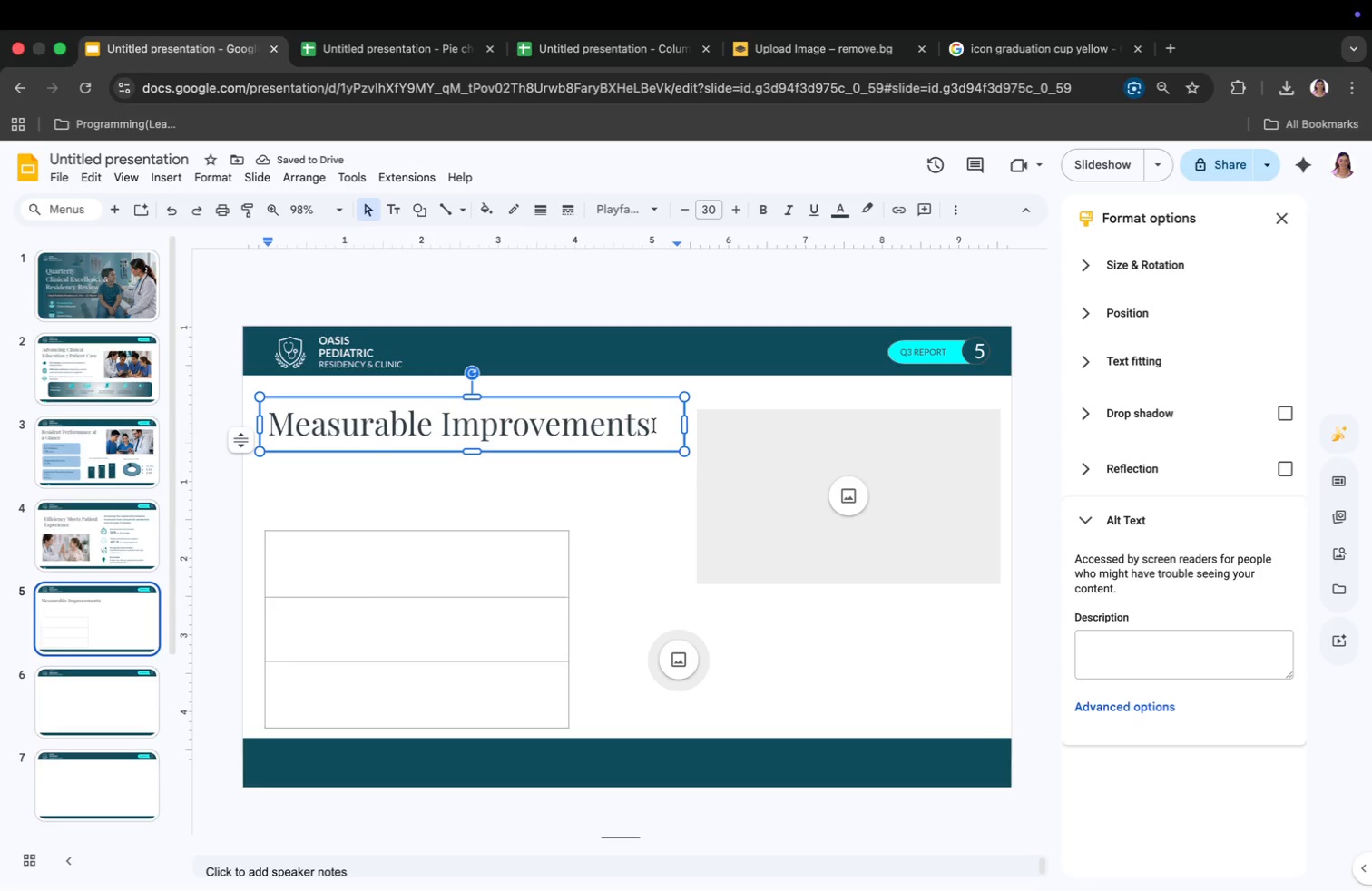 
key(ArrowRight)
 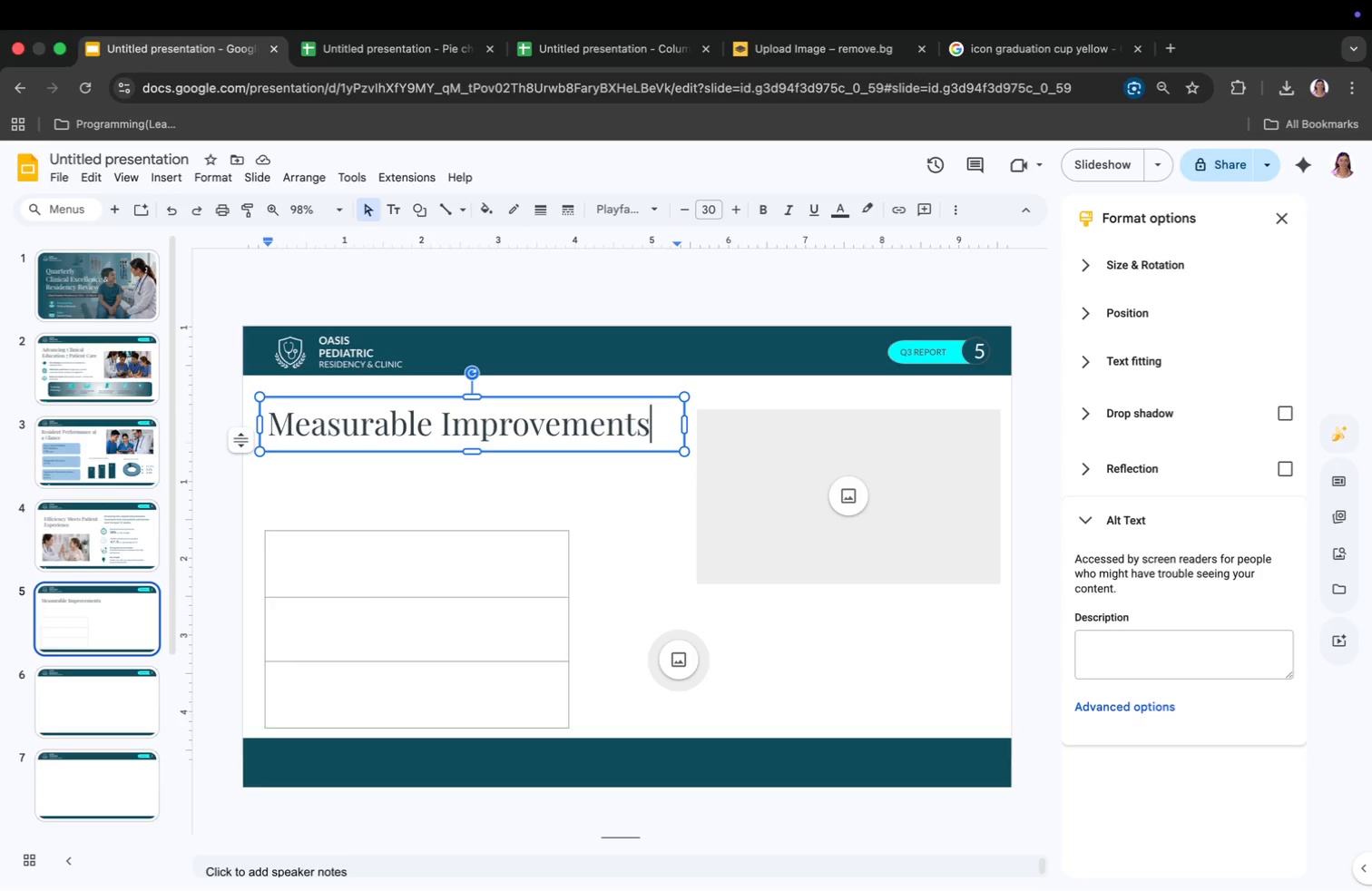 
key(ArrowRight)
 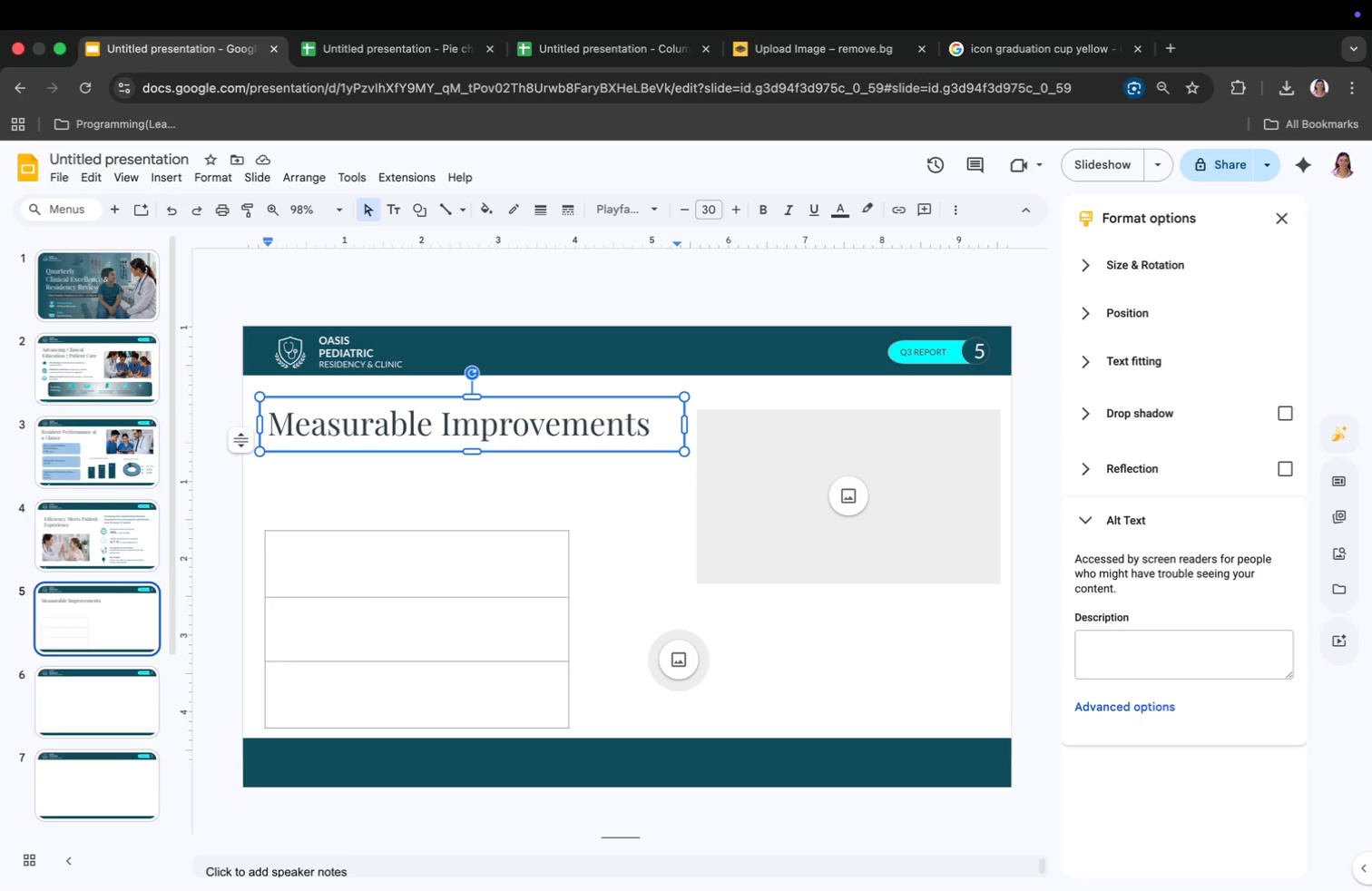 
type( in Patient Health)
 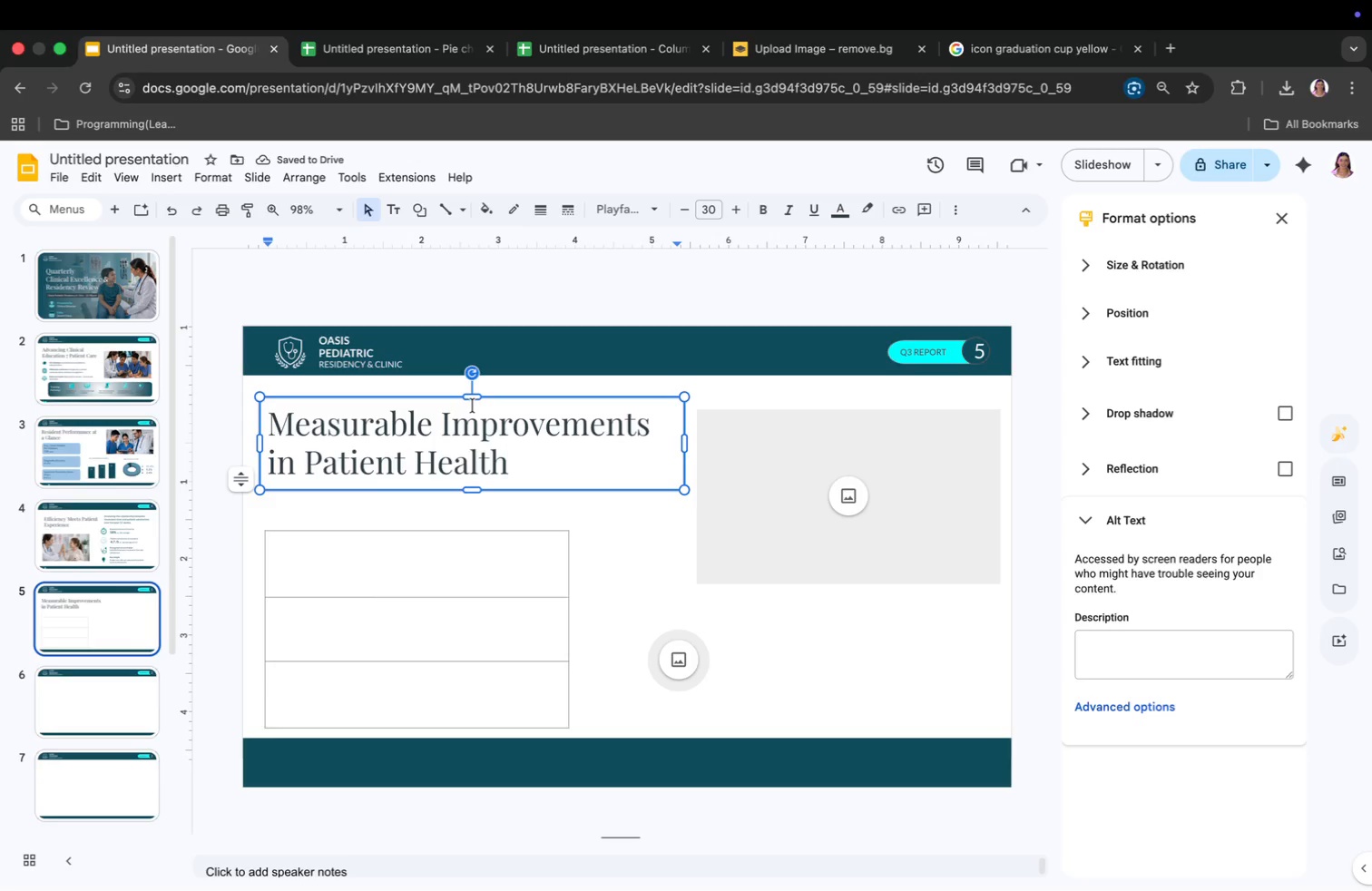 
wait(5.05)
 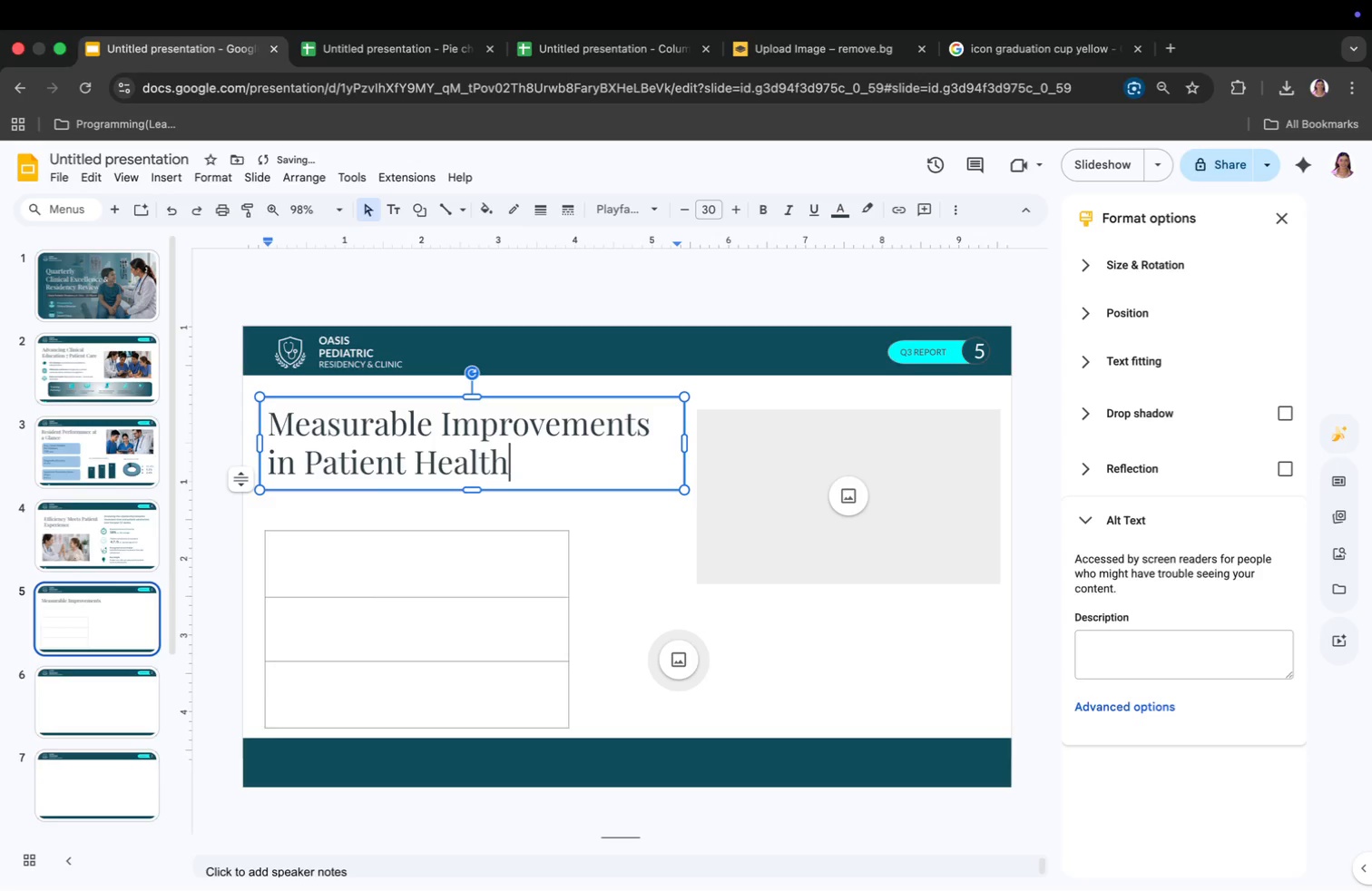 
left_click_drag(start_coordinate=[474, 403], to_coordinate=[474, 394])
 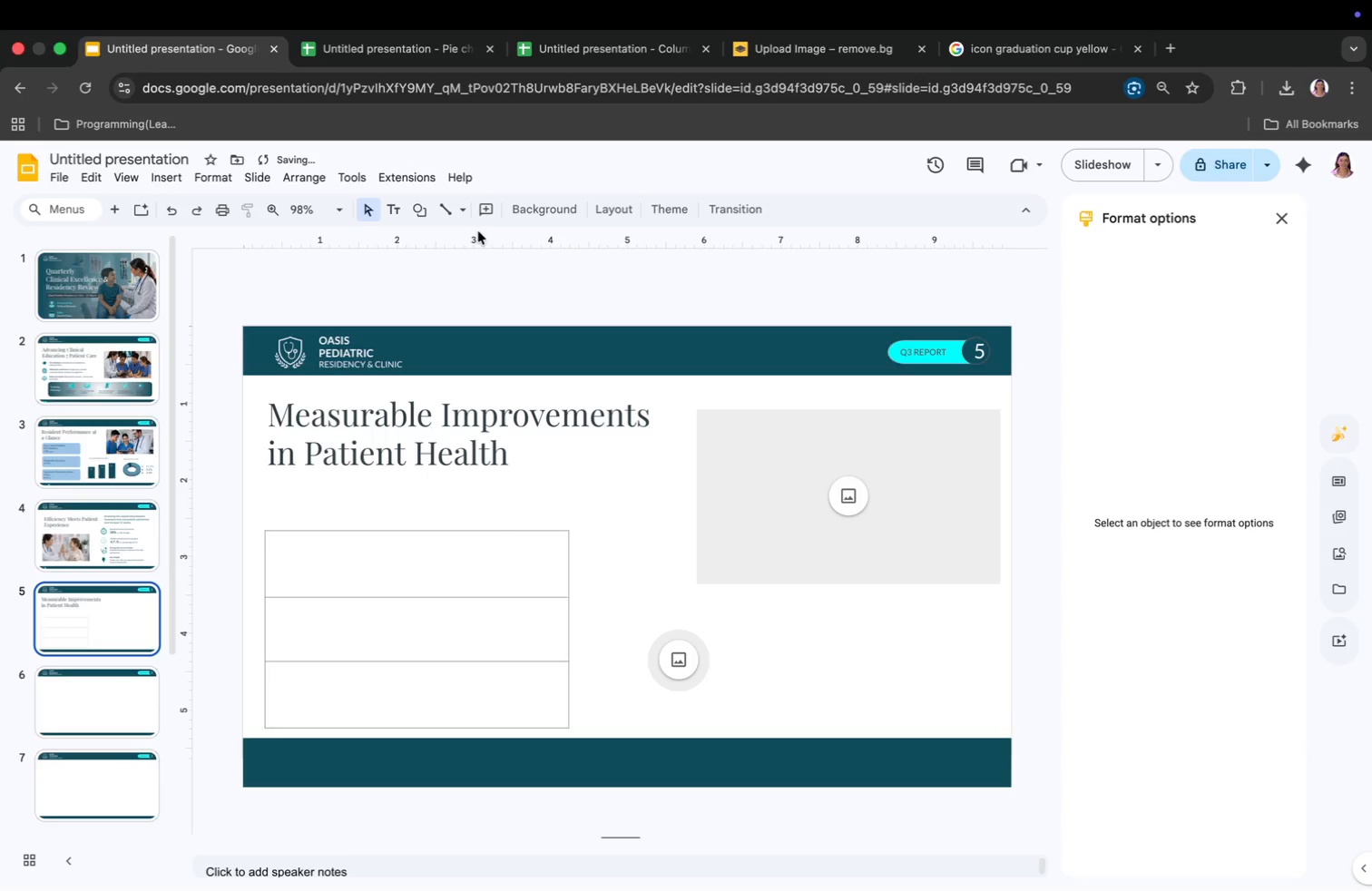 
left_click([449, 216])
 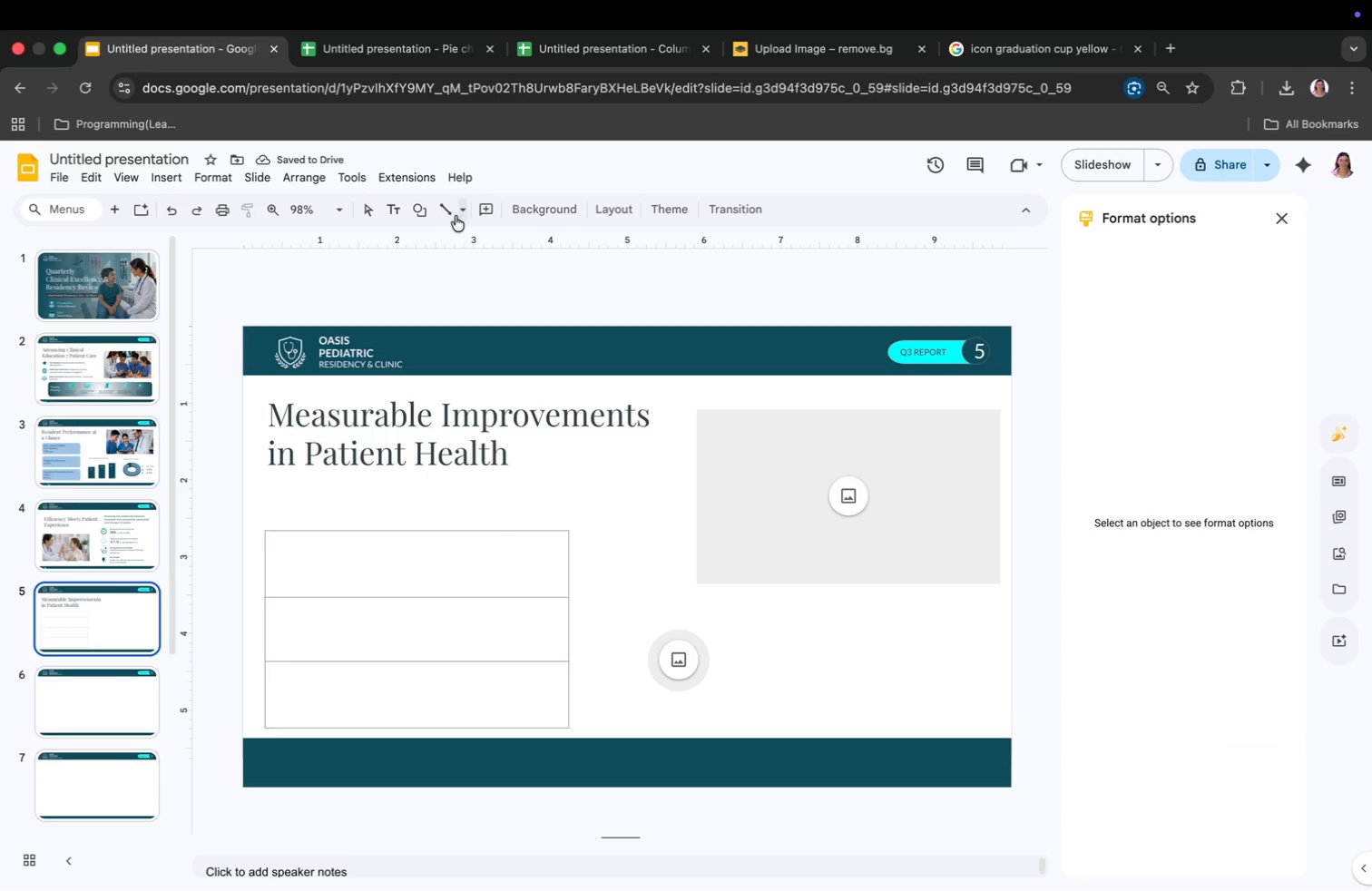 
left_click([442, 214])
 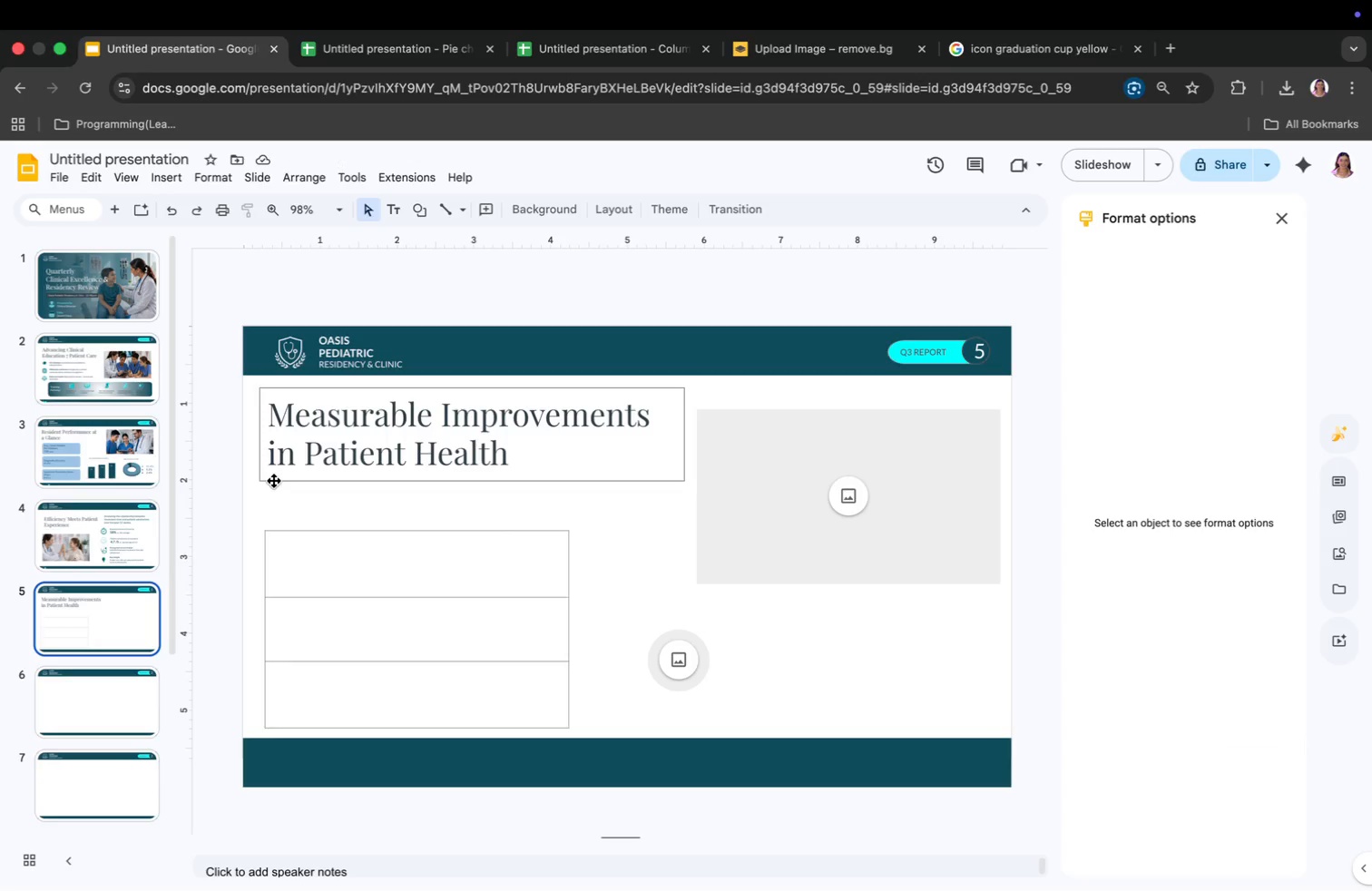 
left_click([271, 482])
 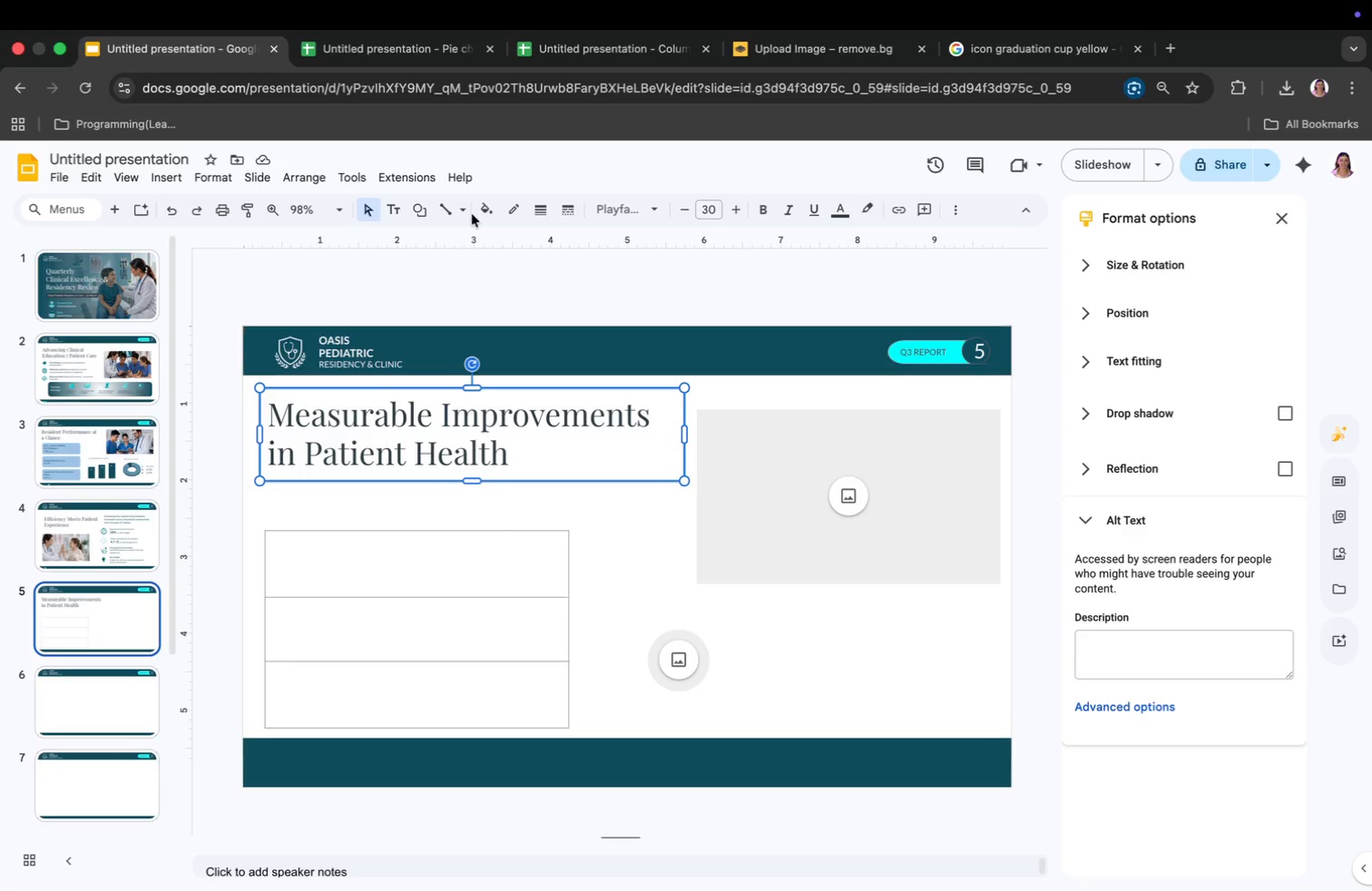 
left_click([448, 211])
 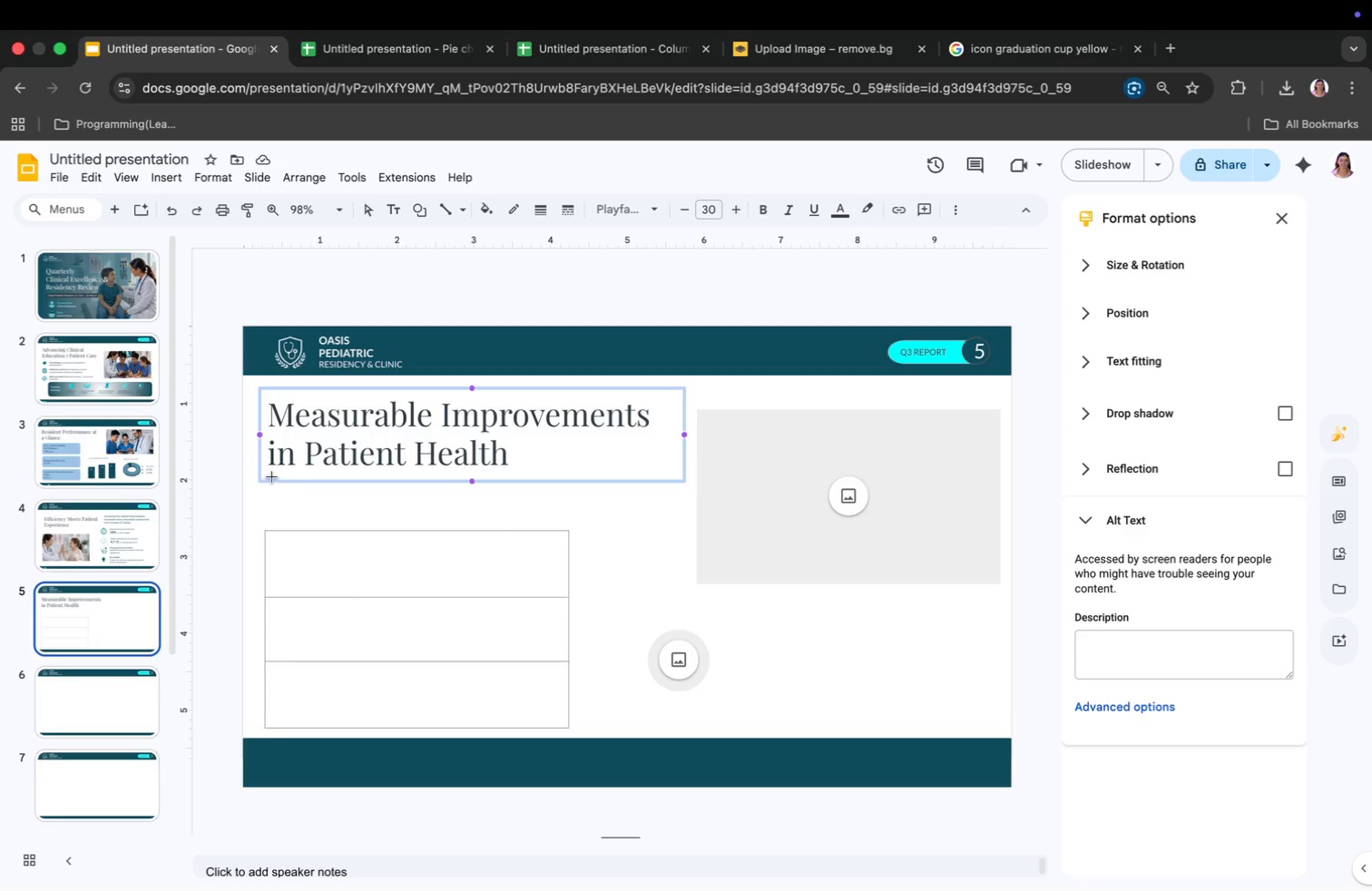 
left_click([271, 476])
 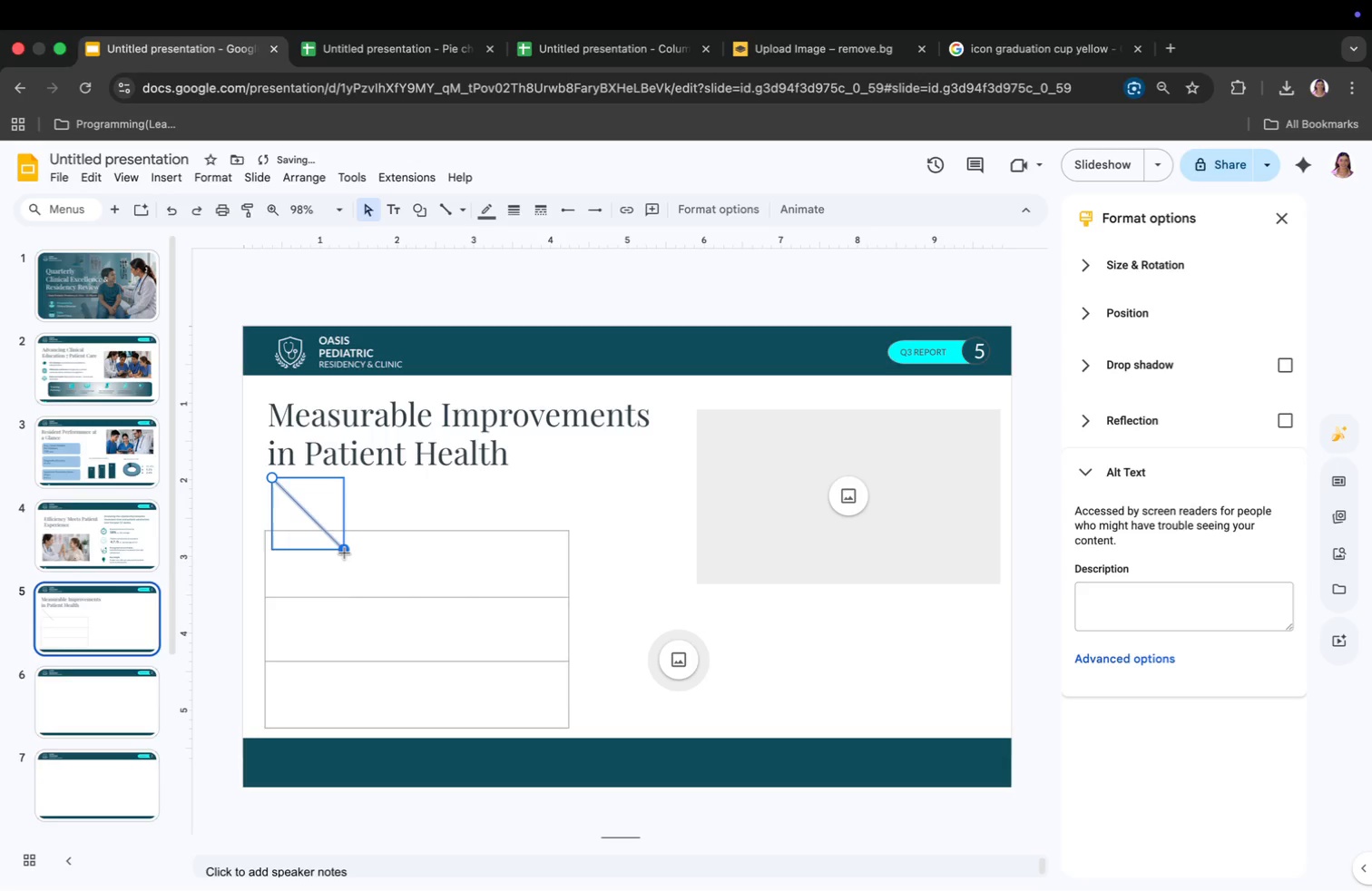 
left_click_drag(start_coordinate=[344, 553], to_coordinate=[370, 477])
 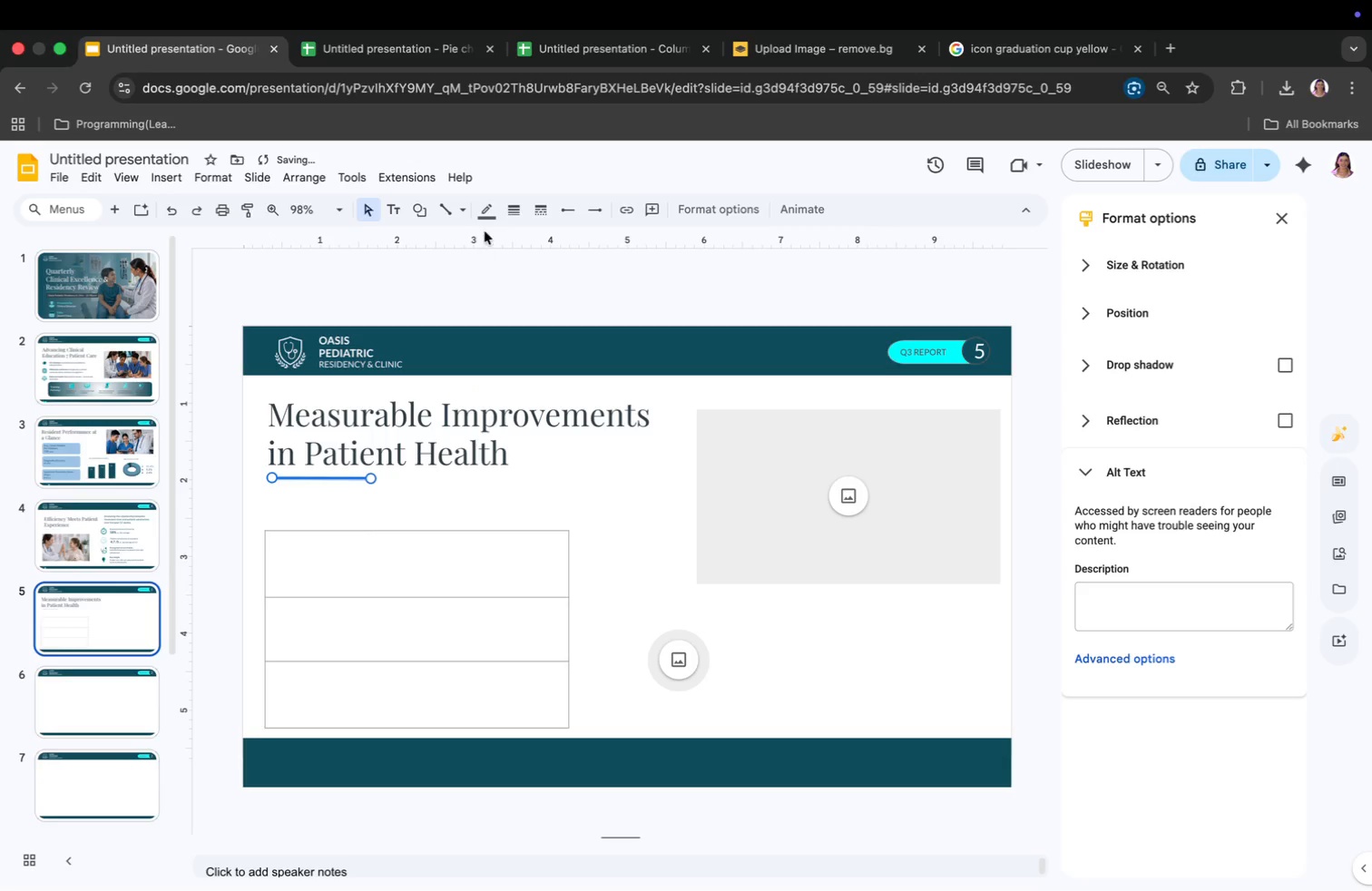 
left_click([485, 214])
 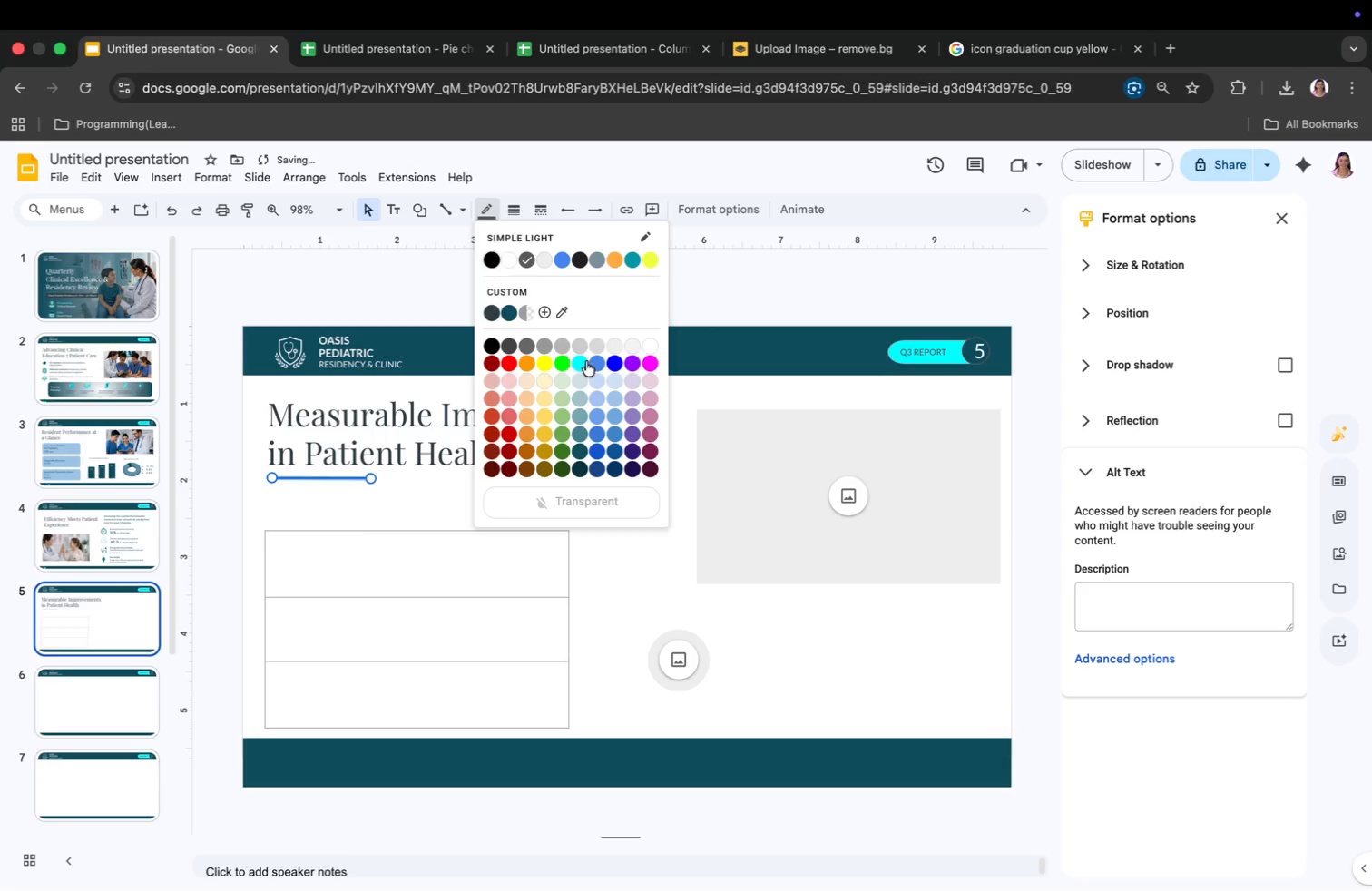 
left_click([581, 362])
 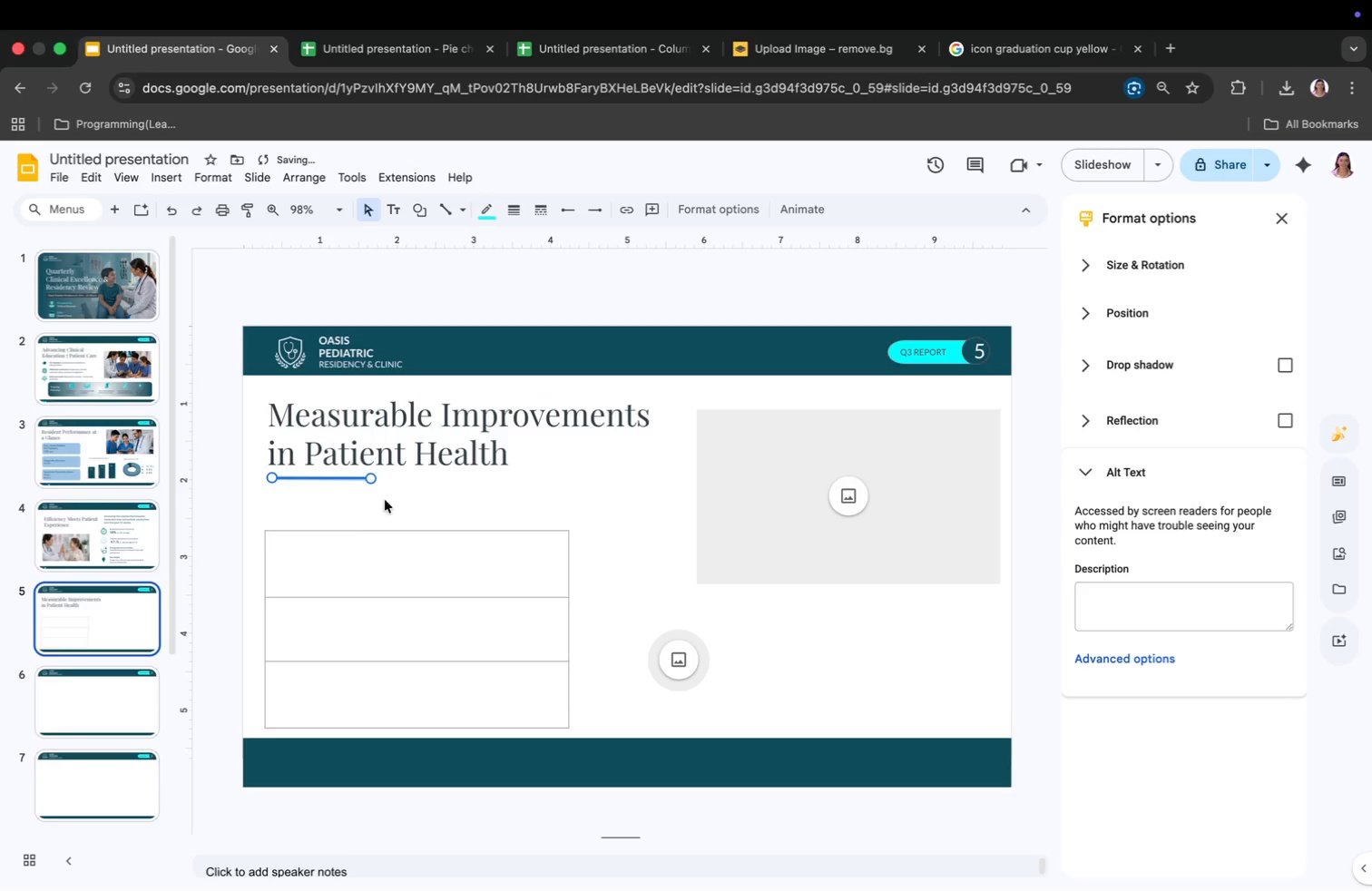 
left_click([355, 504])
 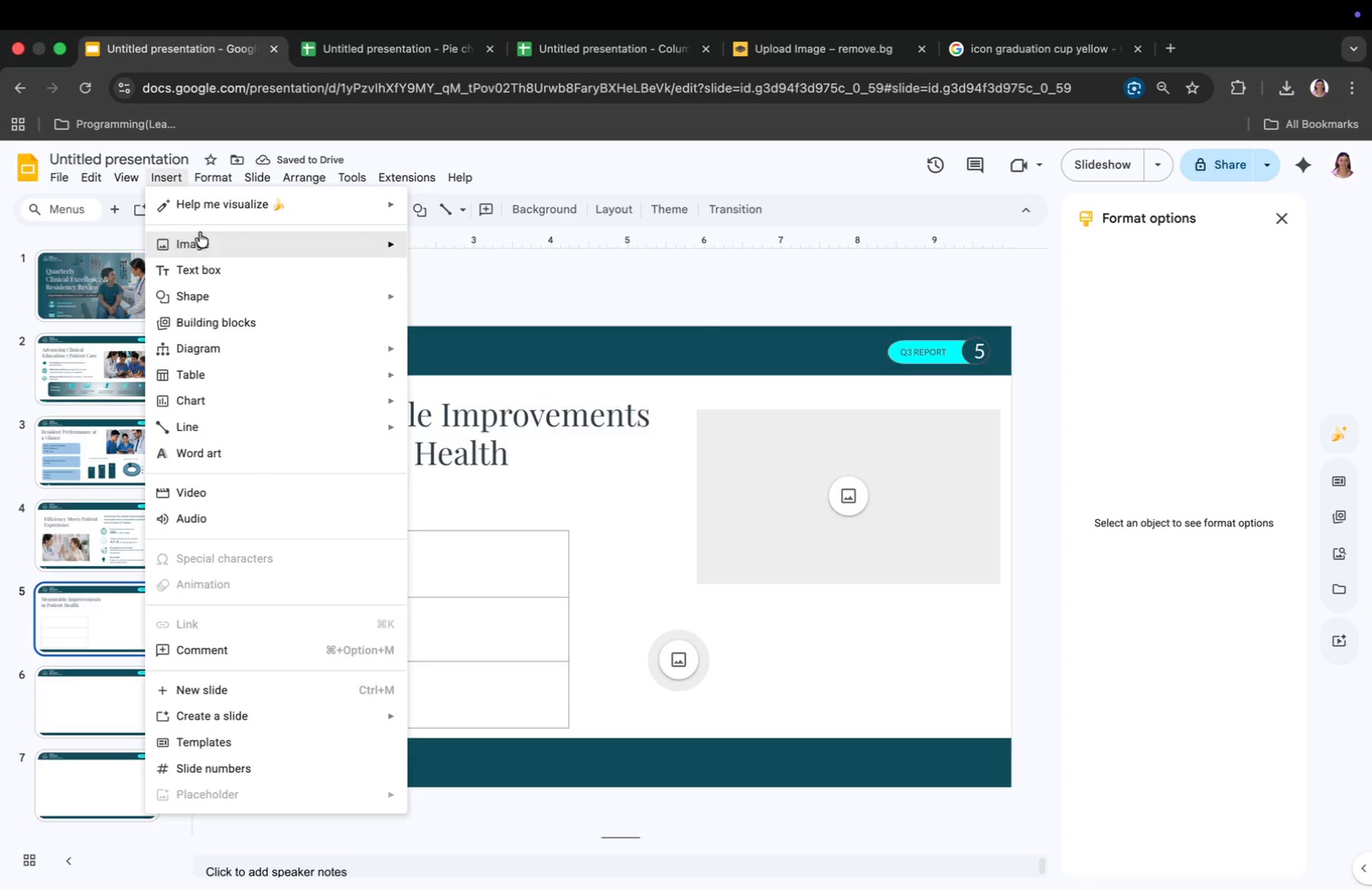 
left_click([214, 270])
 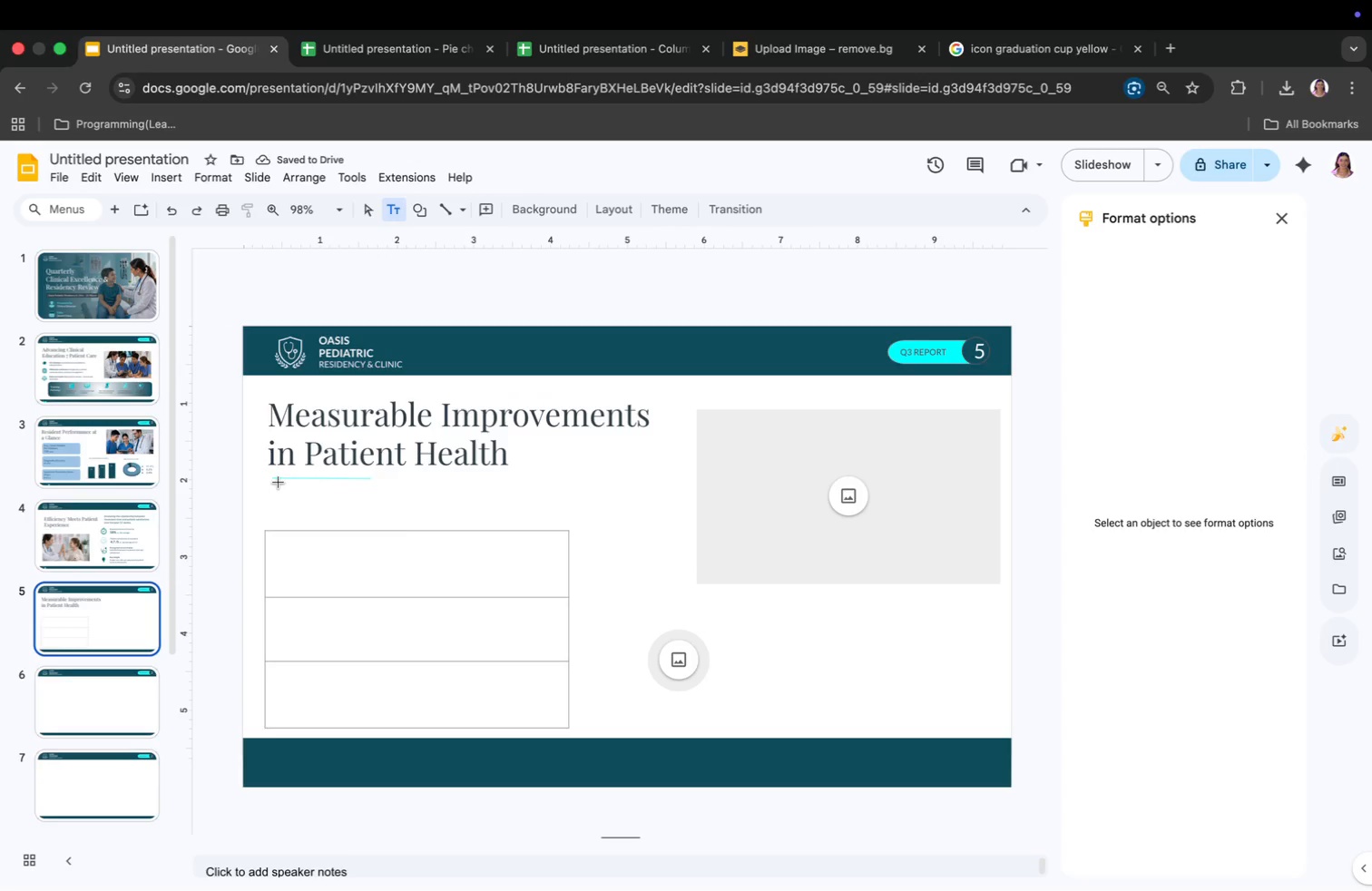 
left_click([280, 484])
 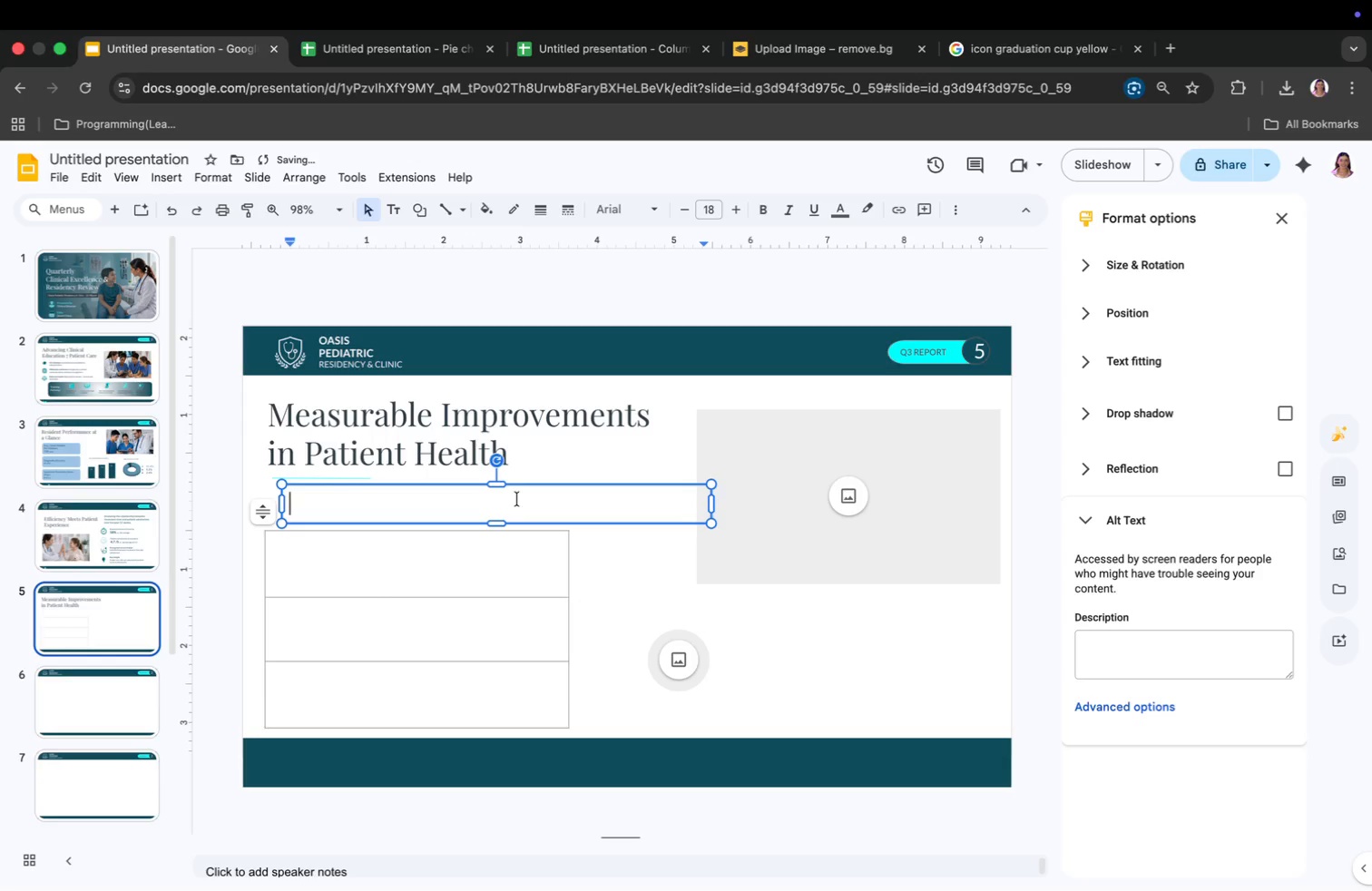 
left_click_drag(start_coordinate=[497, 488], to_coordinate=[484, 482])
 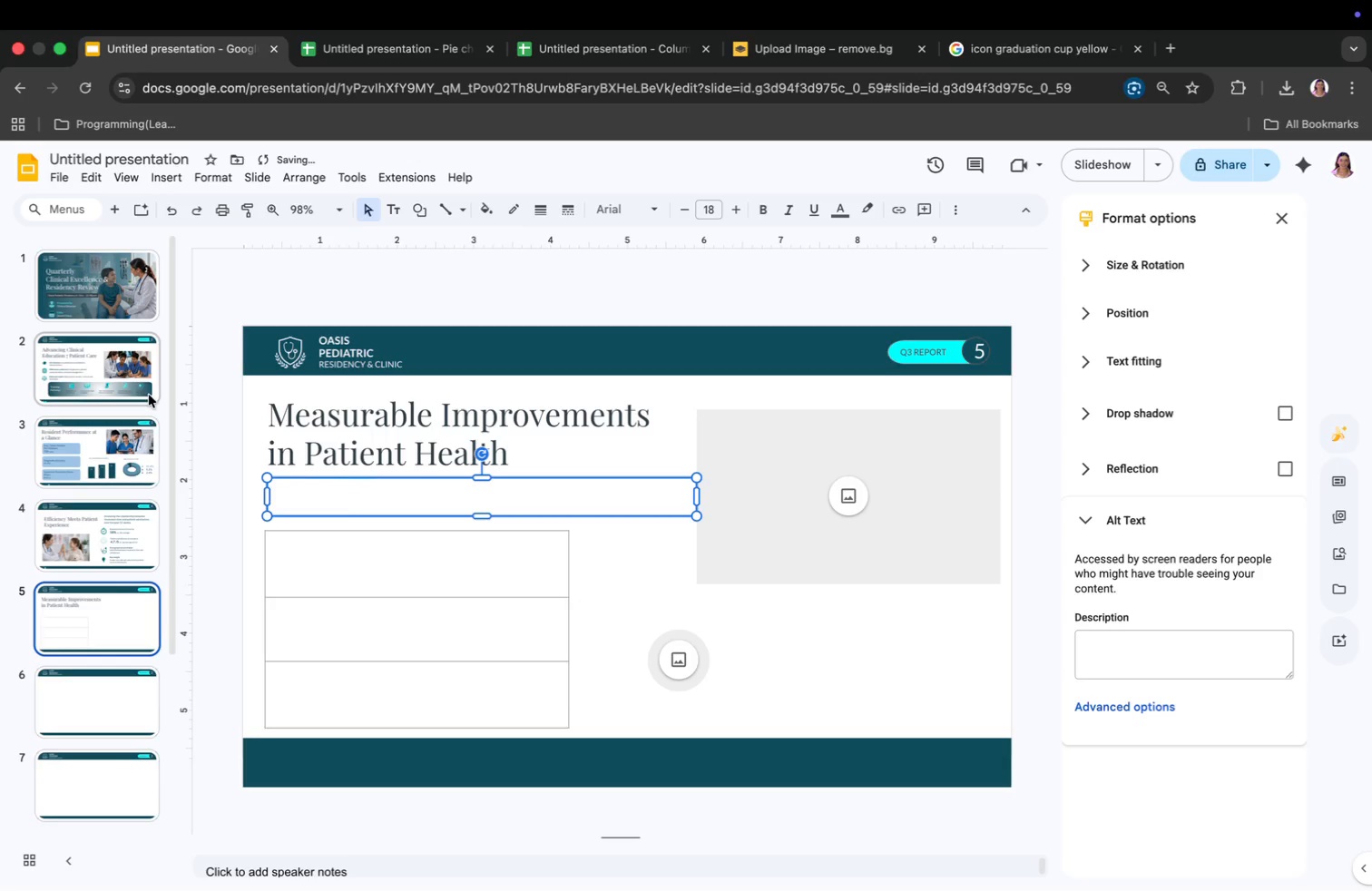 
left_click([96, 391])
 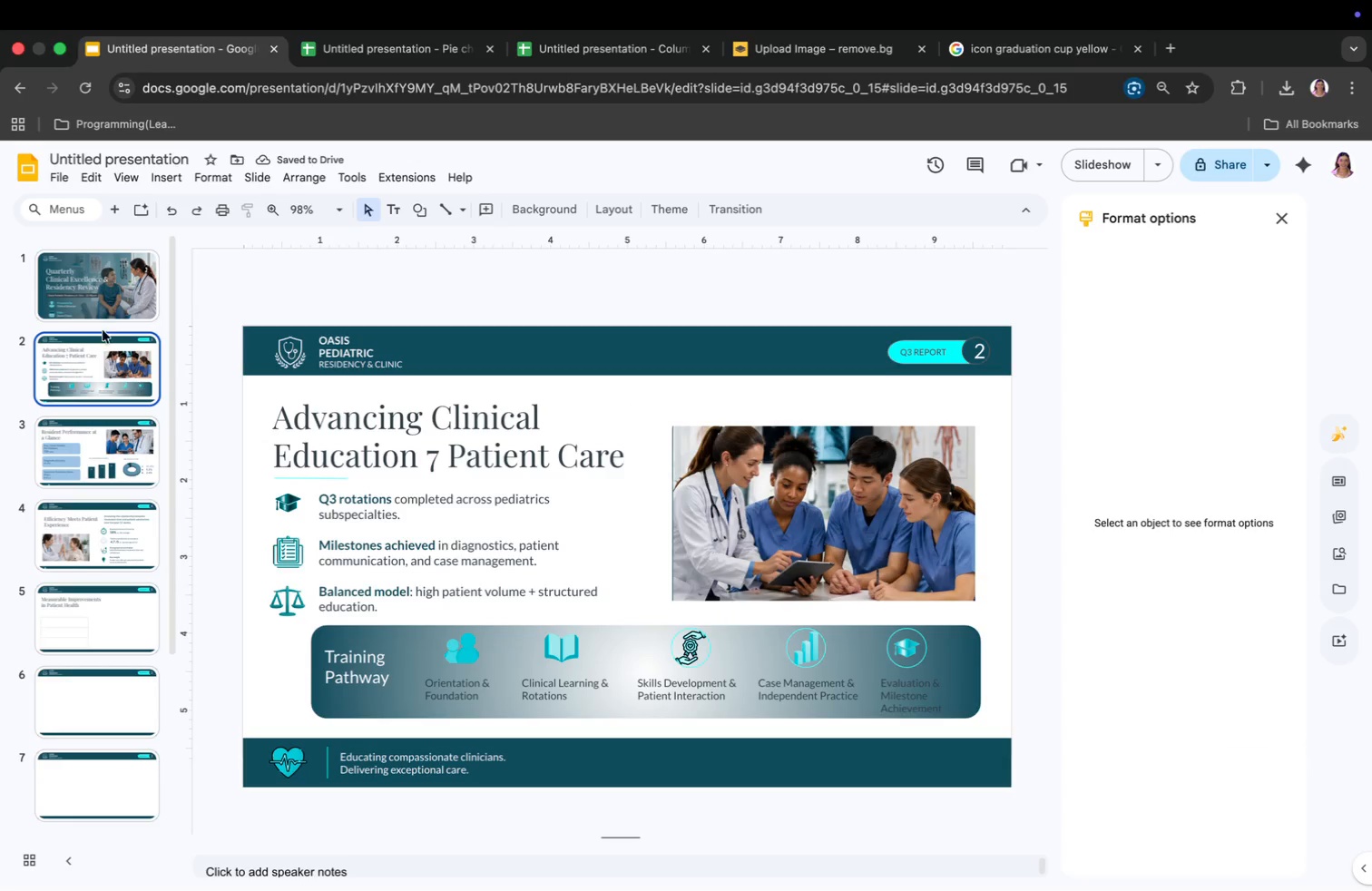 
left_click([89, 473])
 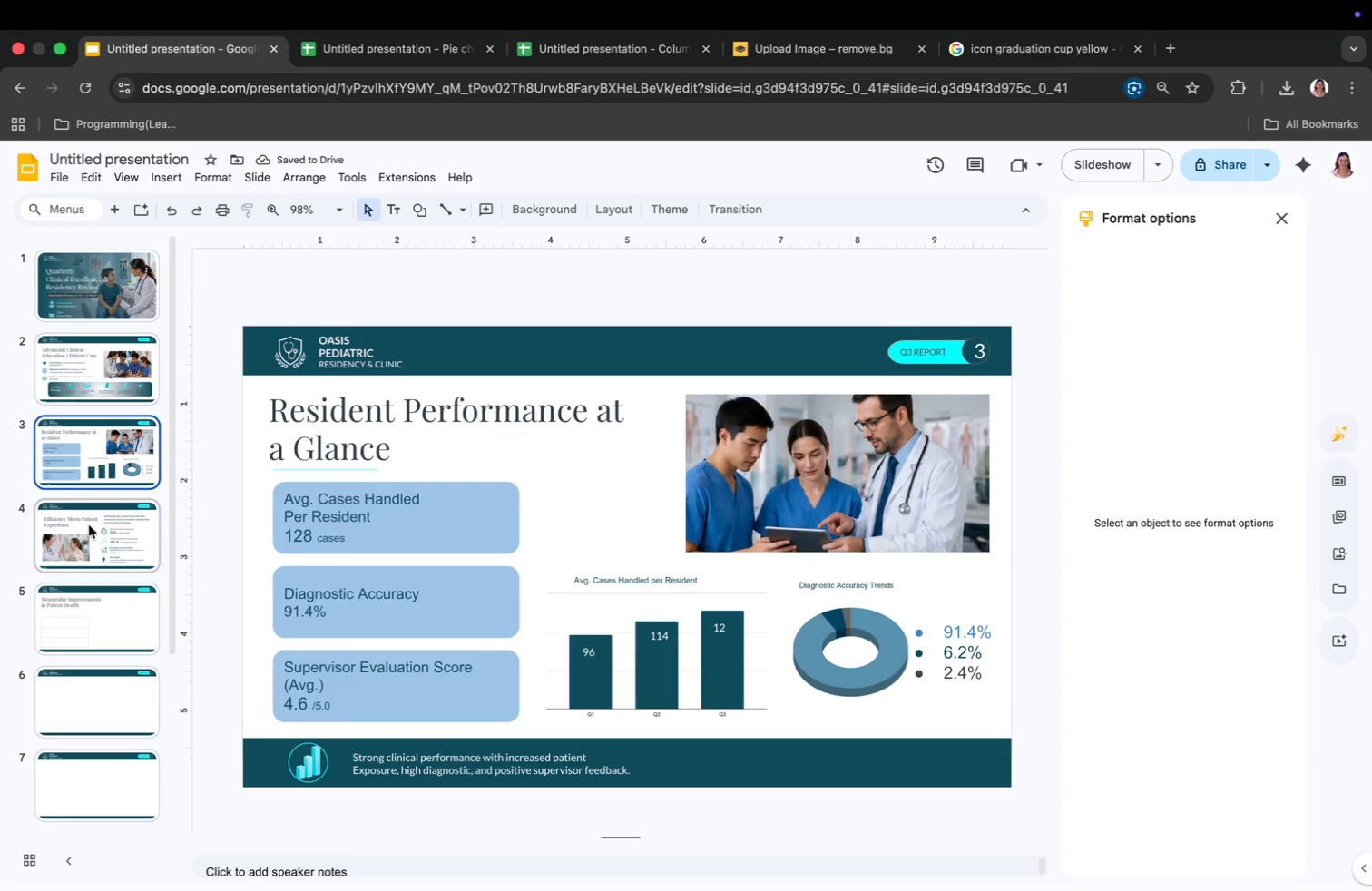 
left_click([89, 533])
 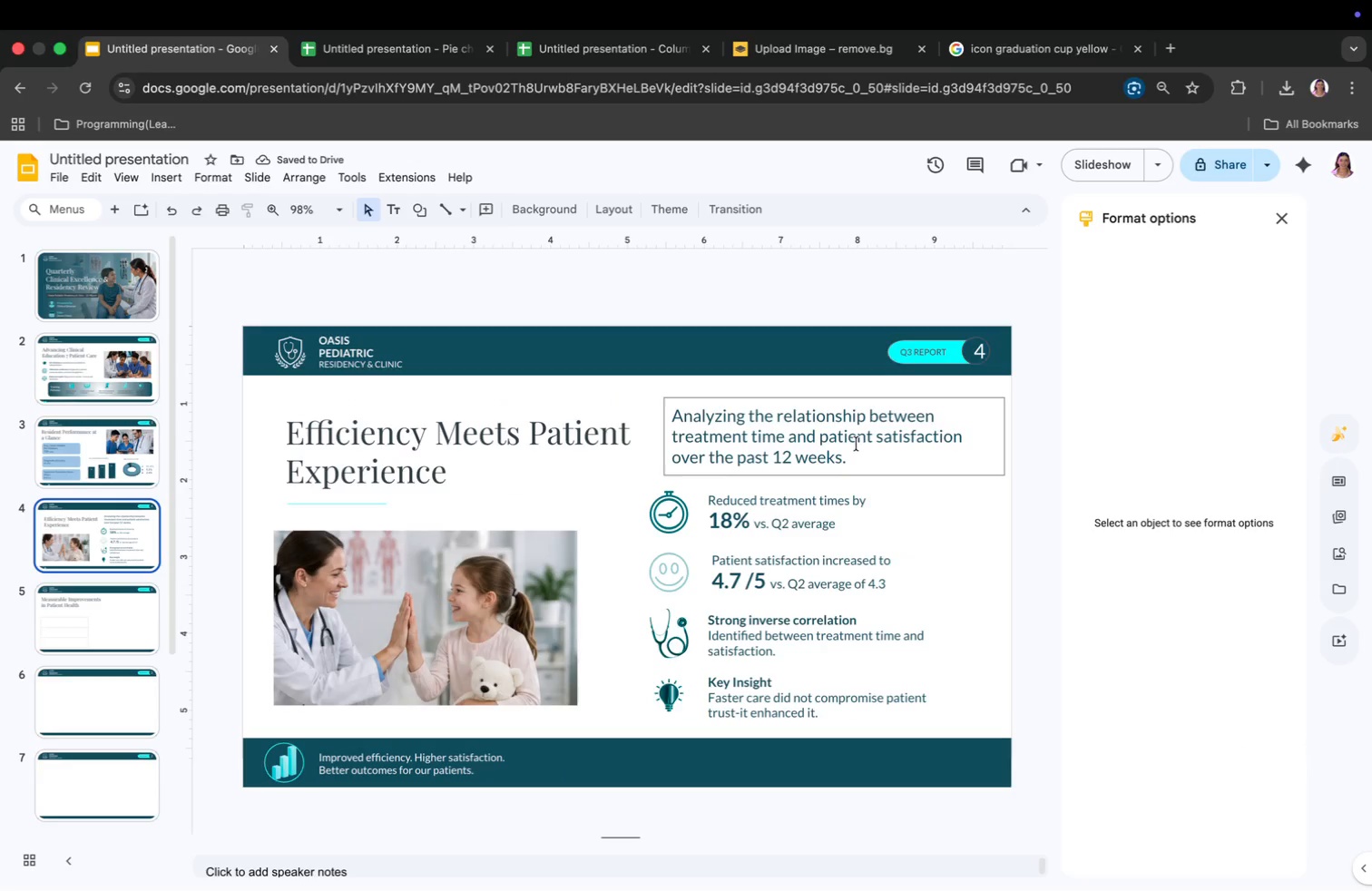 
left_click([816, 436])
 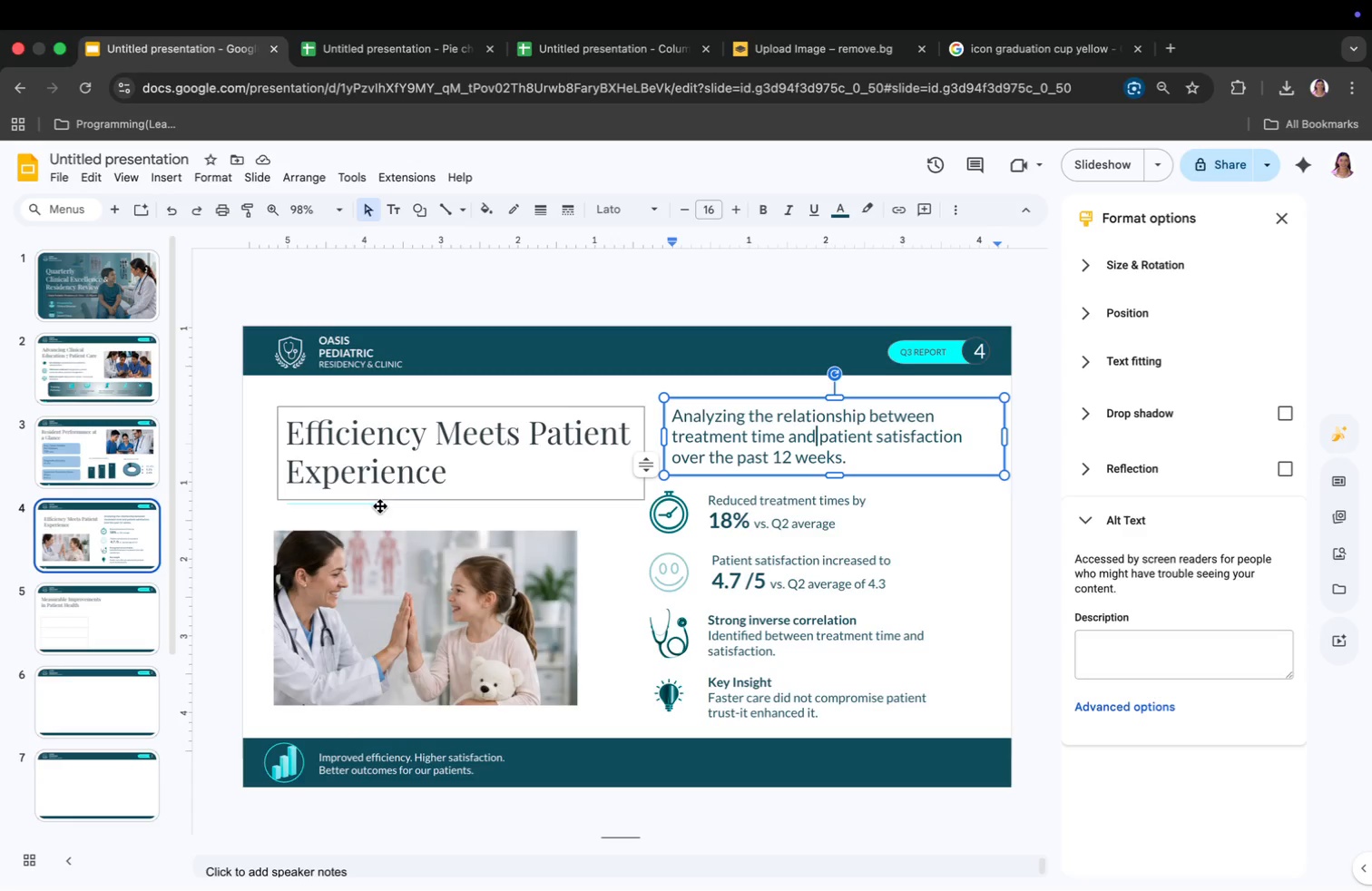 
left_click([115, 616])
 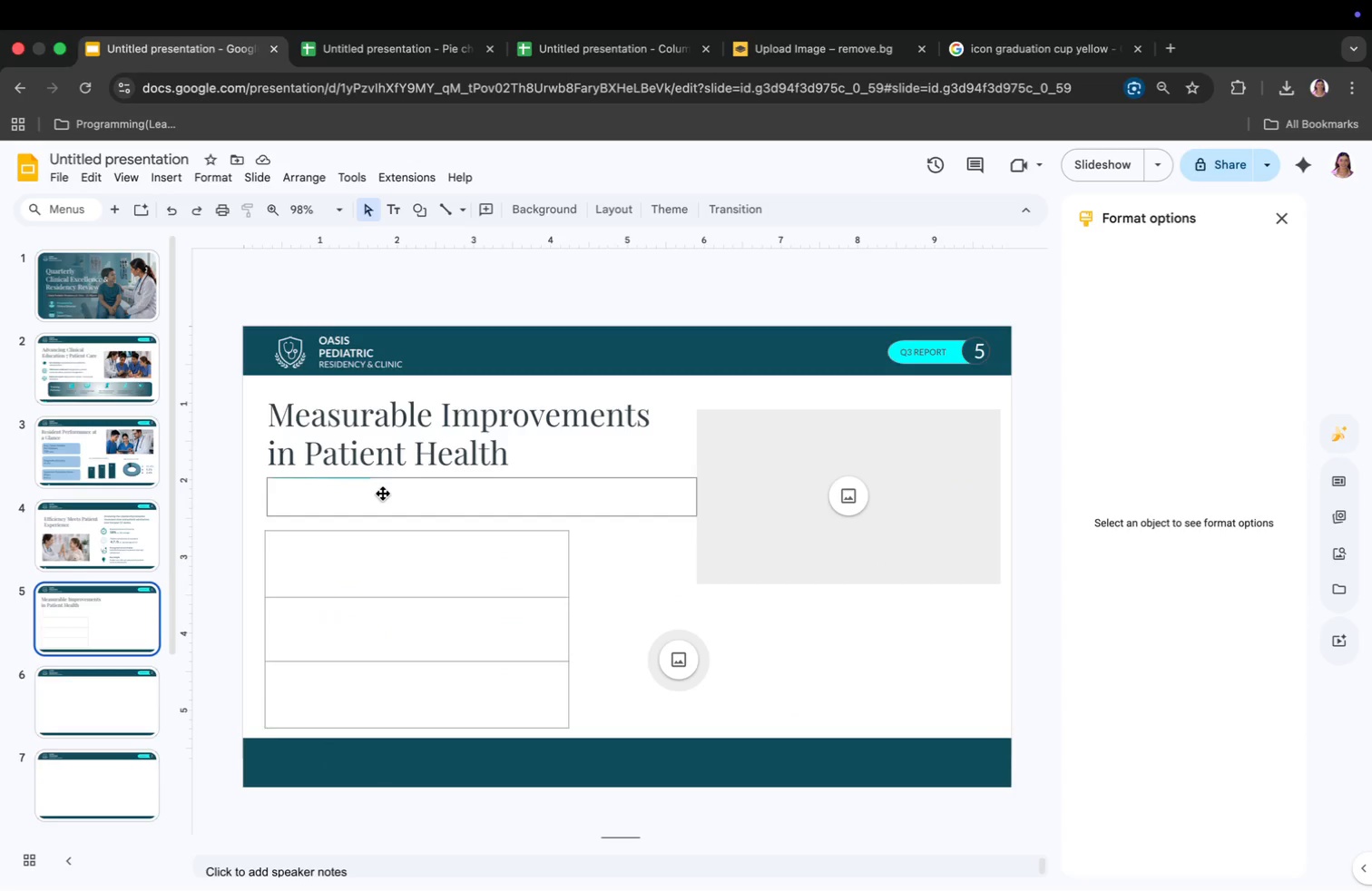 
double_click([383, 494])
 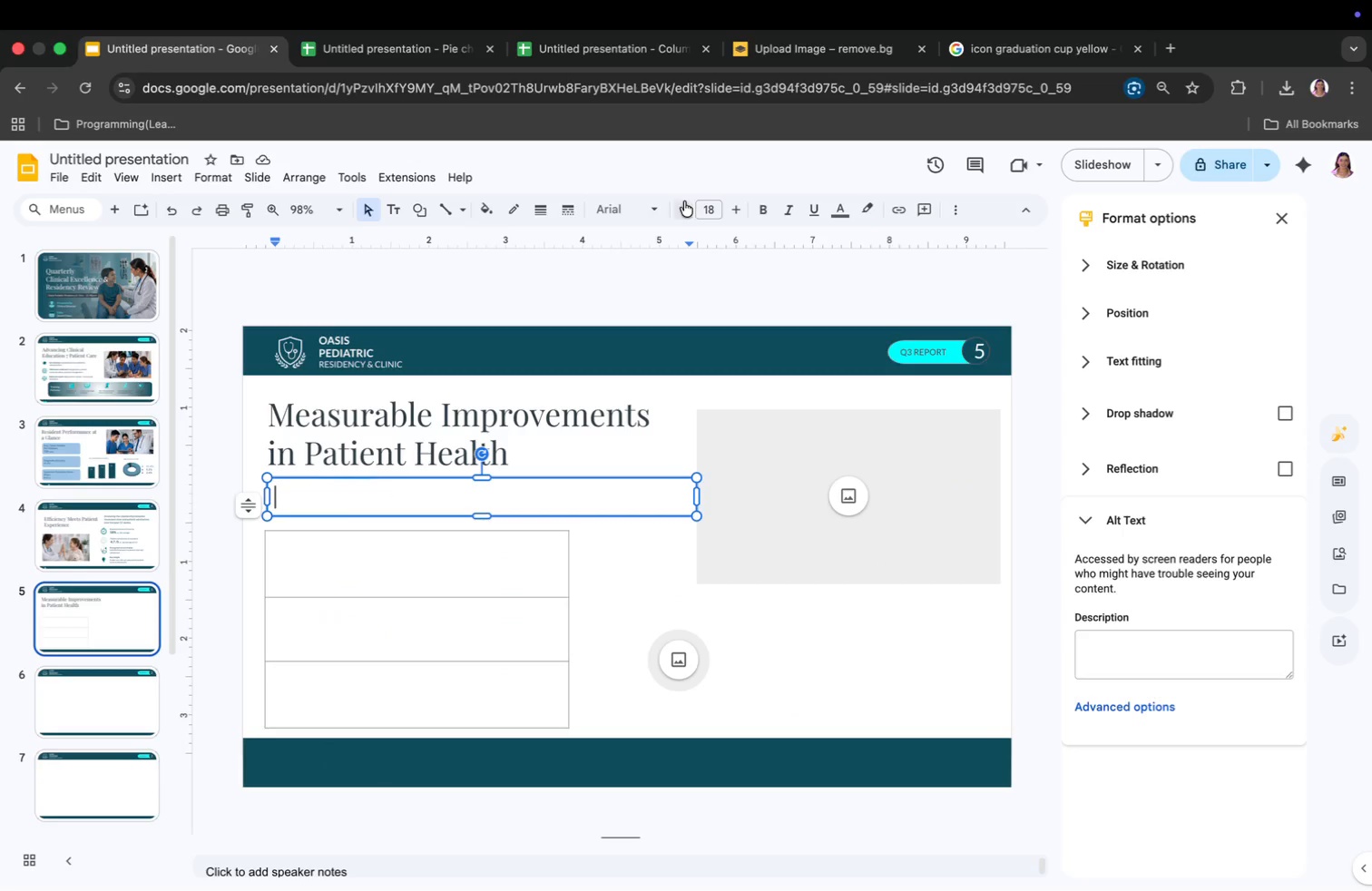 
left_click([614, 215])
 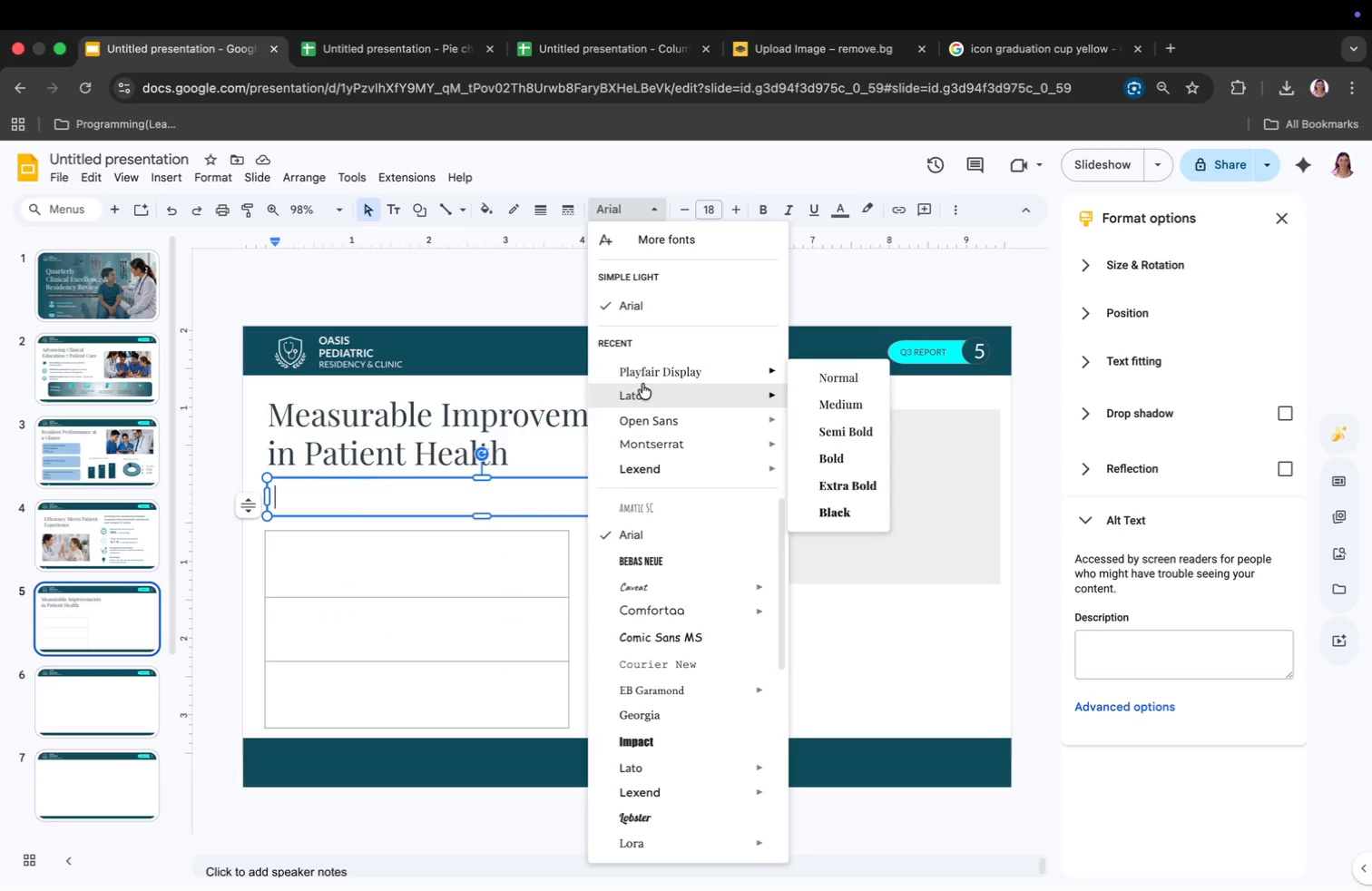 
left_click([644, 392])
 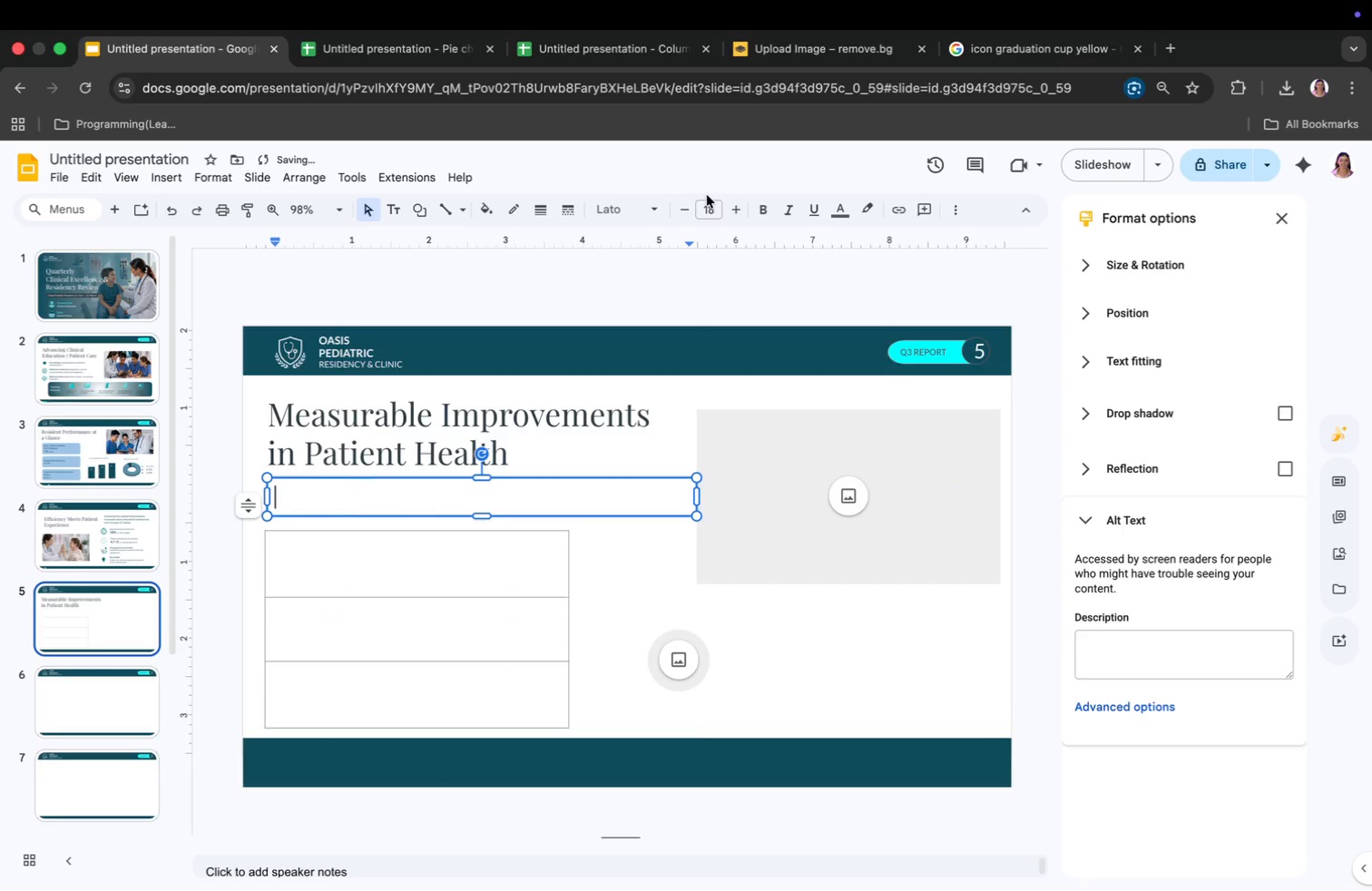 
left_click([711, 211])
 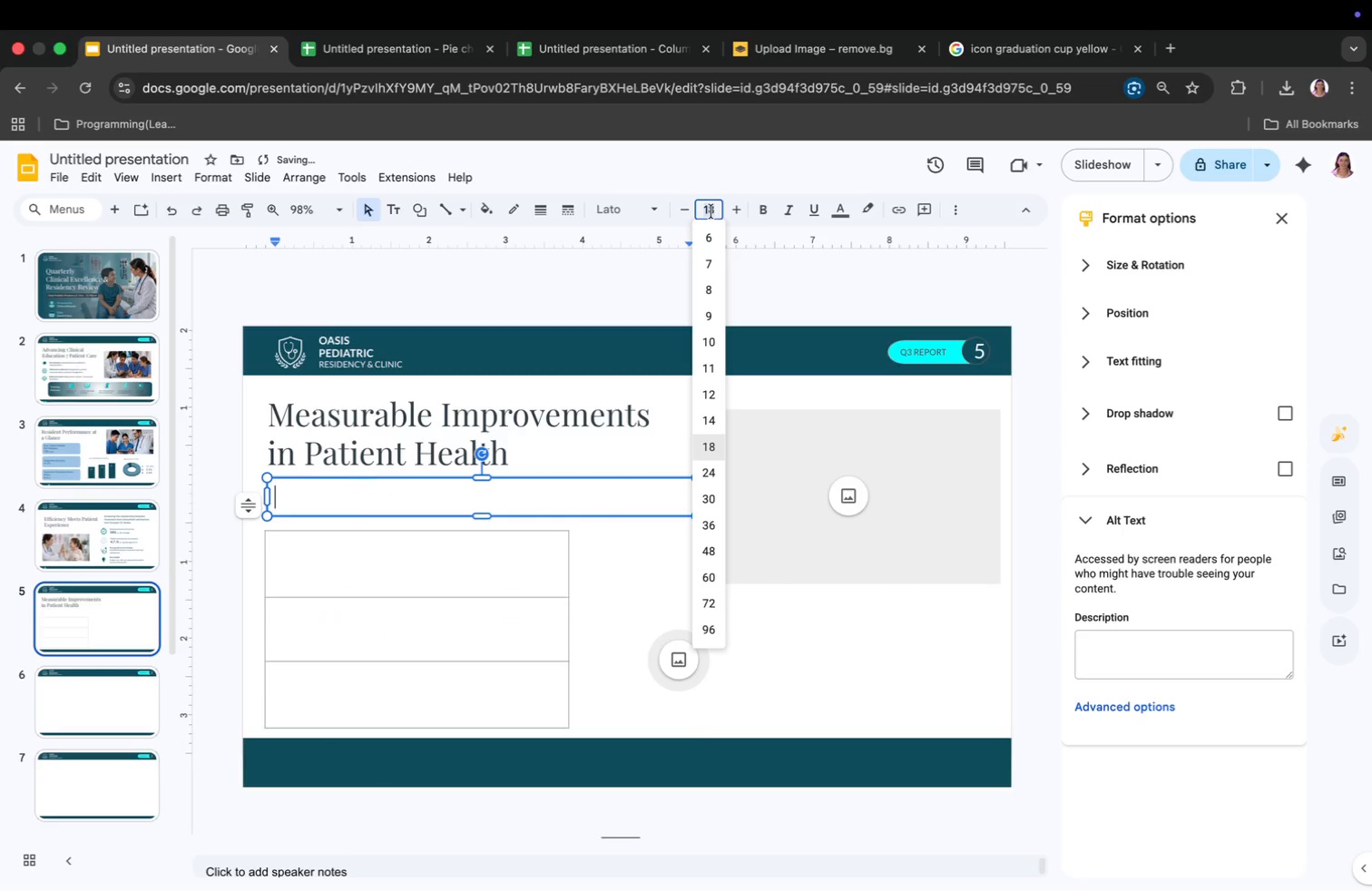 
type(16)
 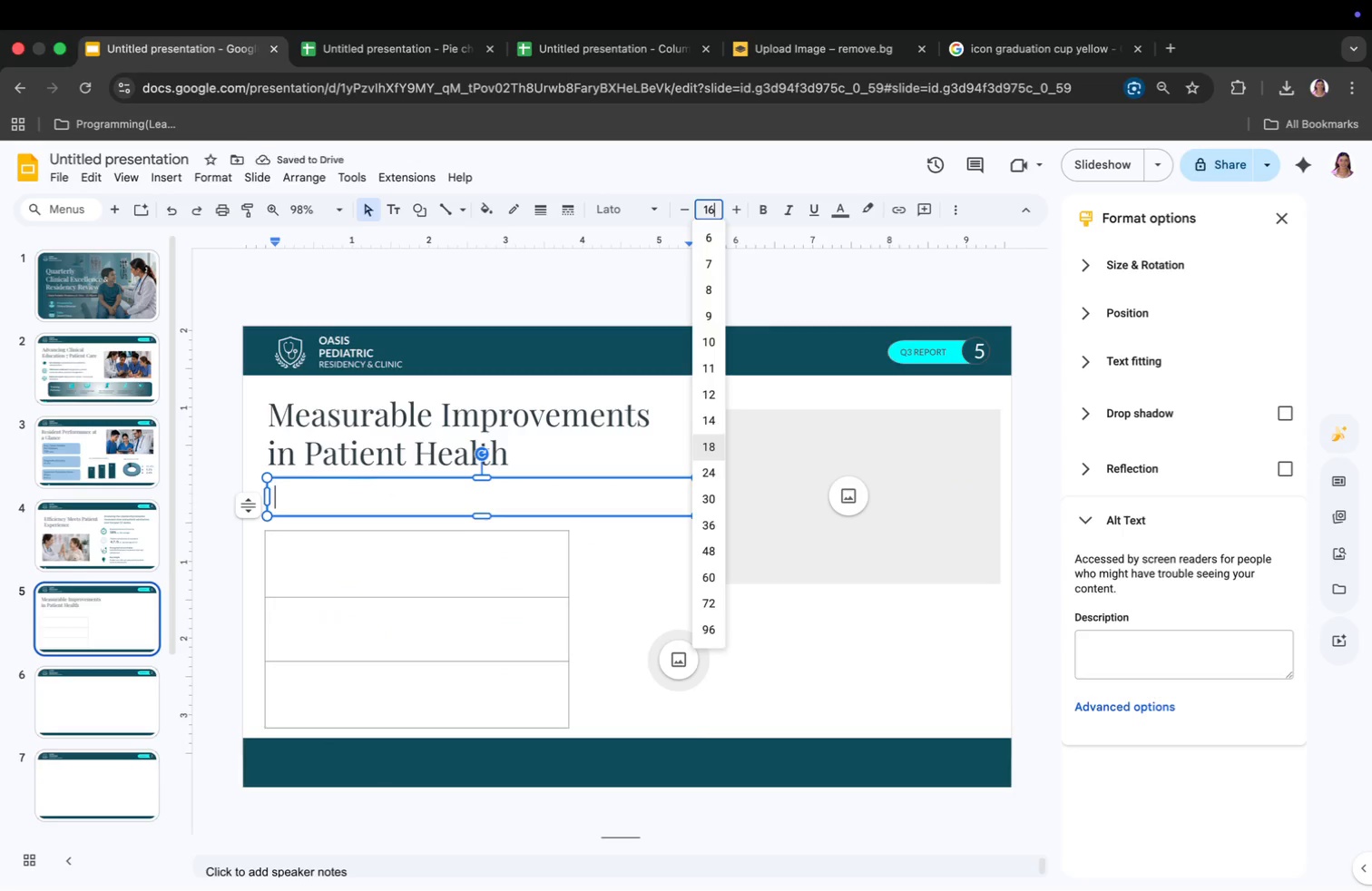 
key(Enter)
 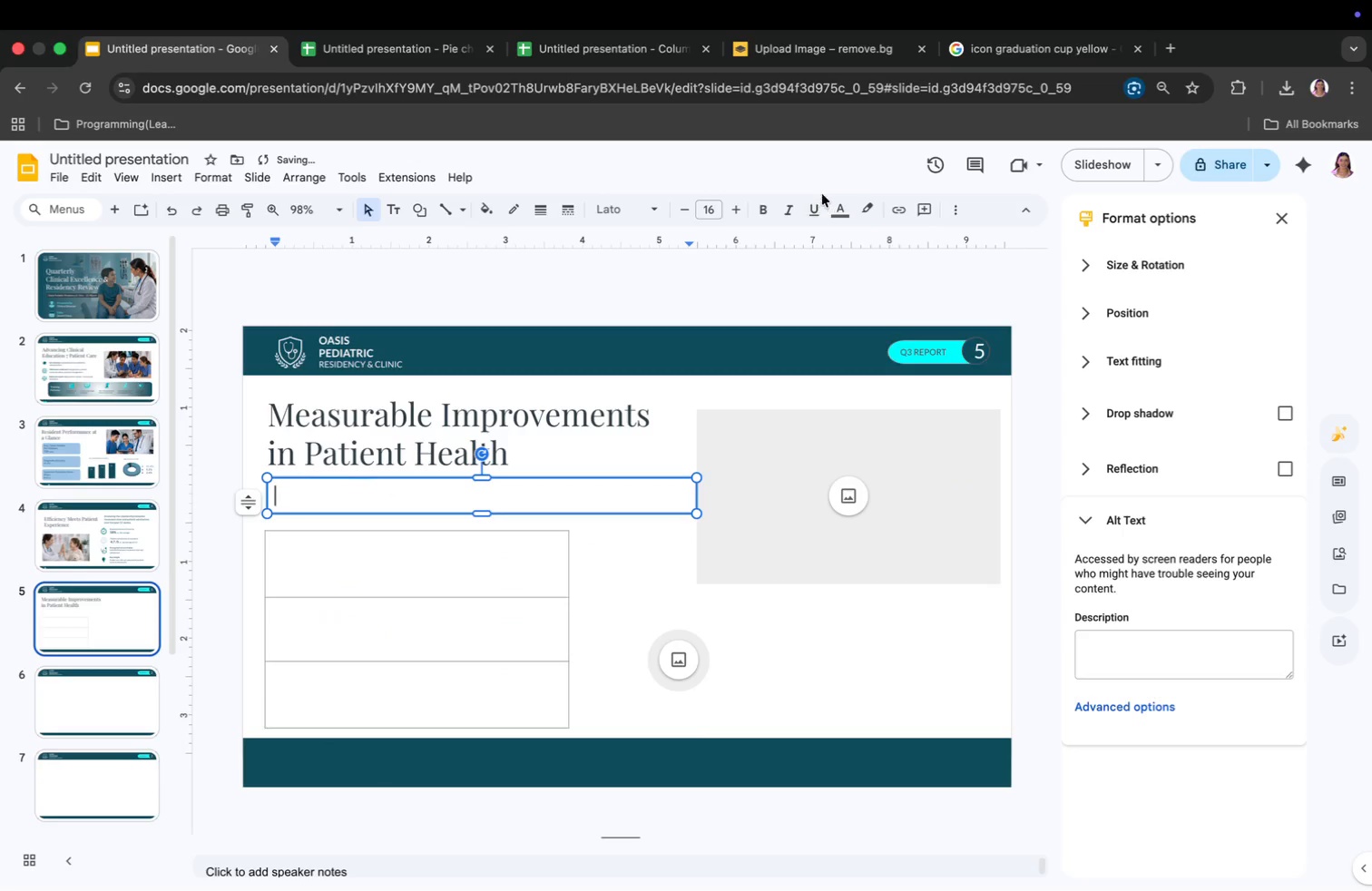 
left_click([838, 203])
 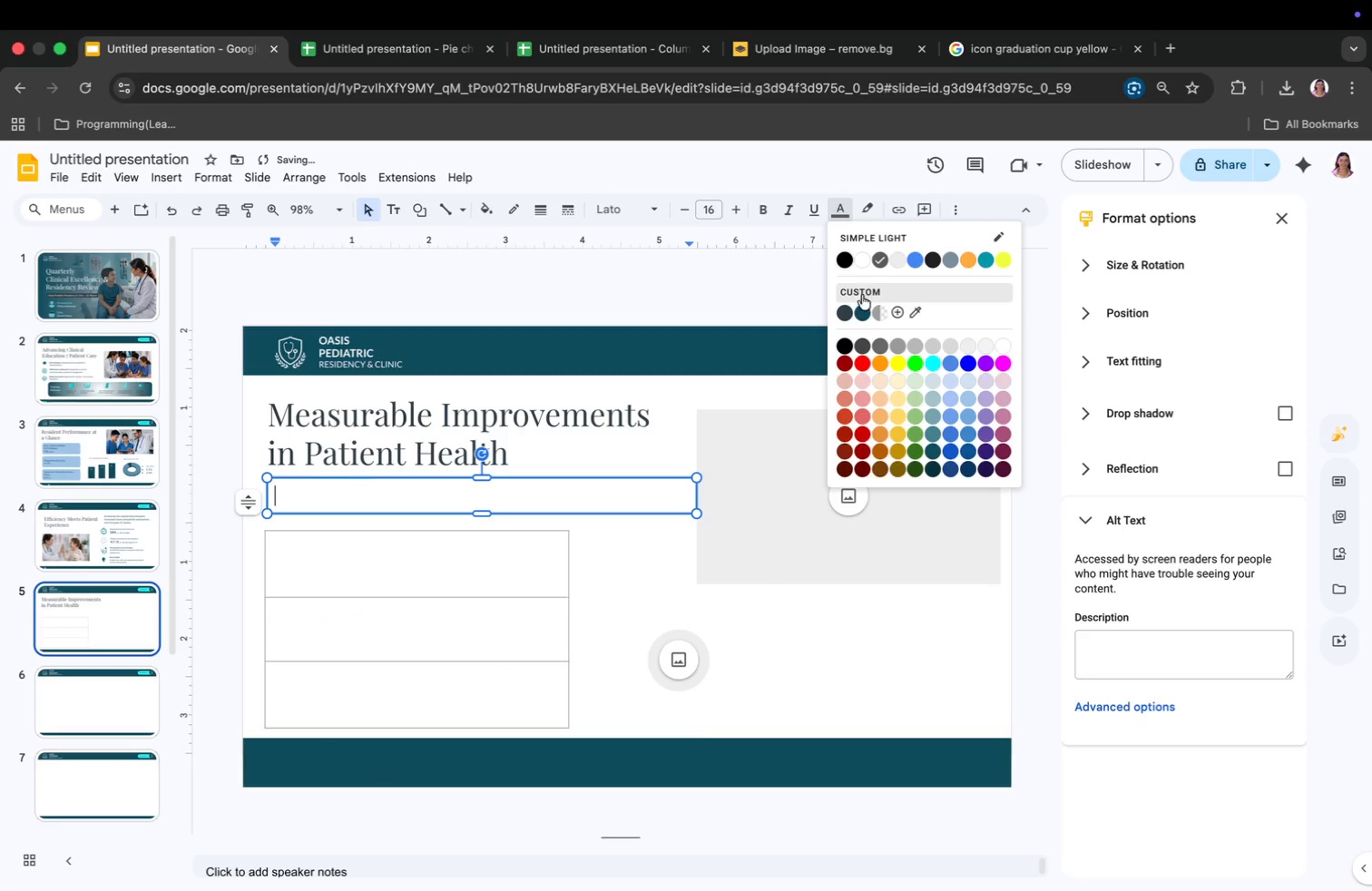 
left_click([860, 313])
 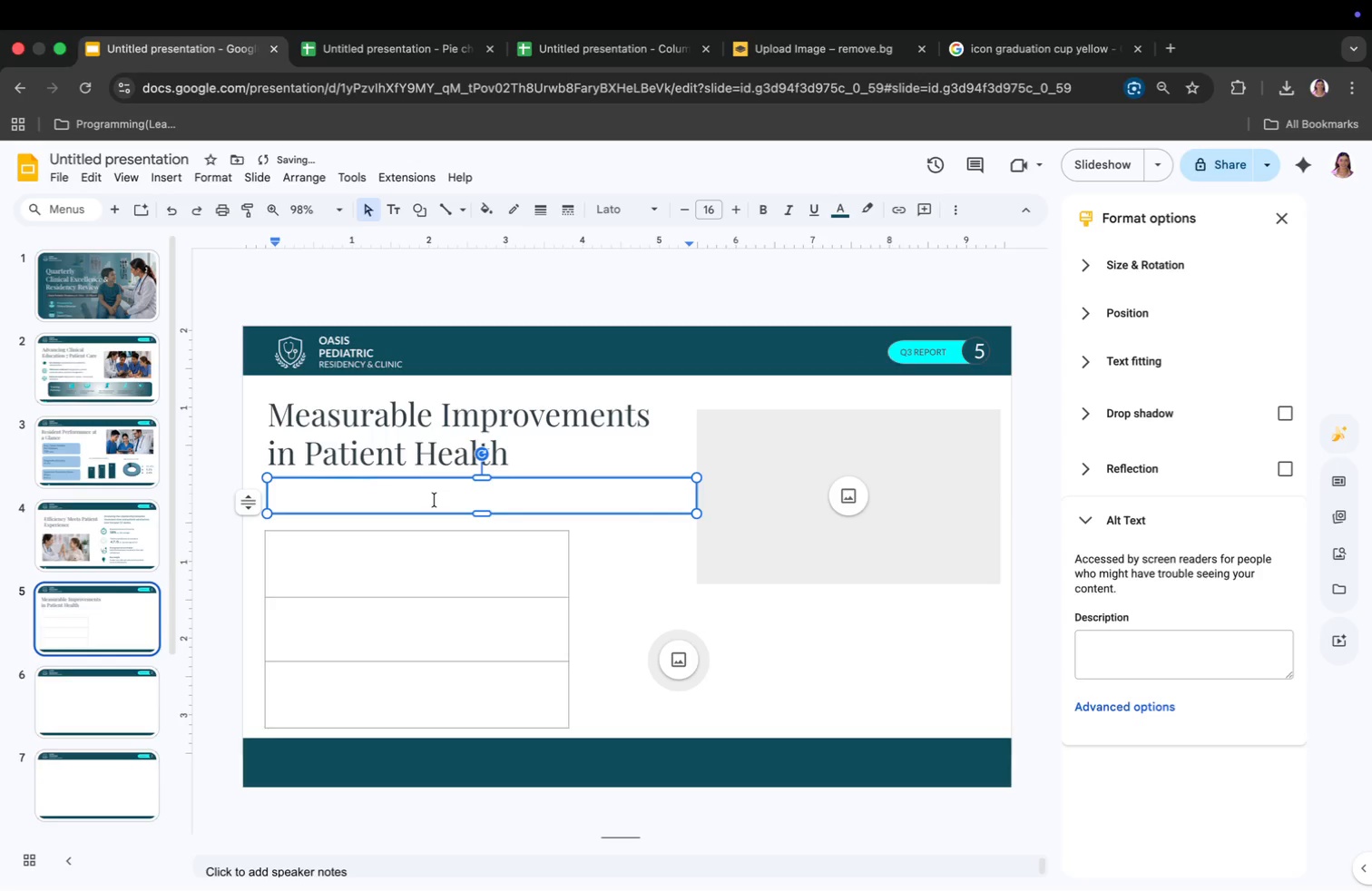 
double_click([434, 499])
 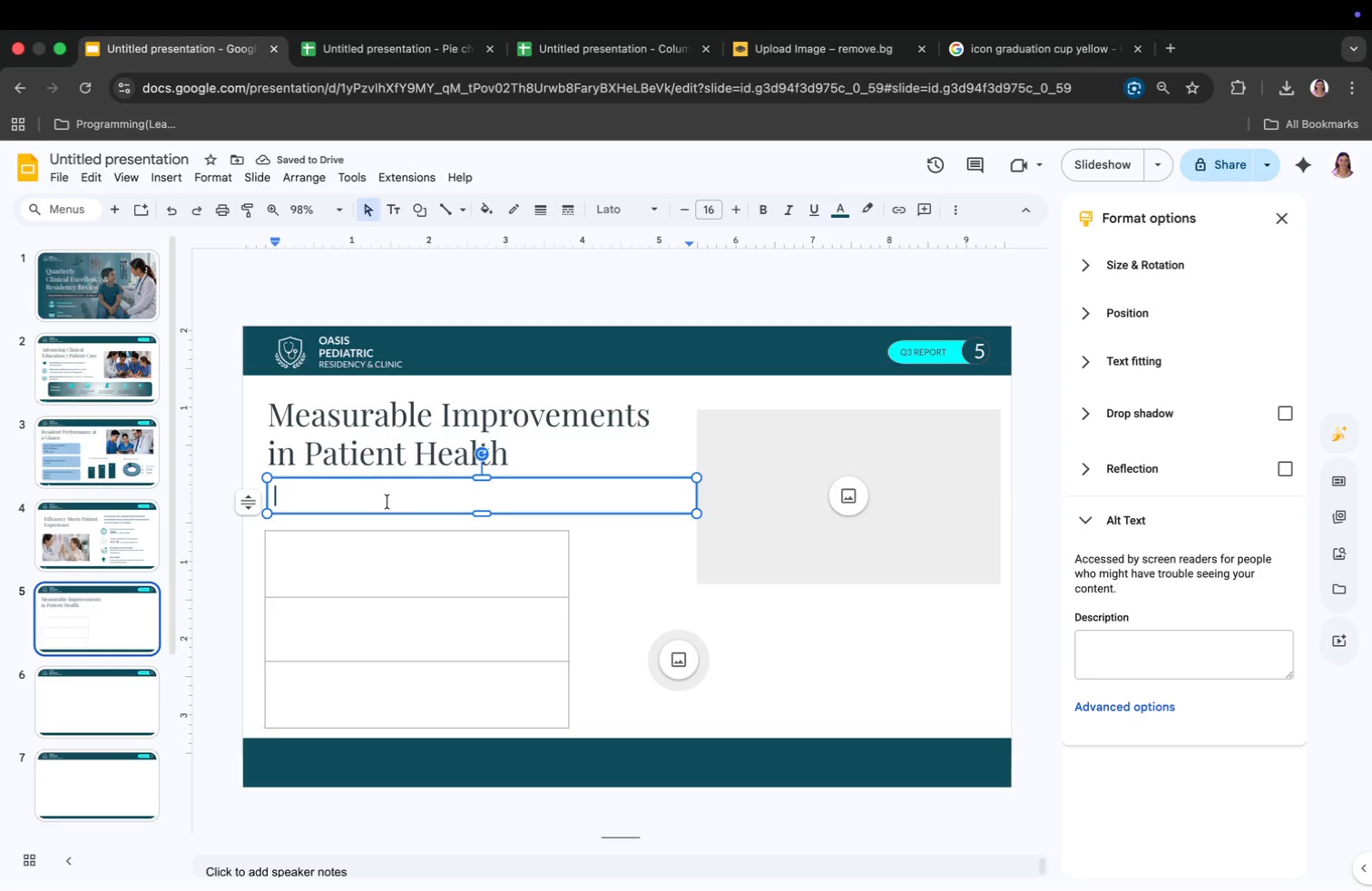 
type(our)
key(Backspace)
key(Backspace)
key(Backspace)
type(Our focus preventive care and education is driving better health outcomes for our)
 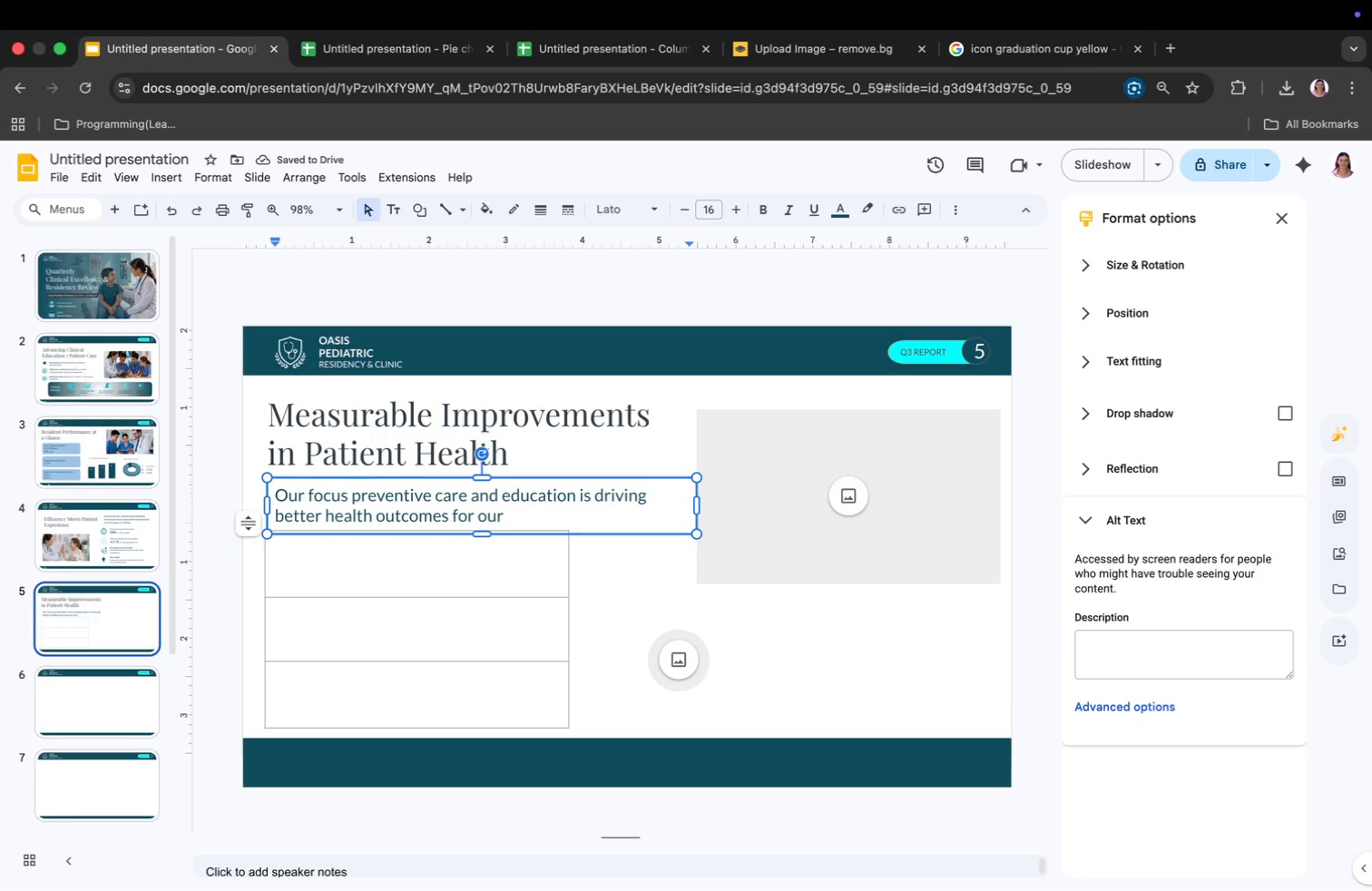 
type( pediatric patients.)
 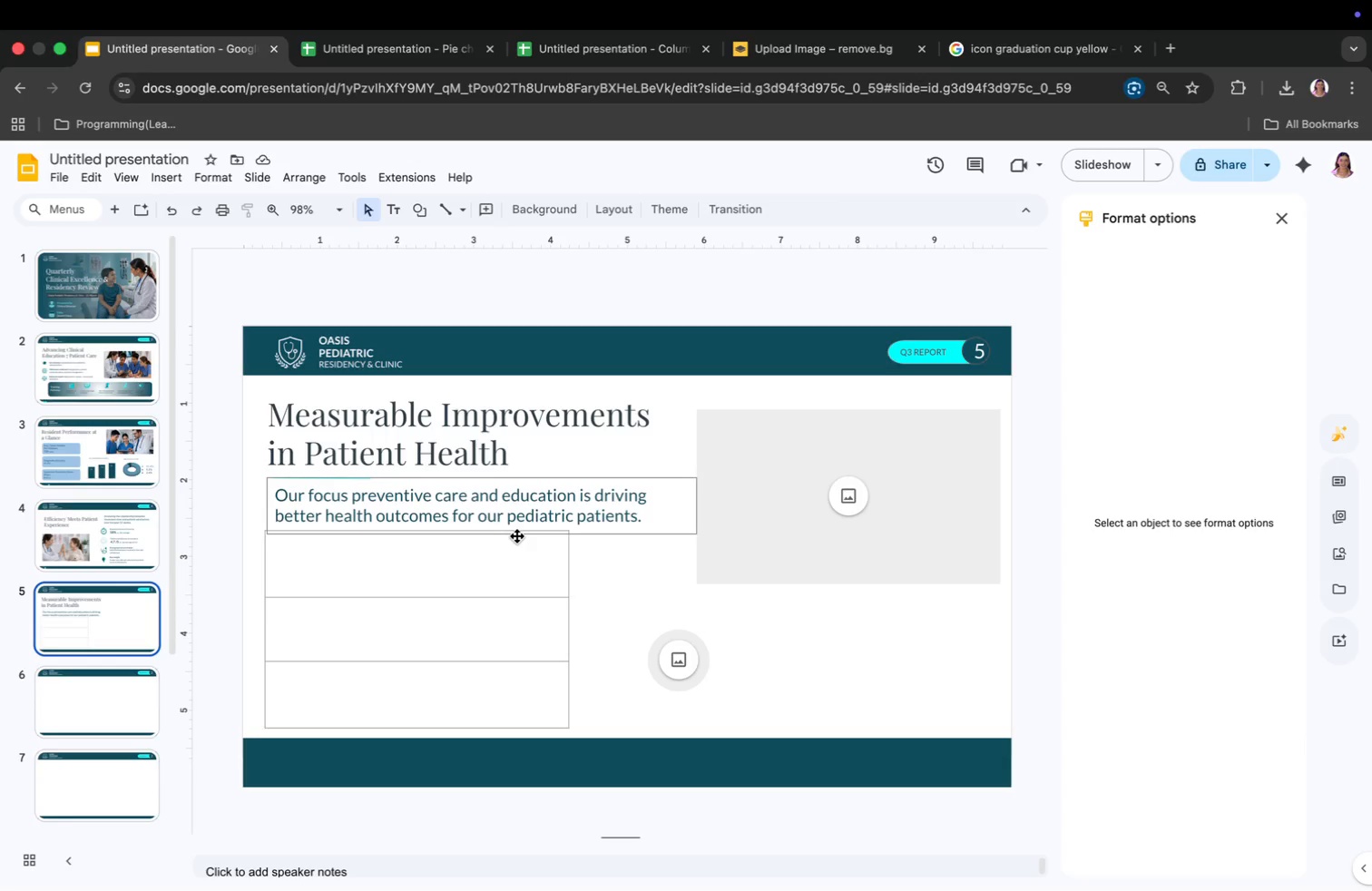 
wait(16.82)
 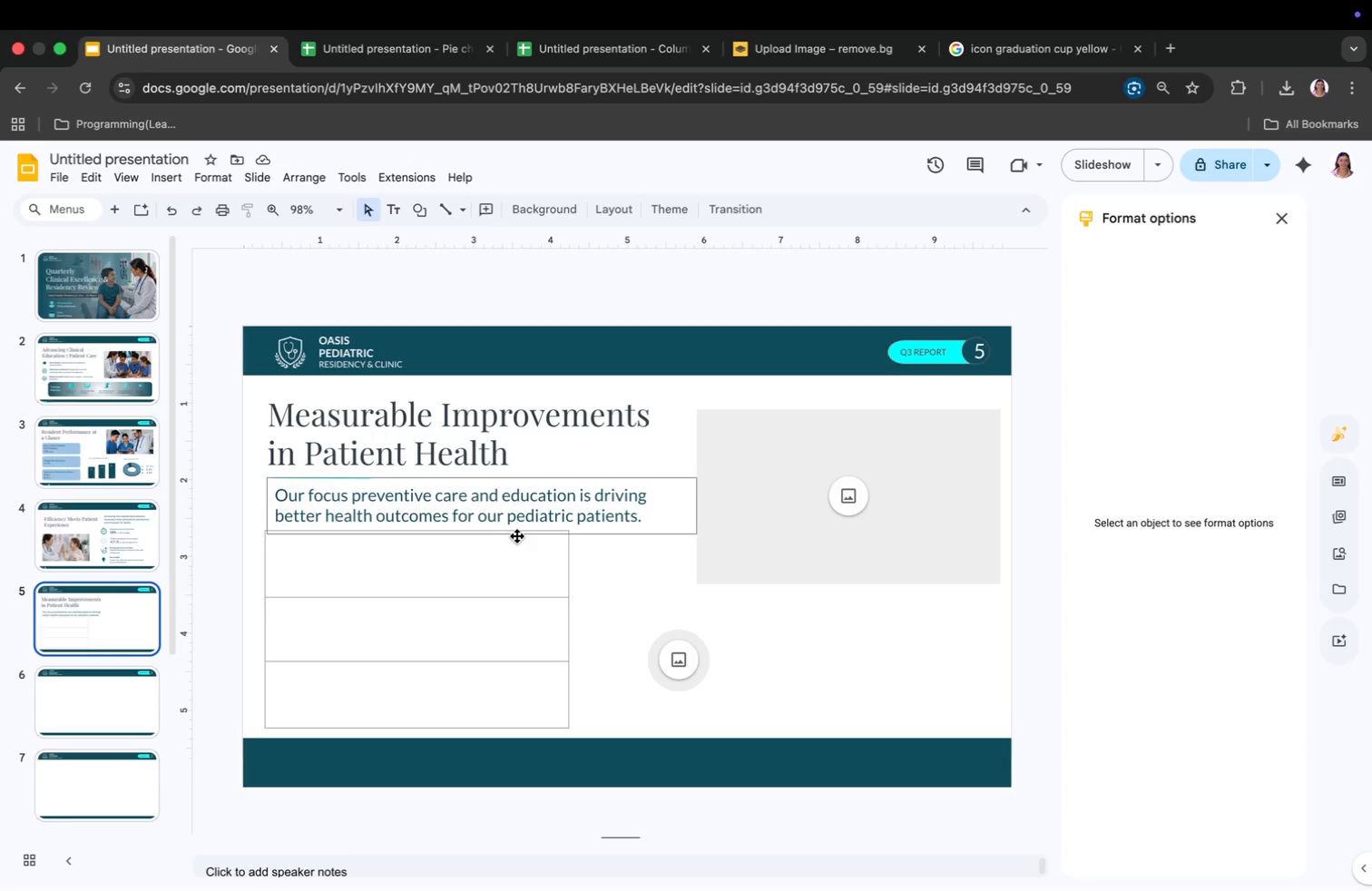 
left_click_drag(start_coordinate=[861, 560], to_coordinate=[856, 538])
 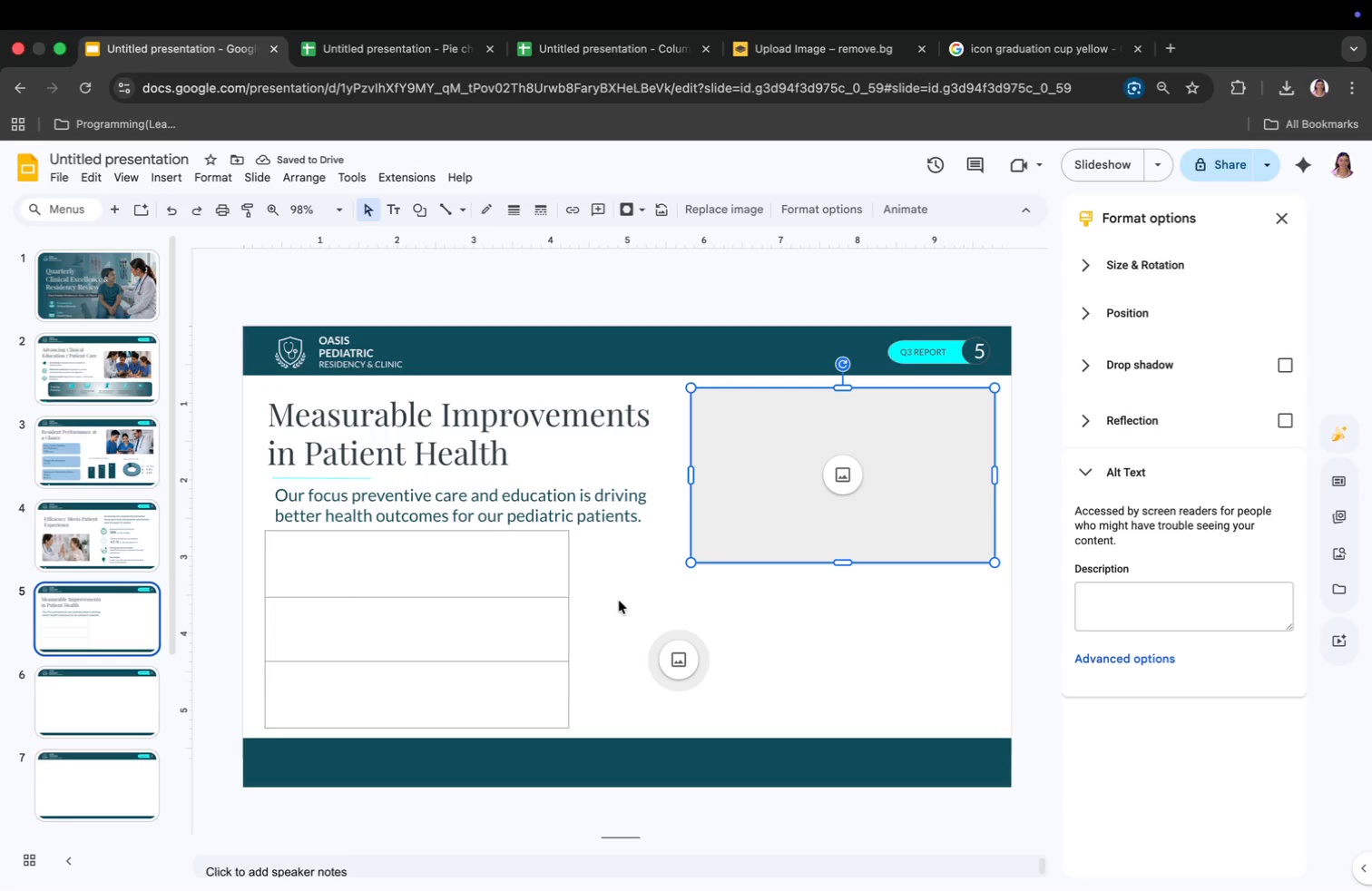 
wait(8.98)
 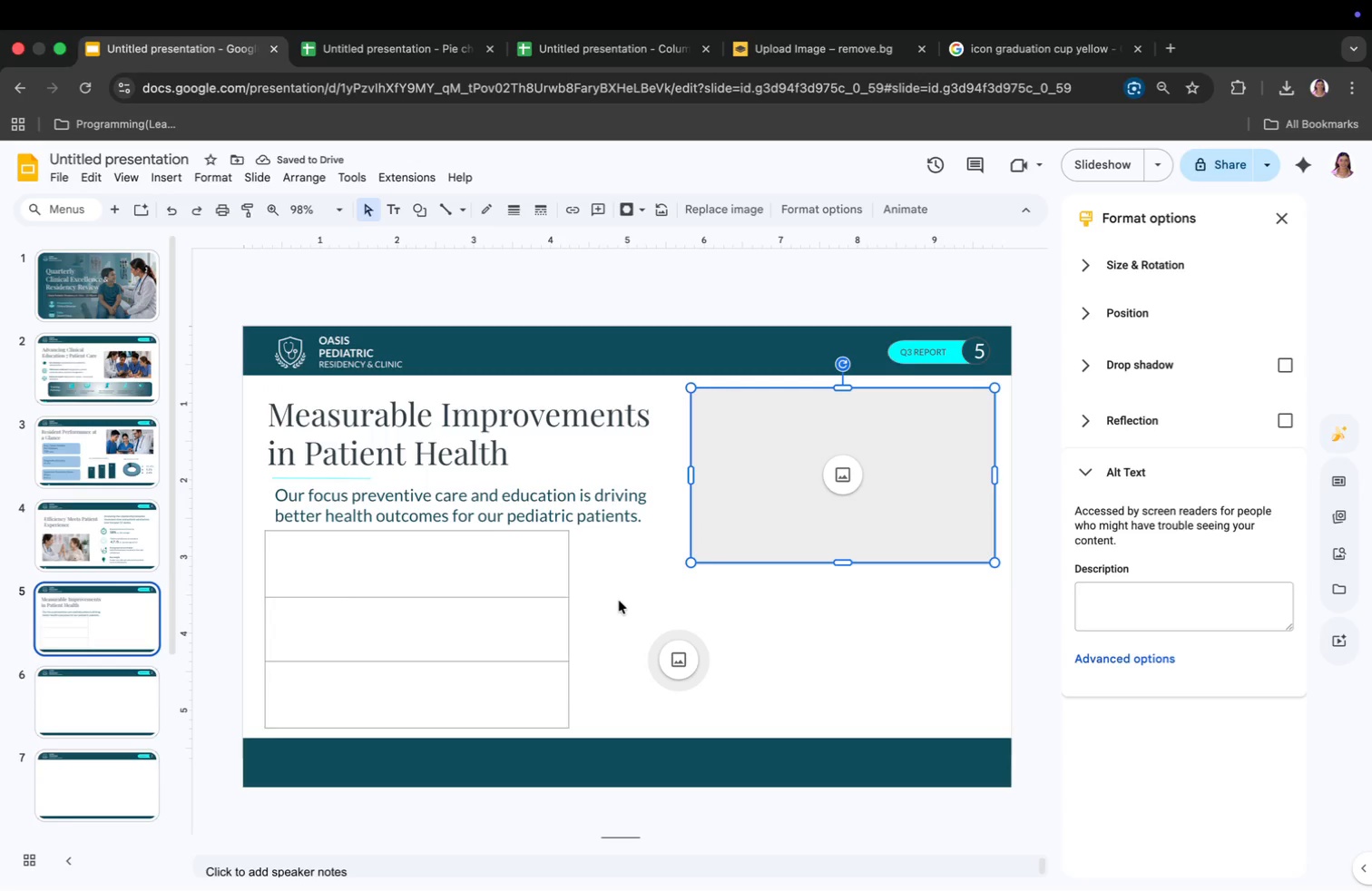 
left_click([674, 661])
 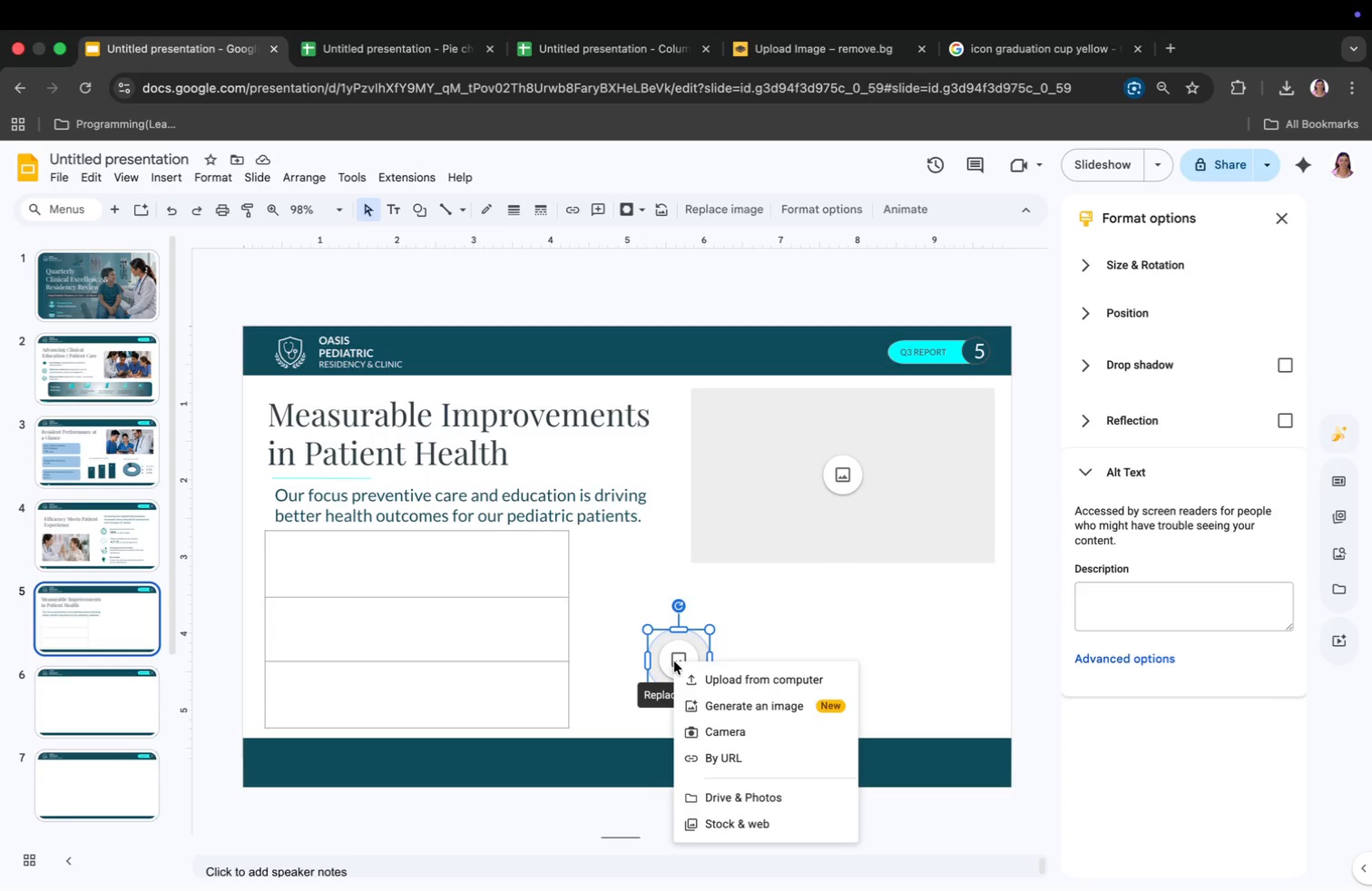 
key(Backspace)
 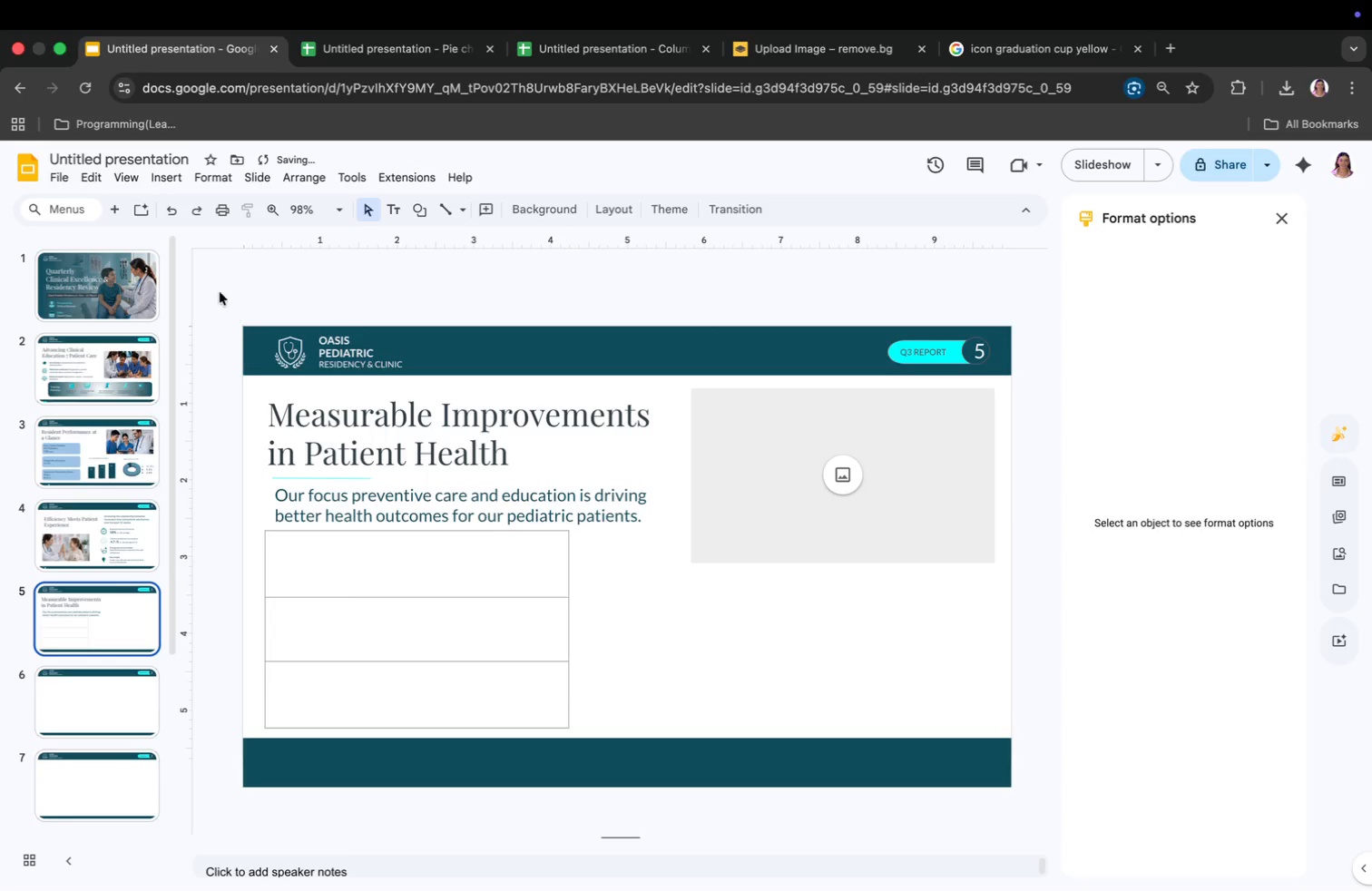 
left_click([154, 180])
 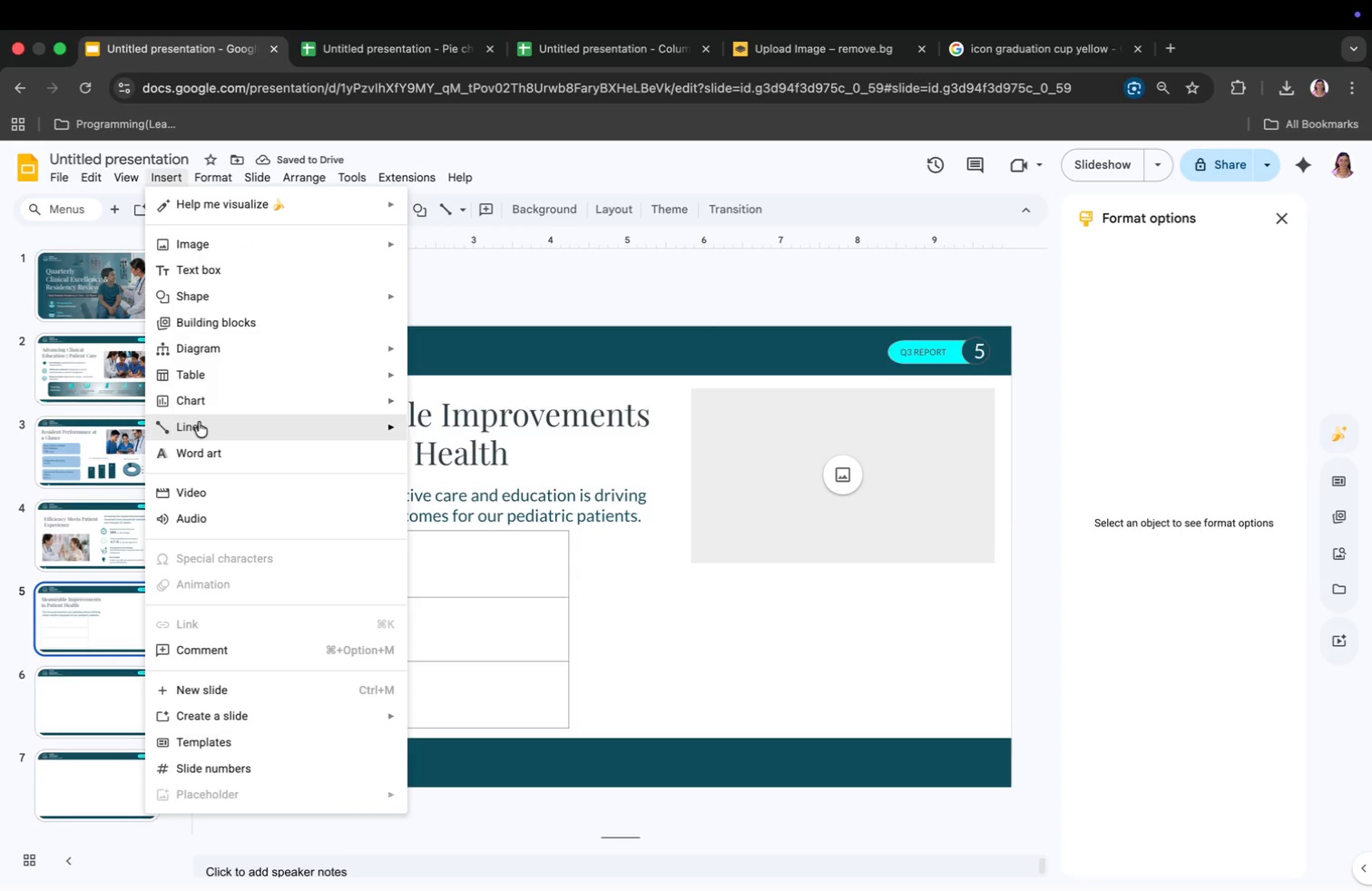 
left_click([200, 400])
 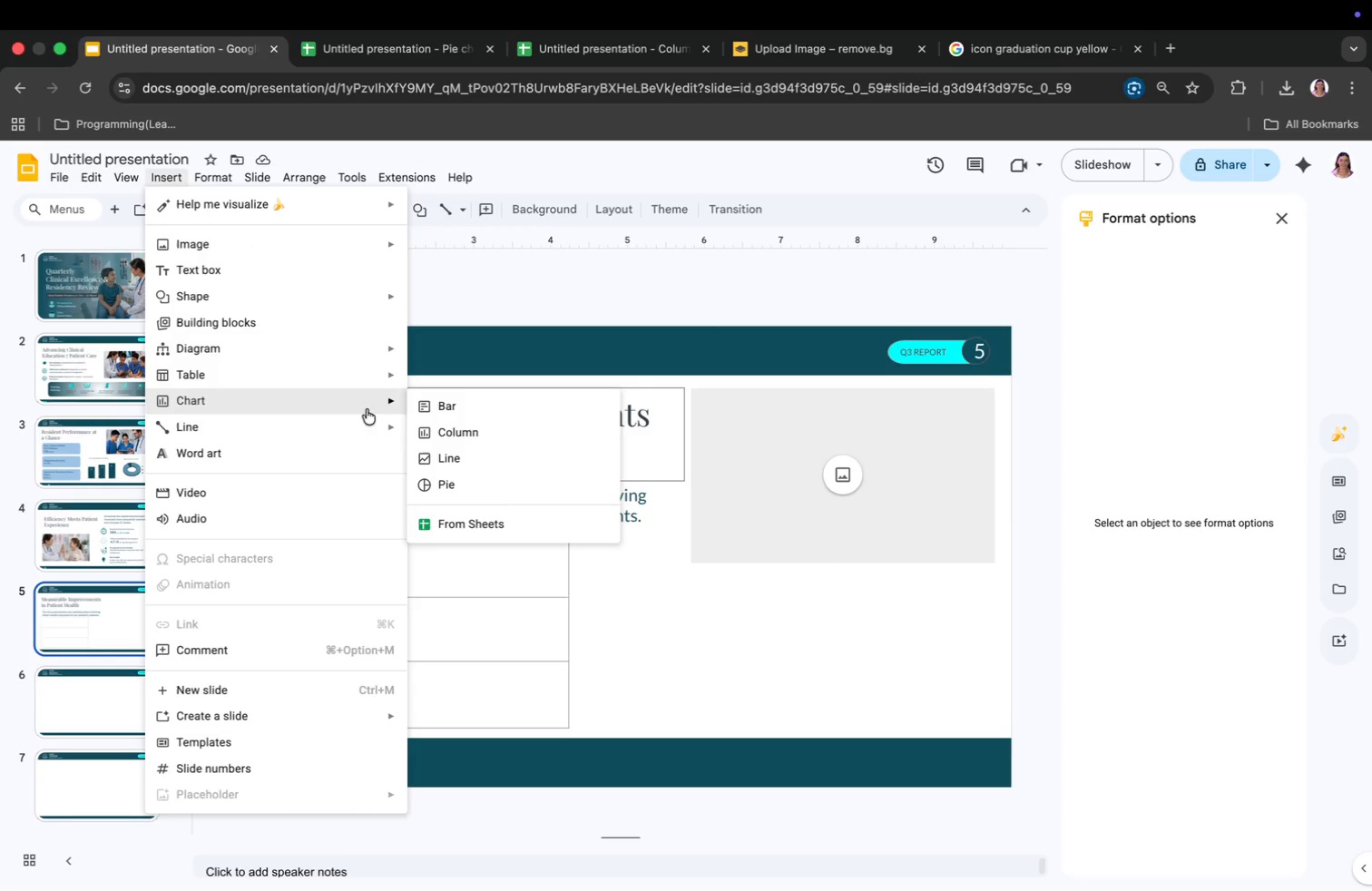 
left_click([448, 430])
 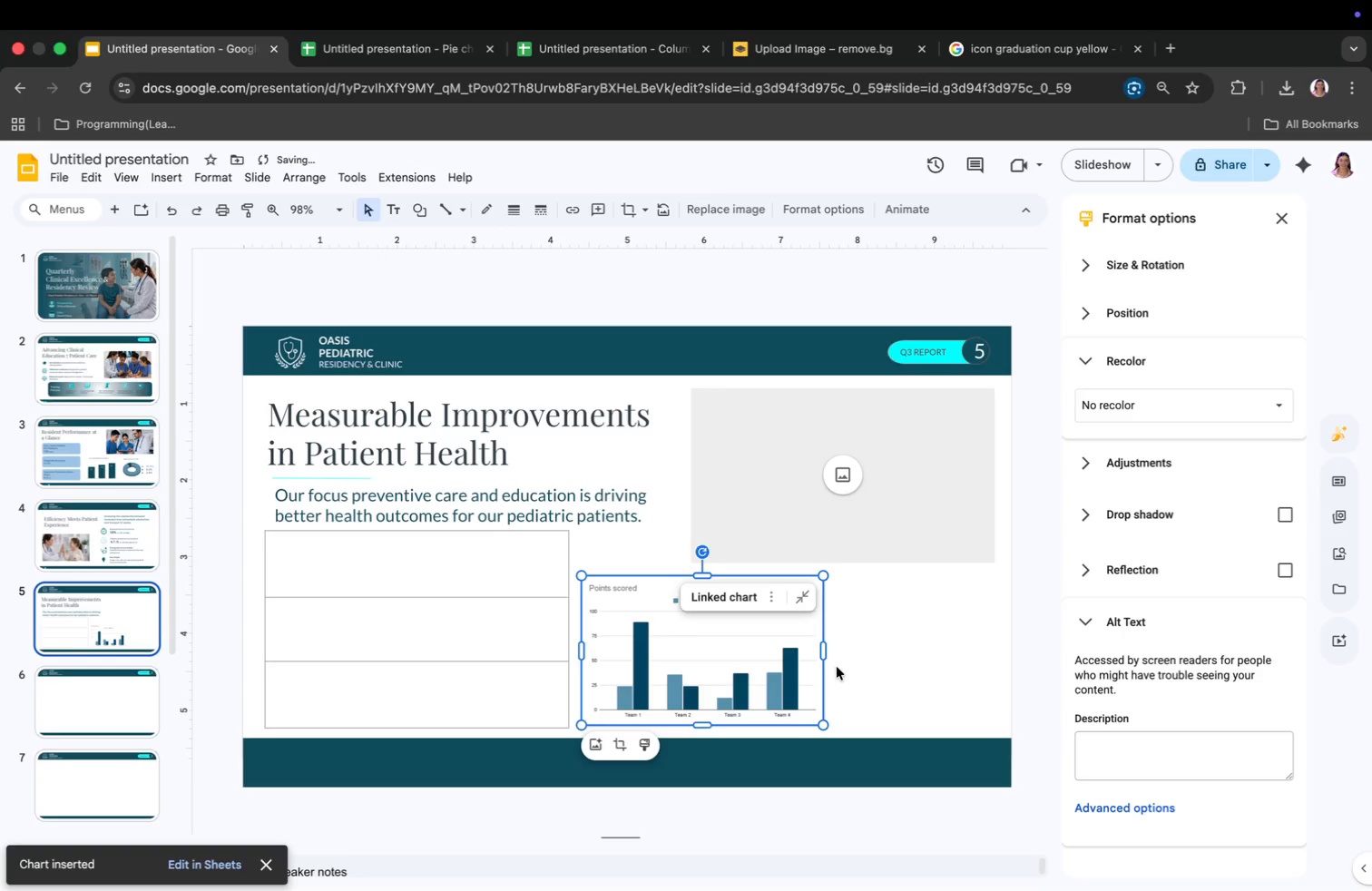 
left_click_drag(start_coordinate=[825, 657], to_coordinate=[973, 661])
 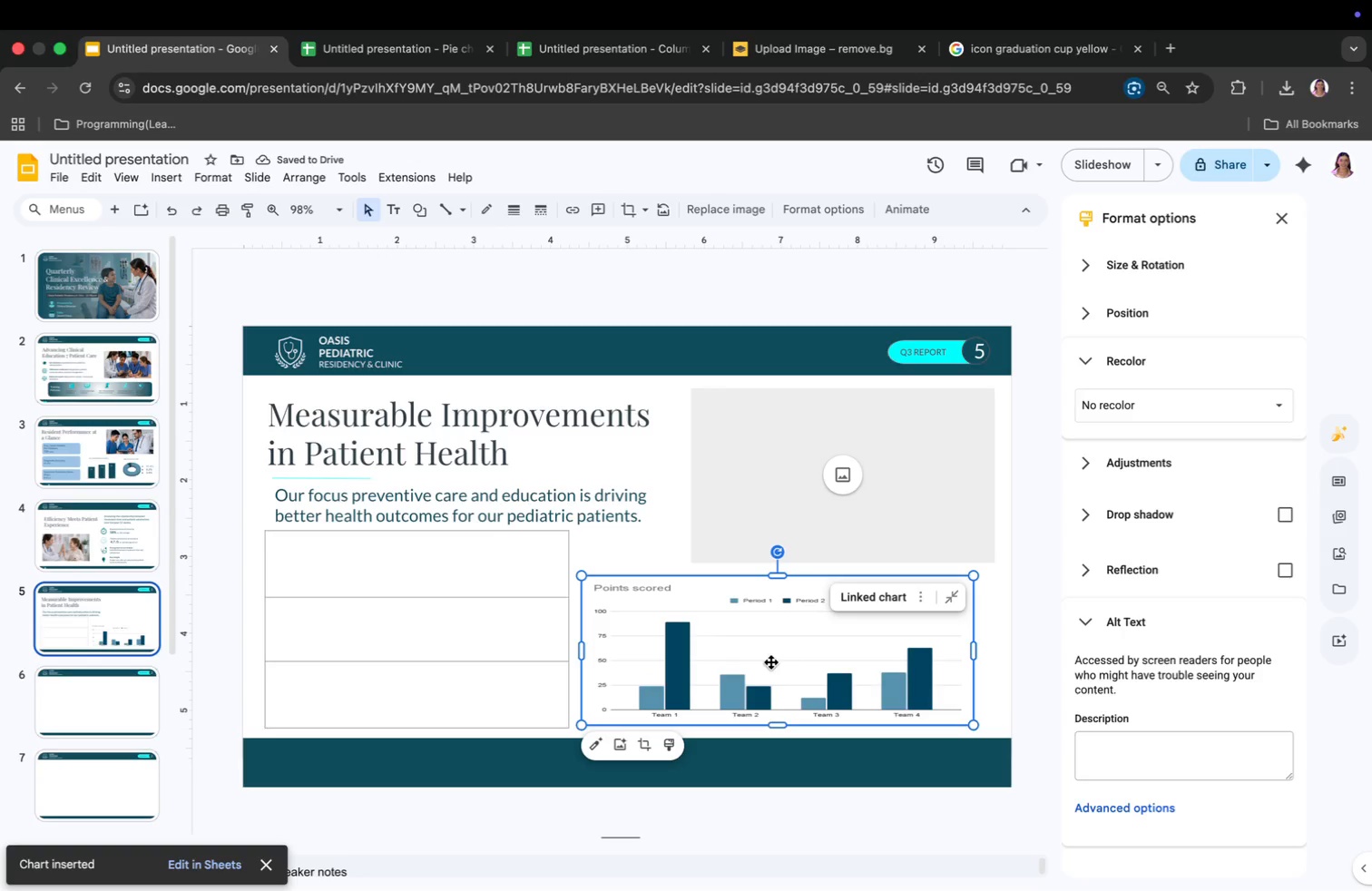 
left_click_drag(start_coordinate=[749, 654], to_coordinate=[765, 655])
 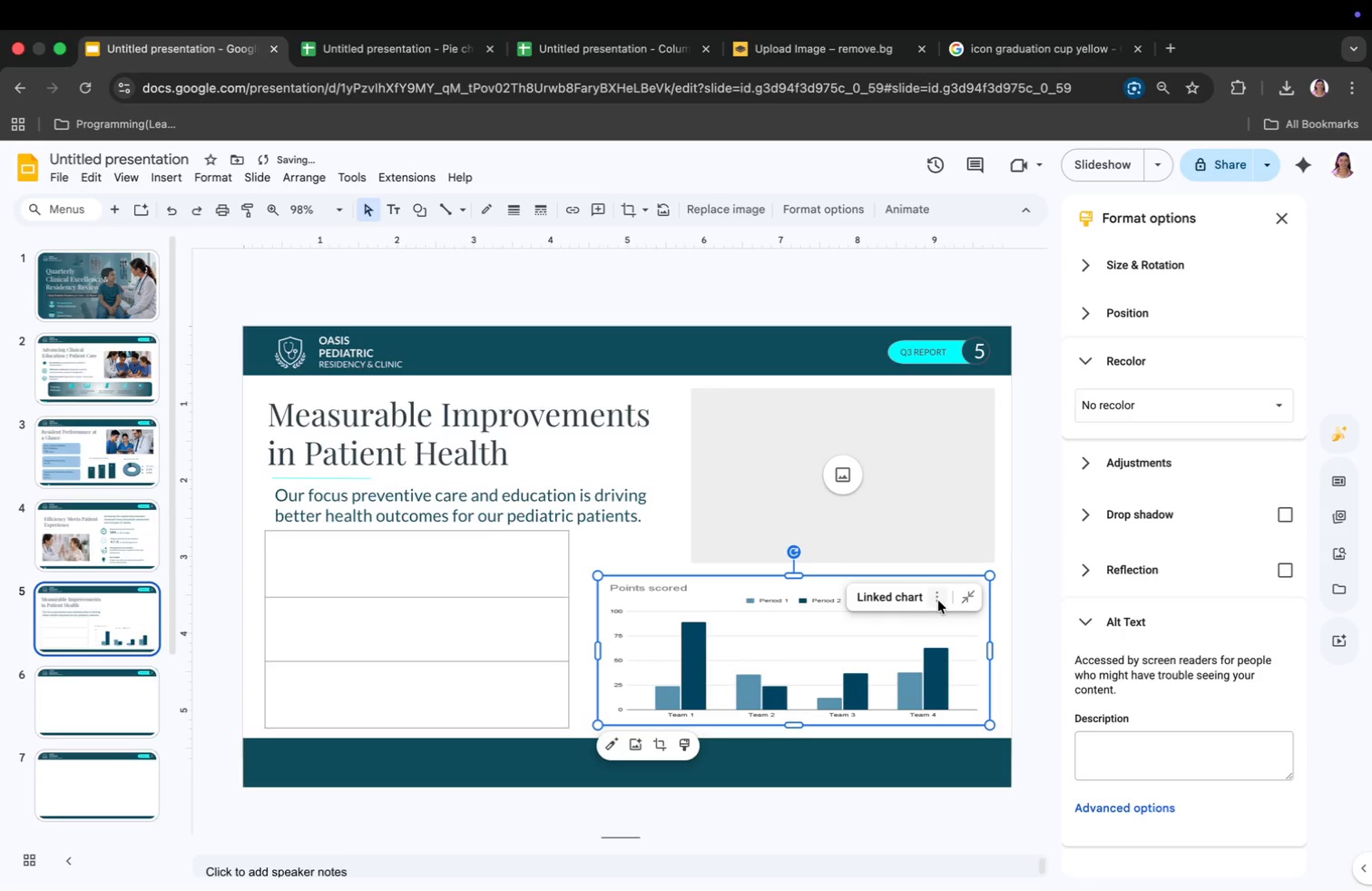 
left_click([937, 600])
 